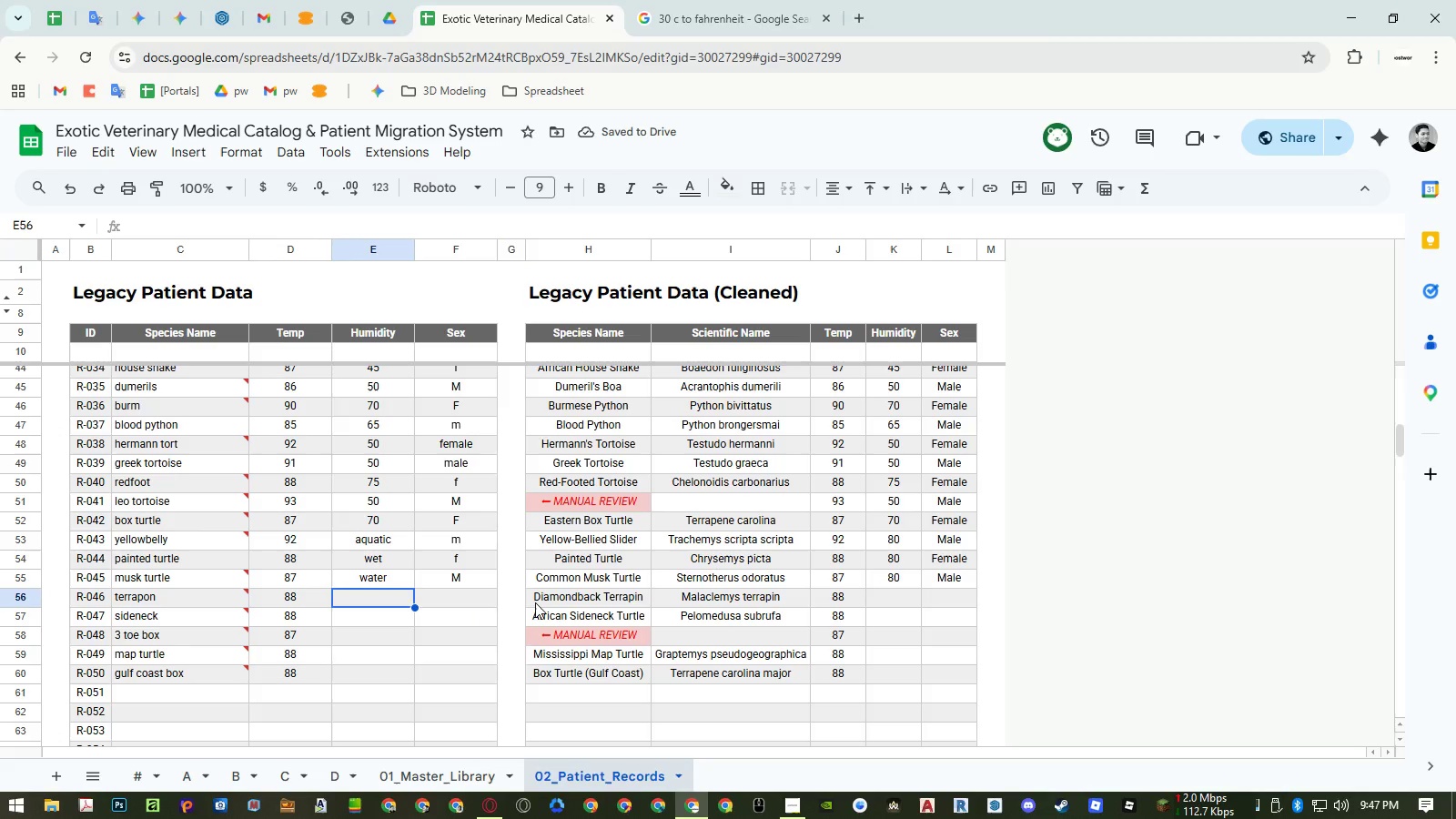 
type(aquatic)
 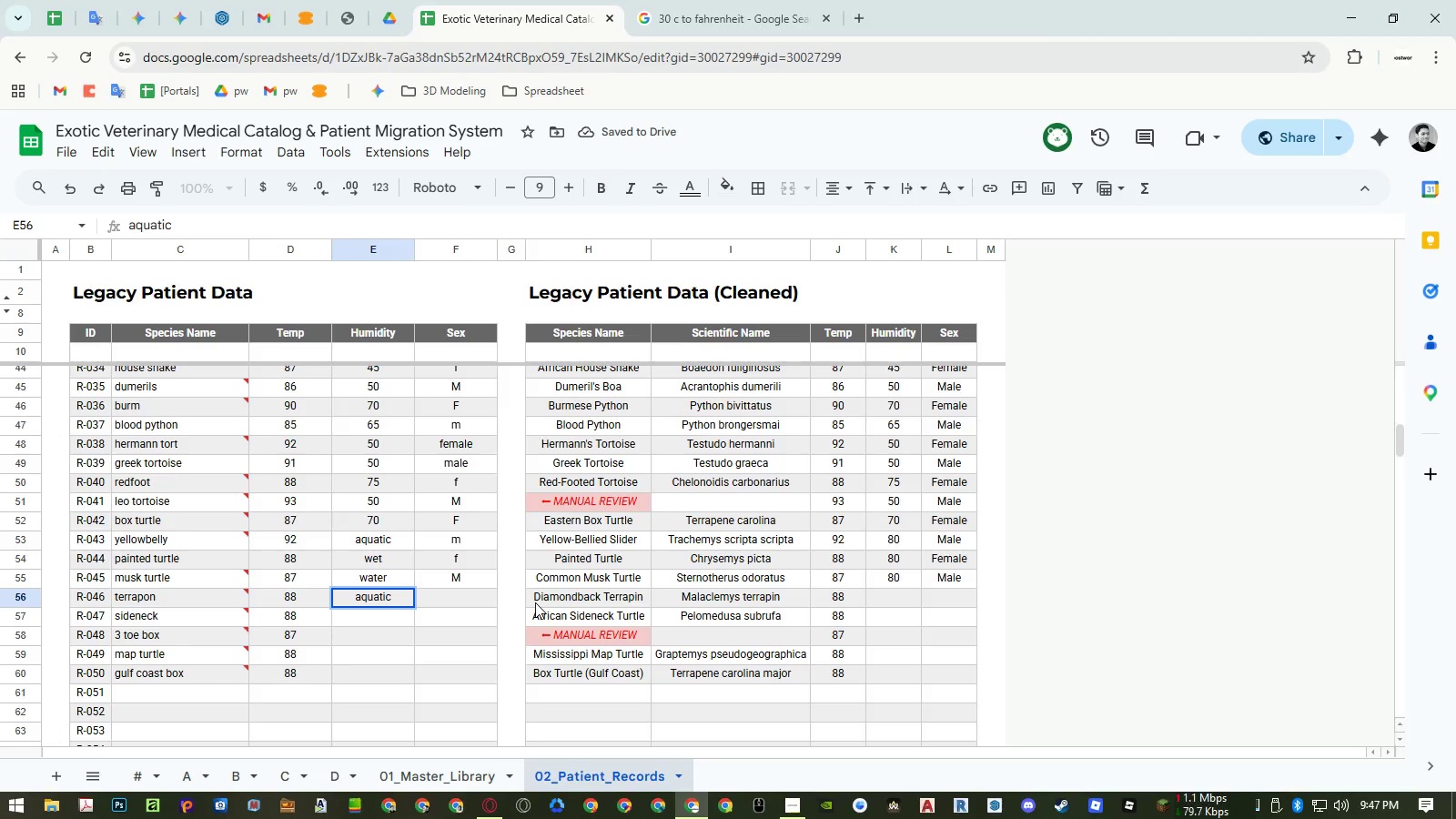 
key(Enter)
 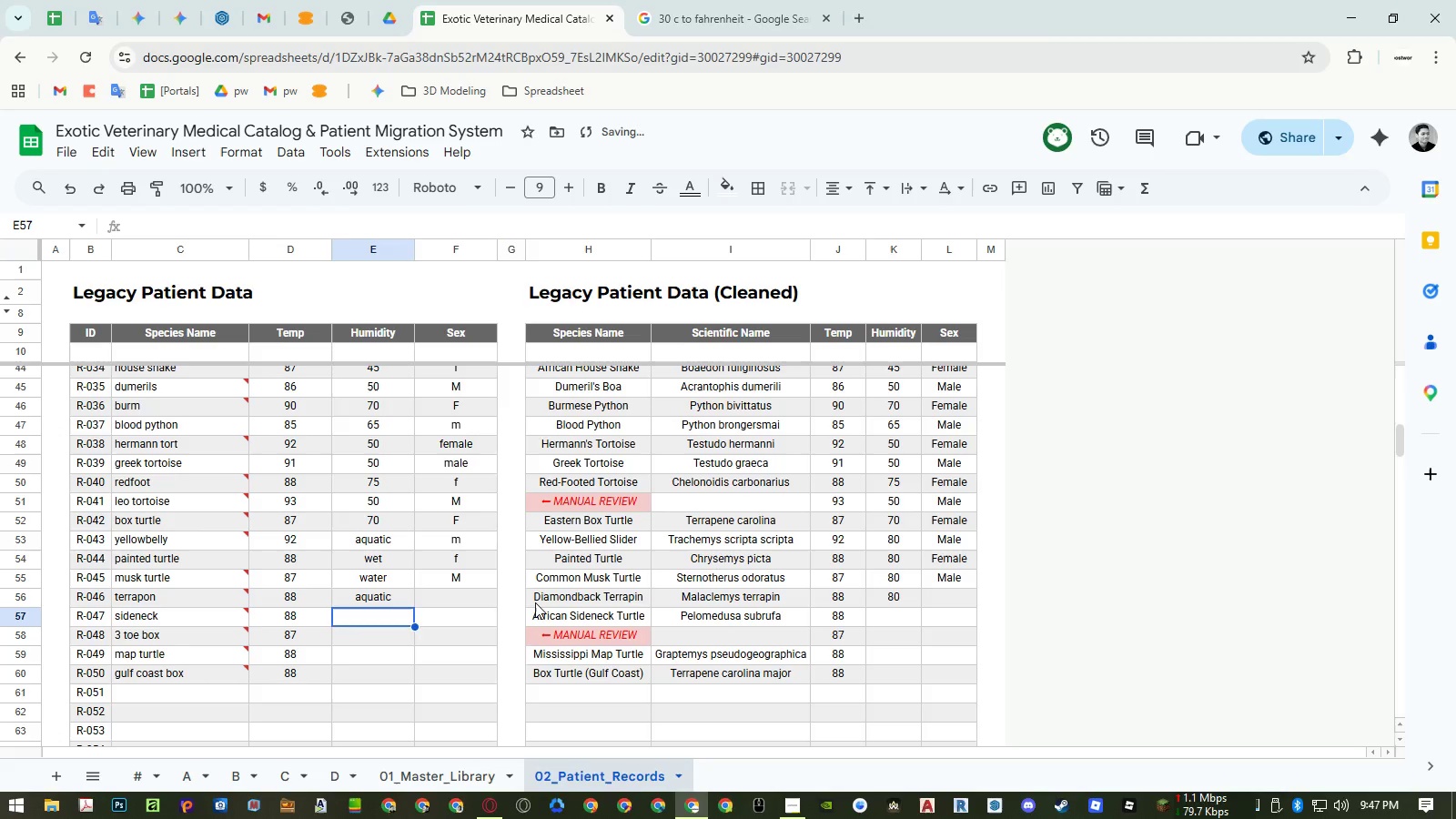 
type(75)
key(NumpadEnter)
type(70)
key(NumpadEnter)
type(aqua)
 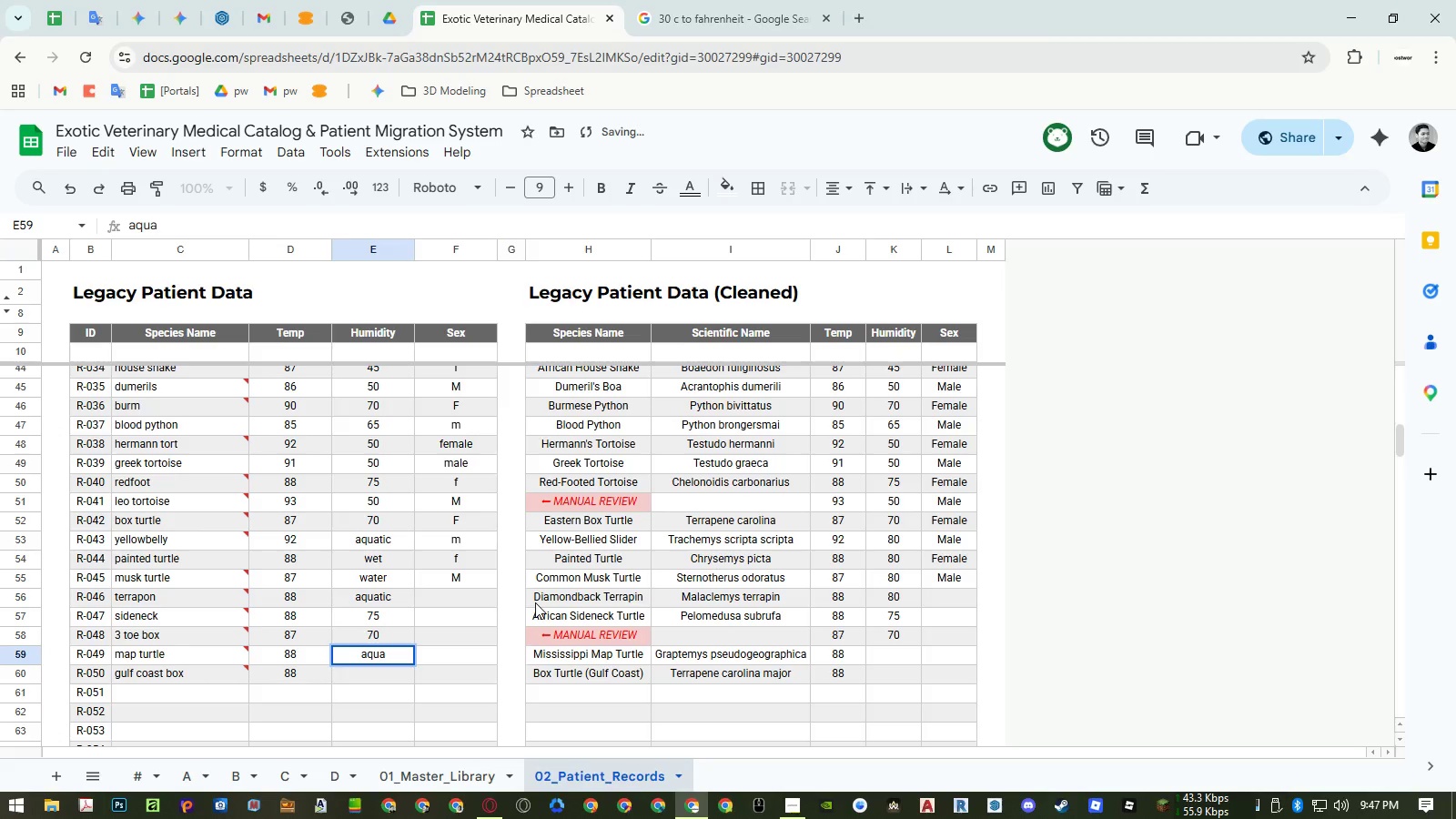 
key(Enter)
 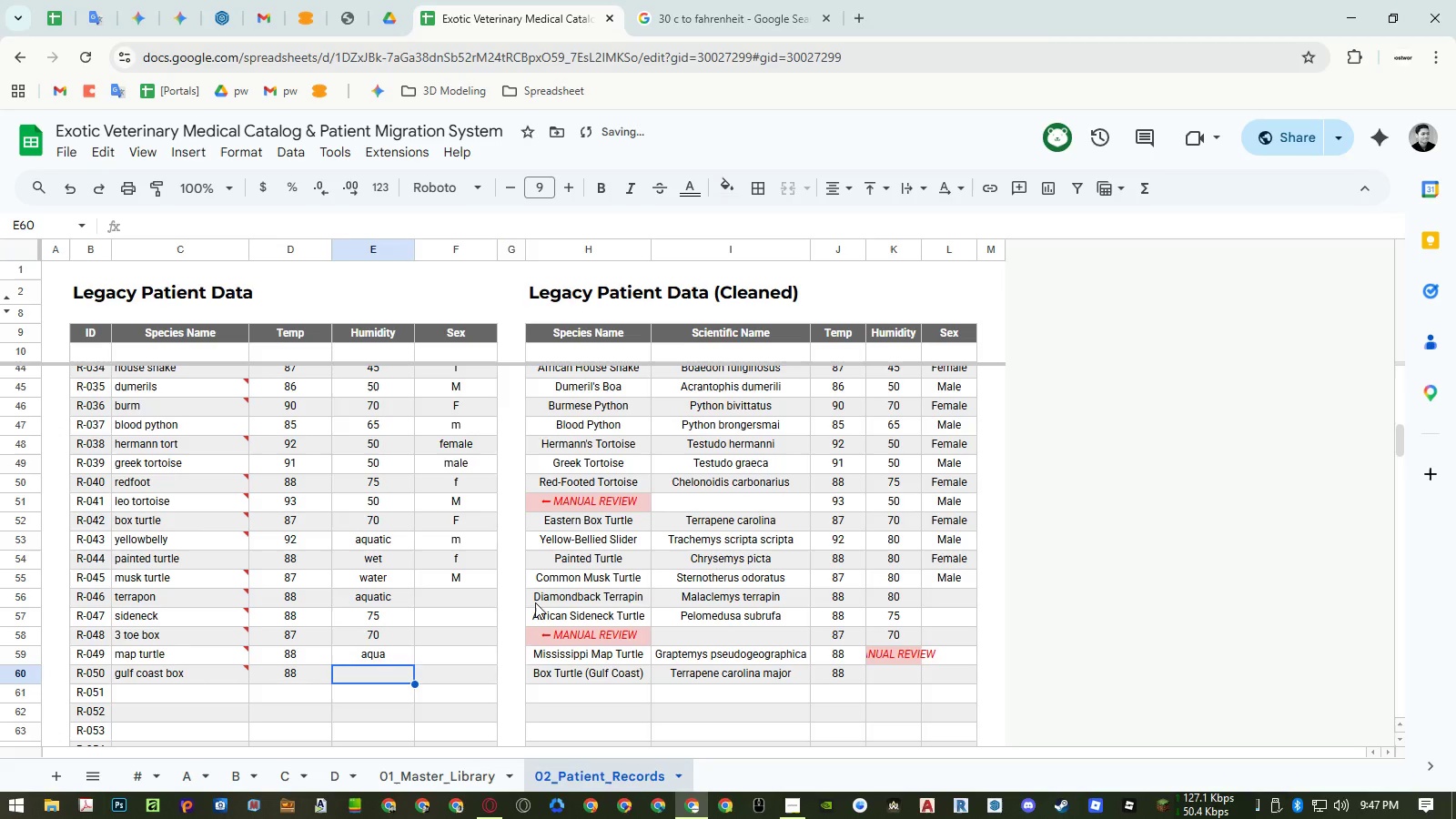 
key(ArrowUp)
 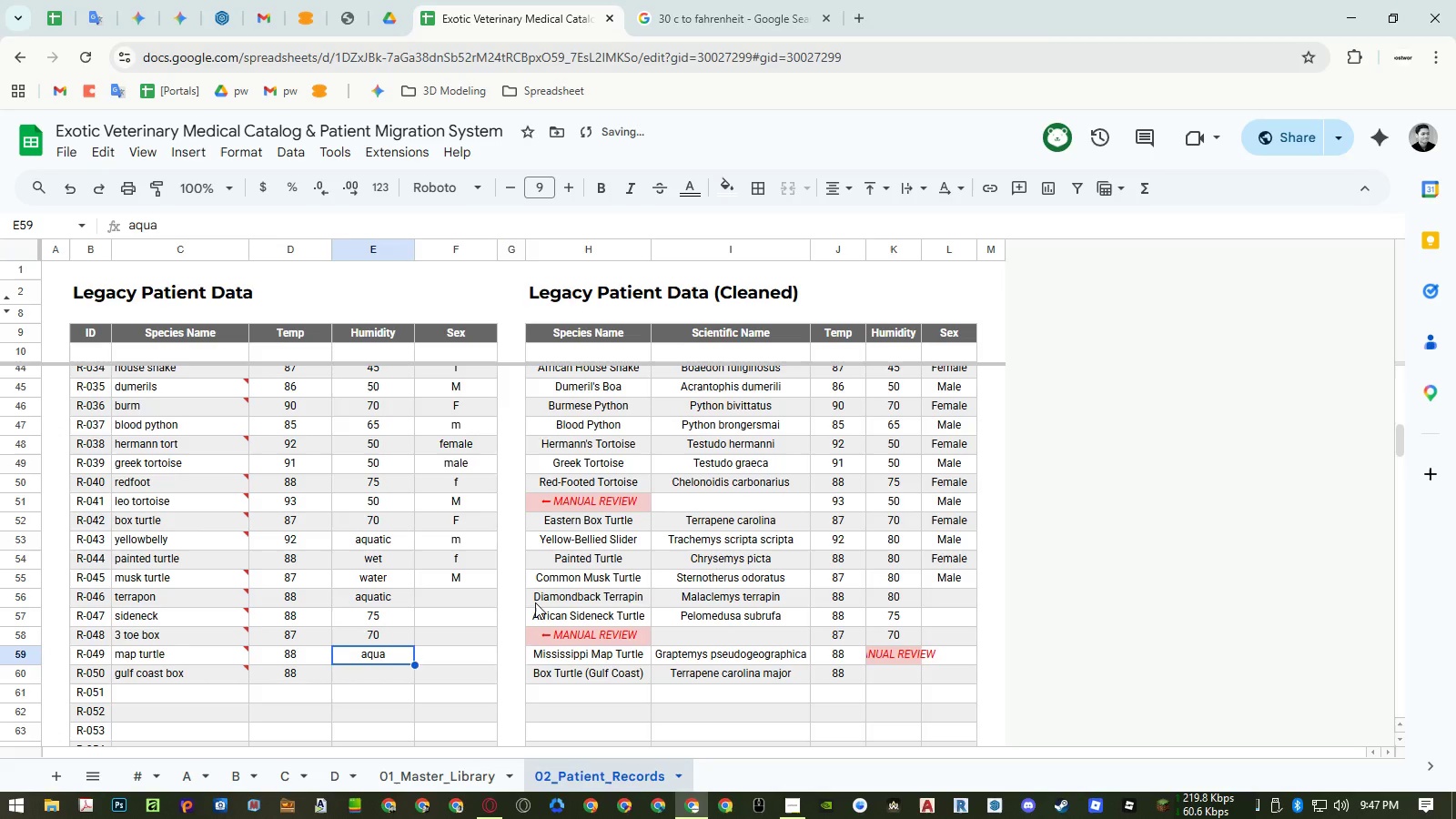 
key(Enter)
 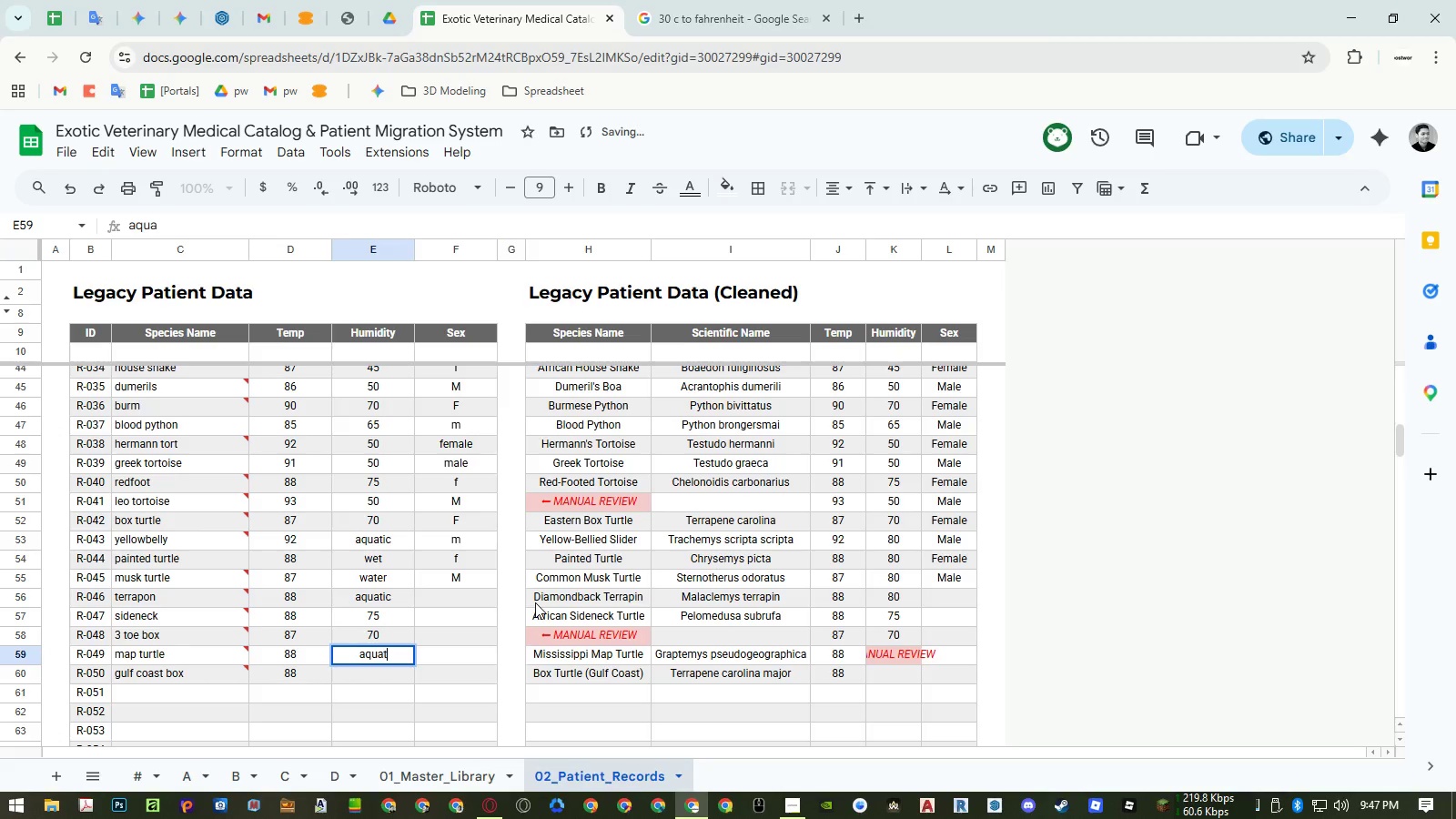 
type(tic)
 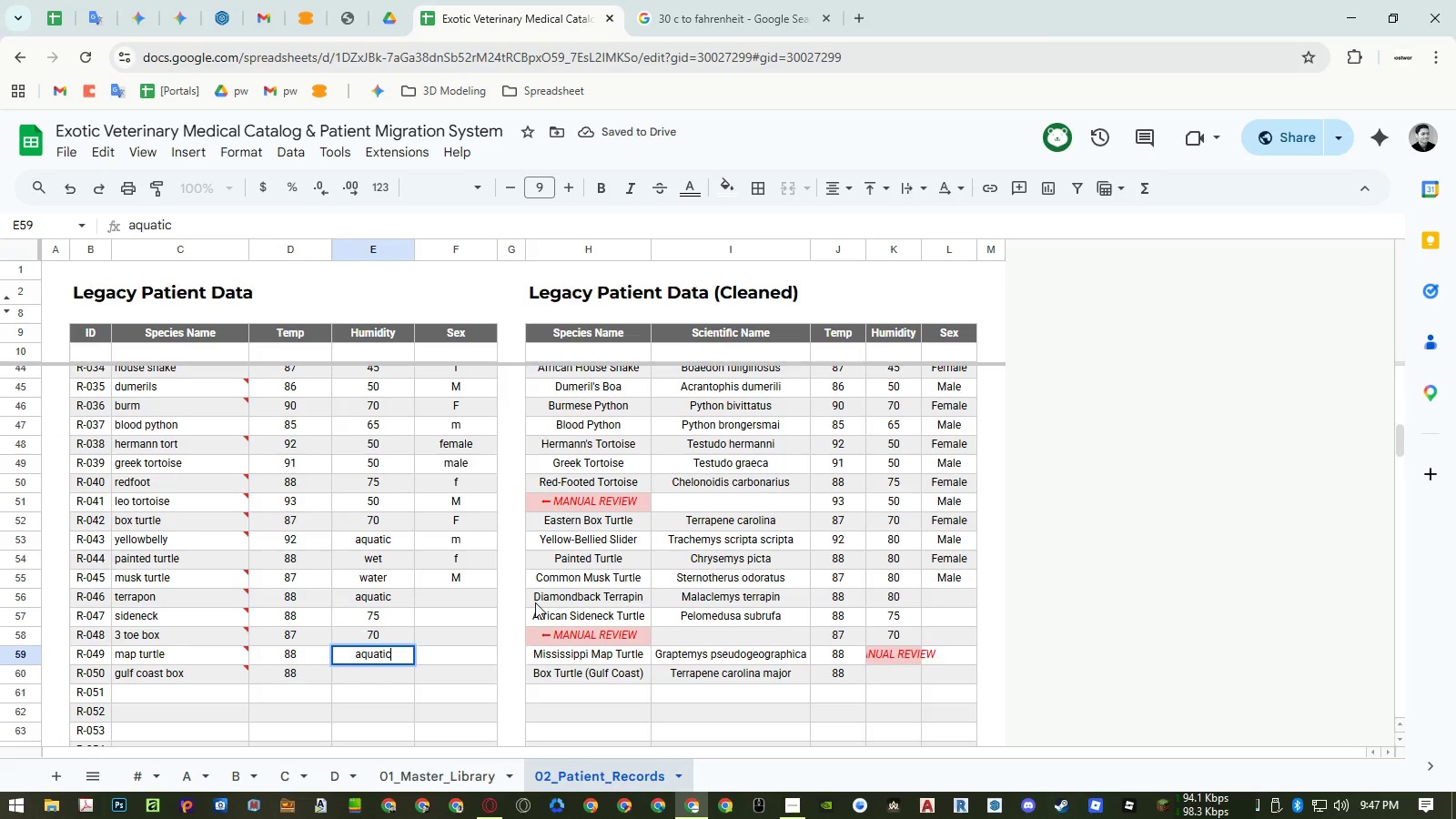 
key(Enter)
 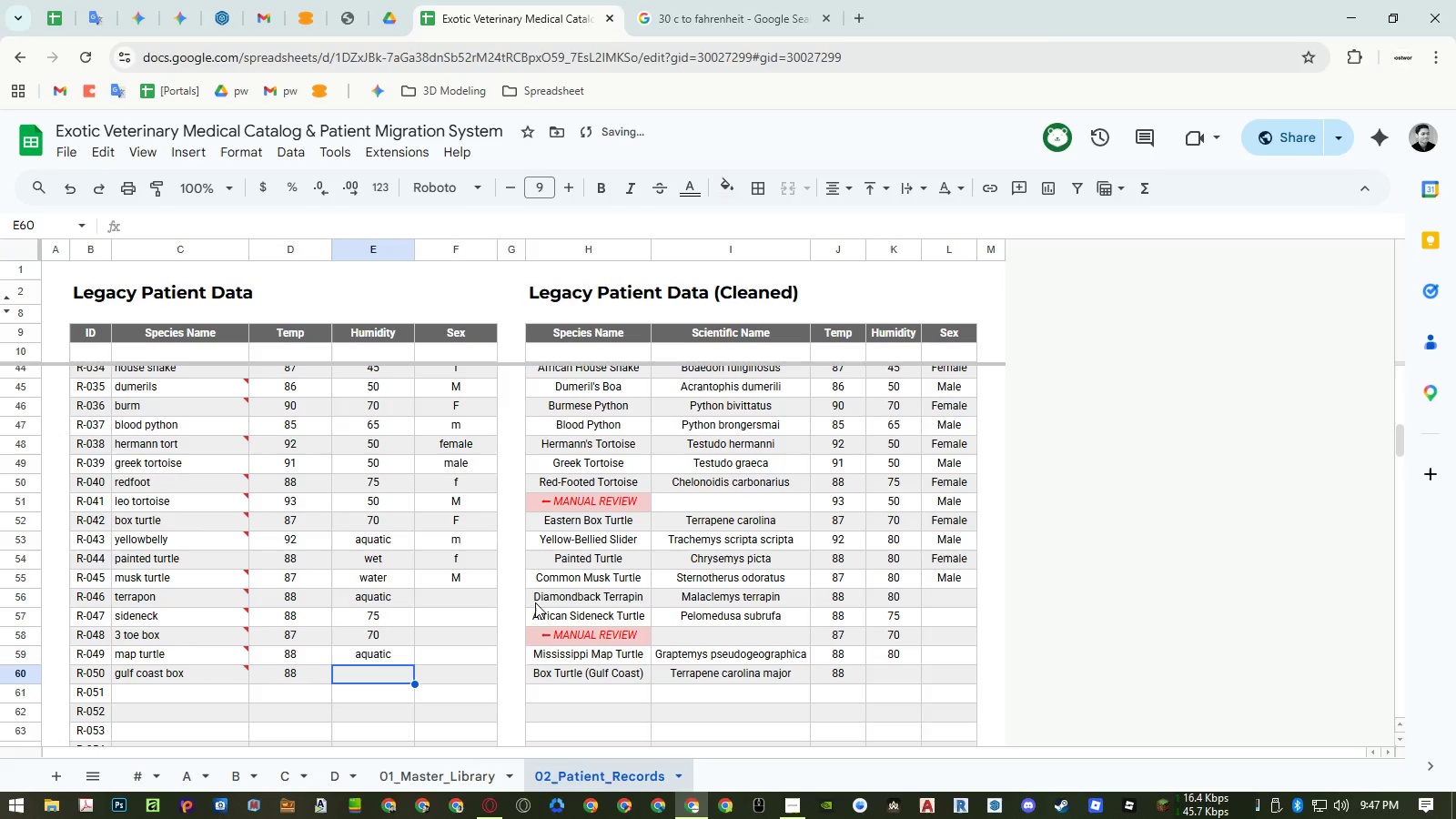 
key(Numpad8)
 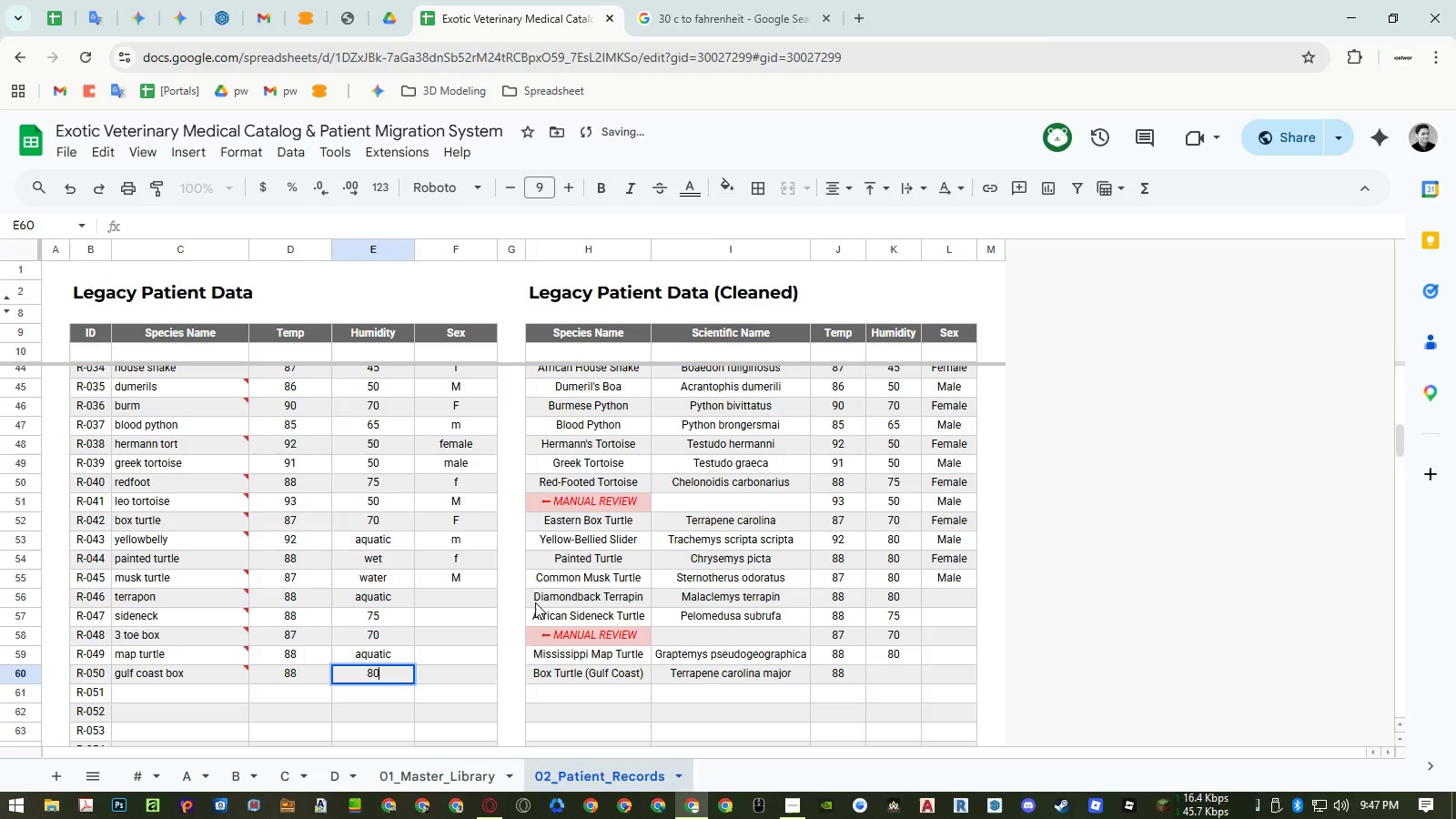 
key(Numpad0)
 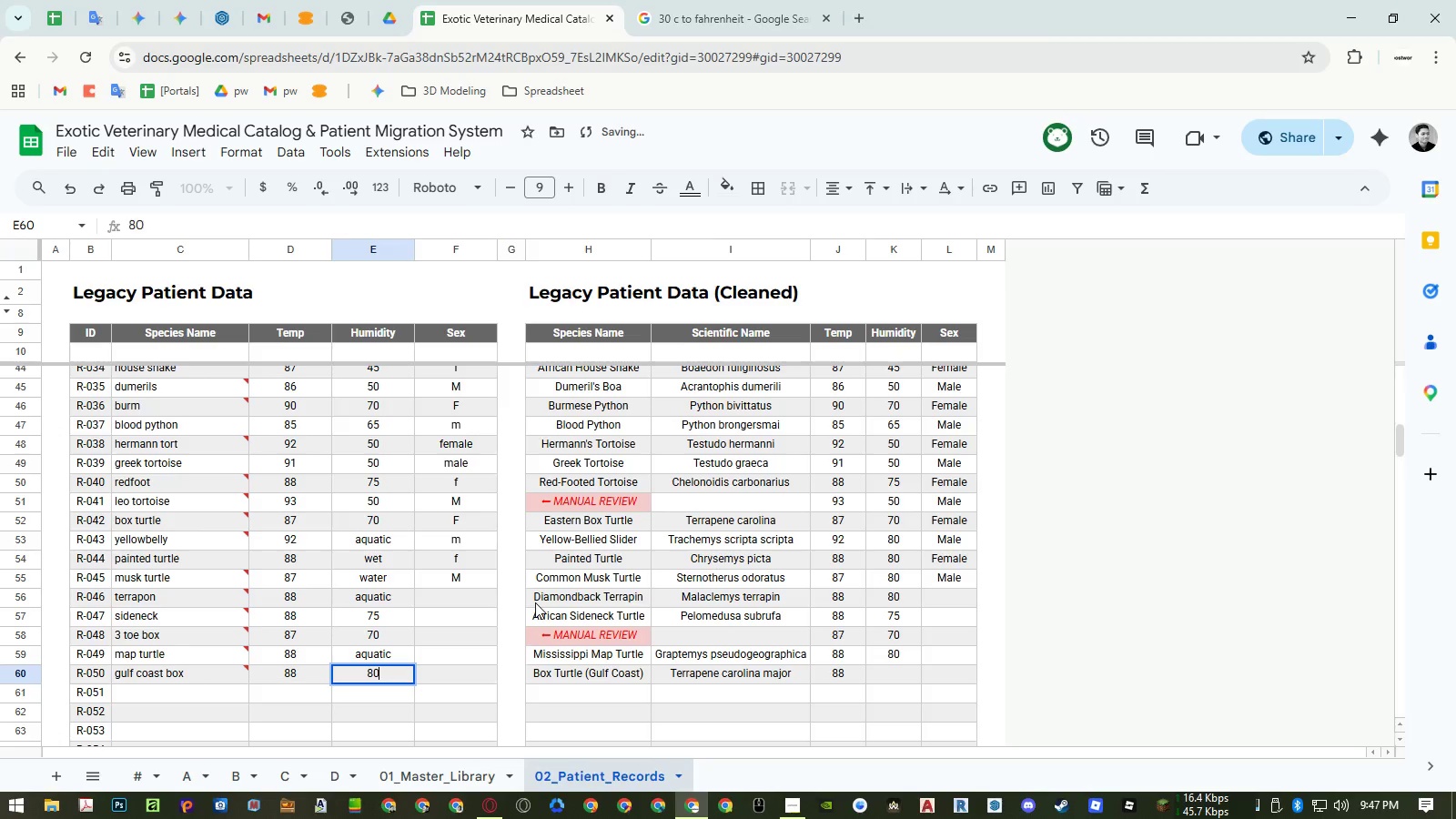 
key(NumpadEnter)
 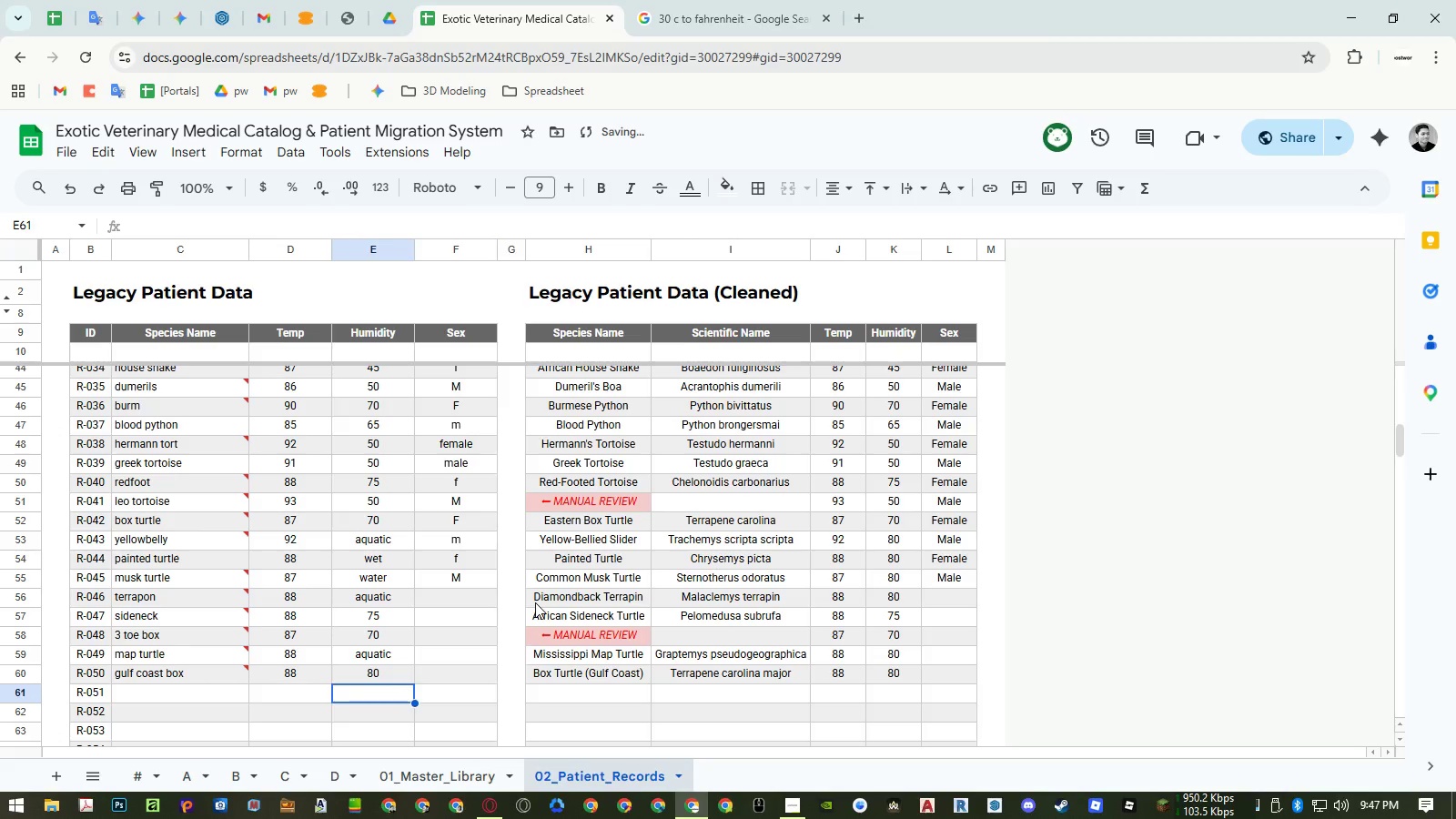 
key(ArrowRight)
 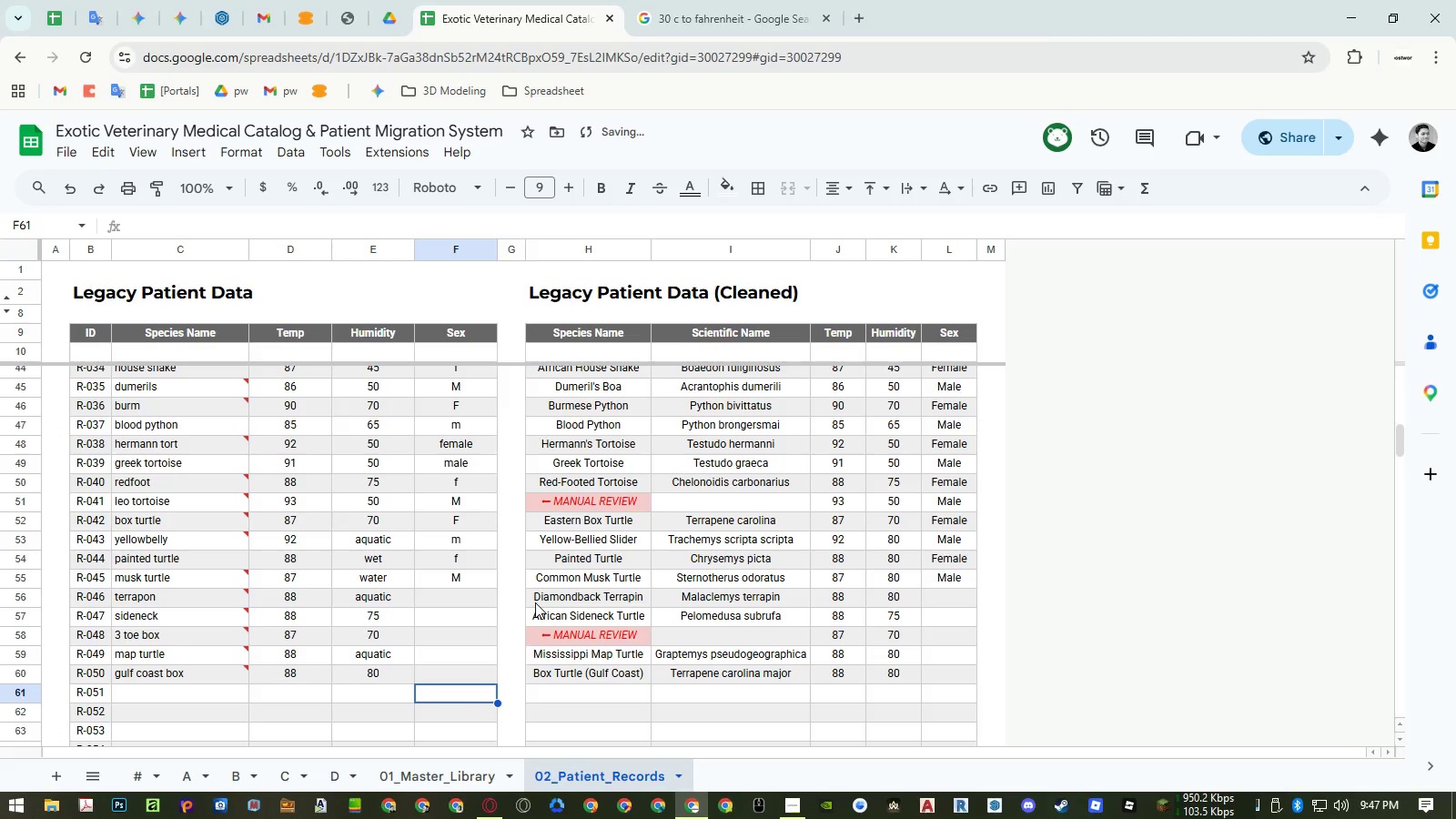 
key(Control+ControlLeft)
 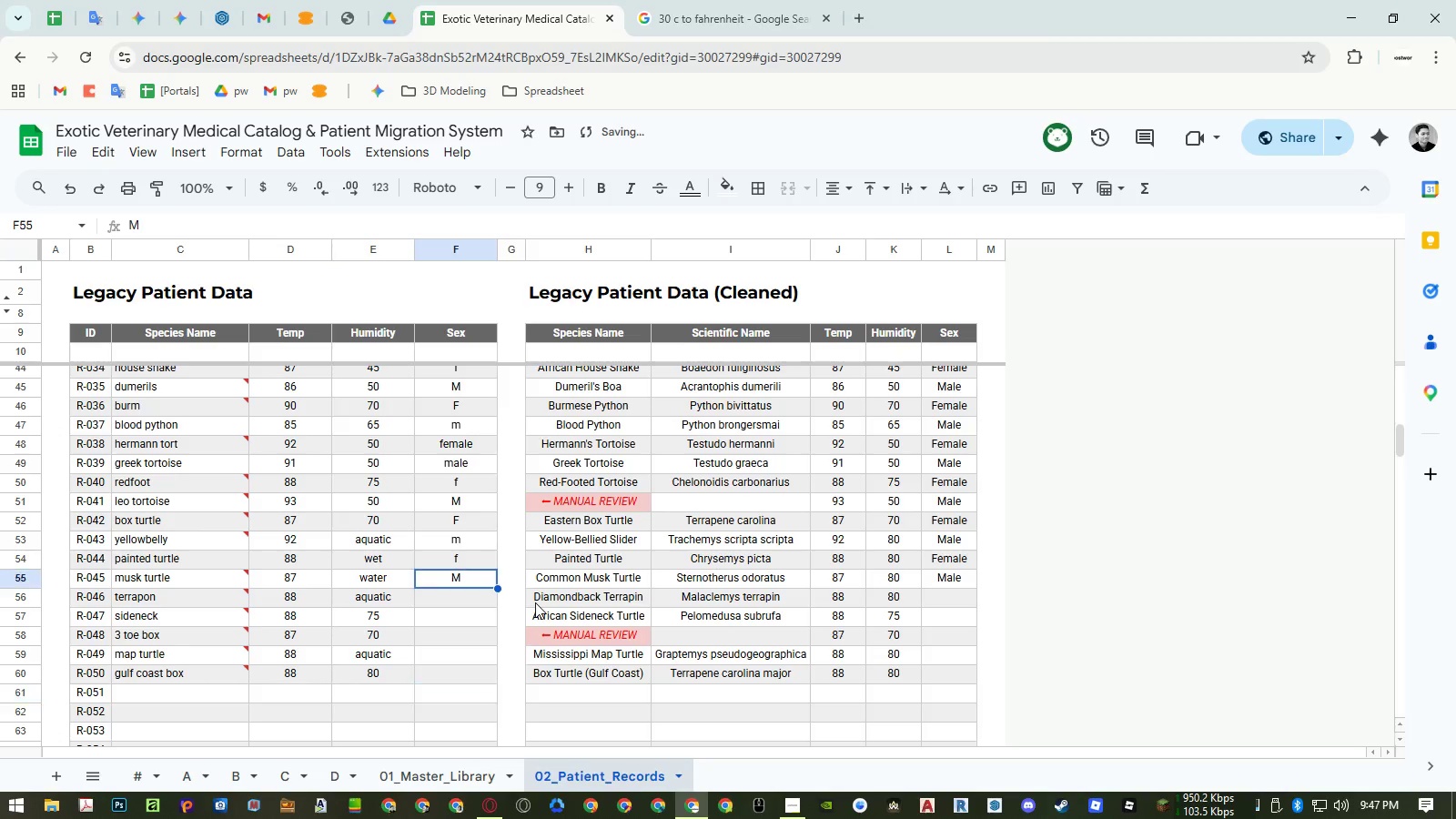 
key(Control+ArrowUp)
 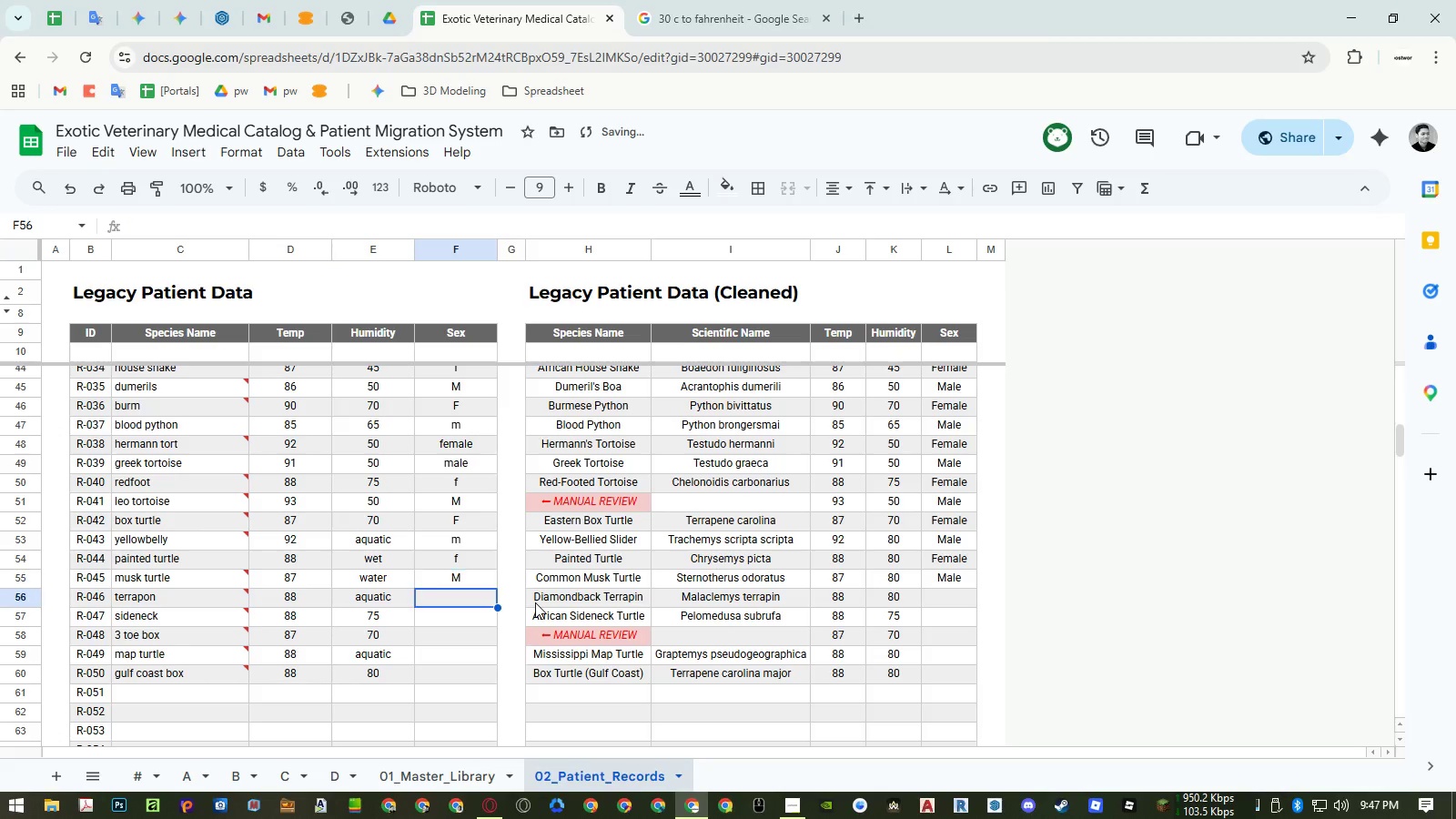 
key(ArrowDown)
 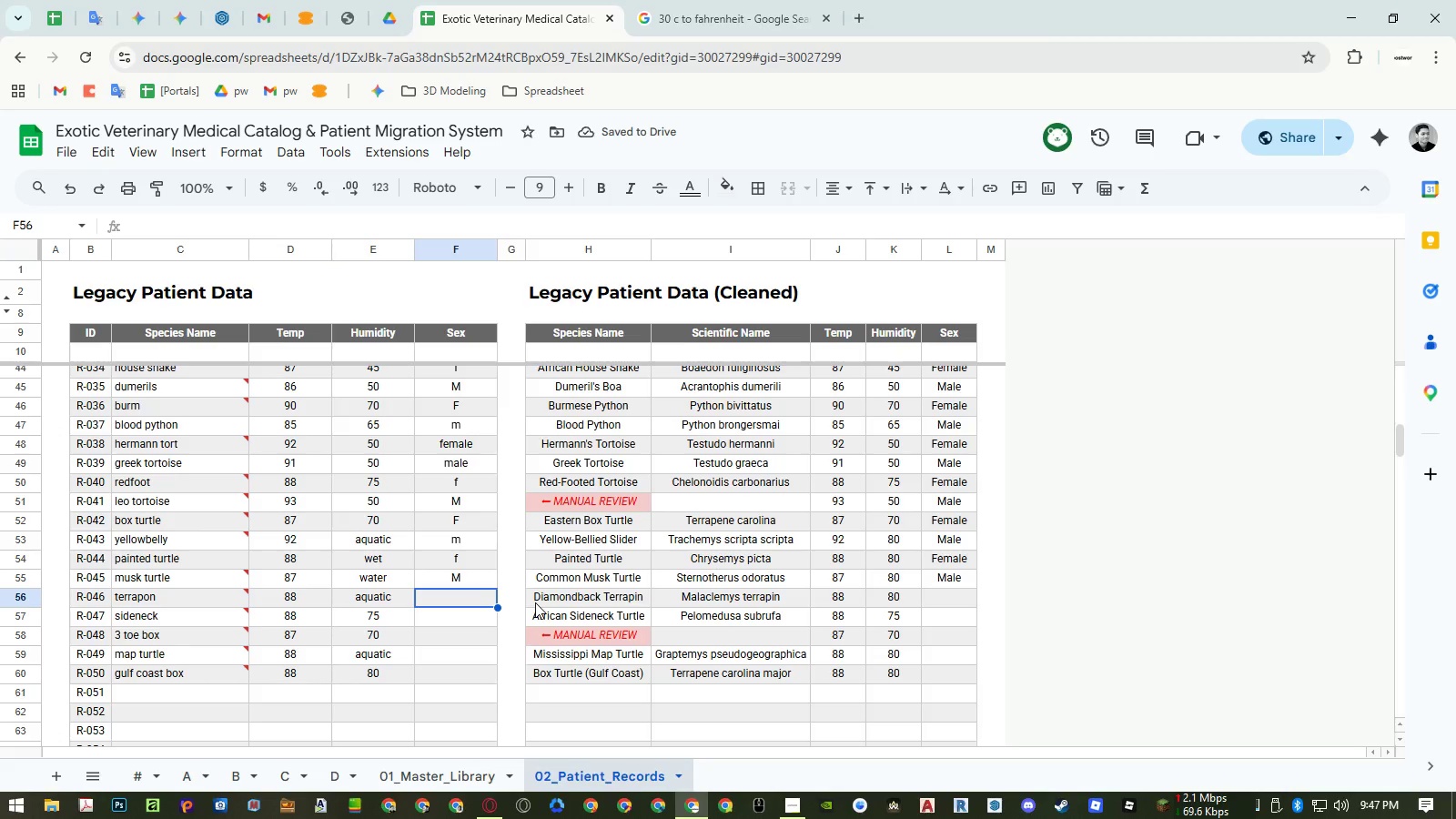 
key(U)
 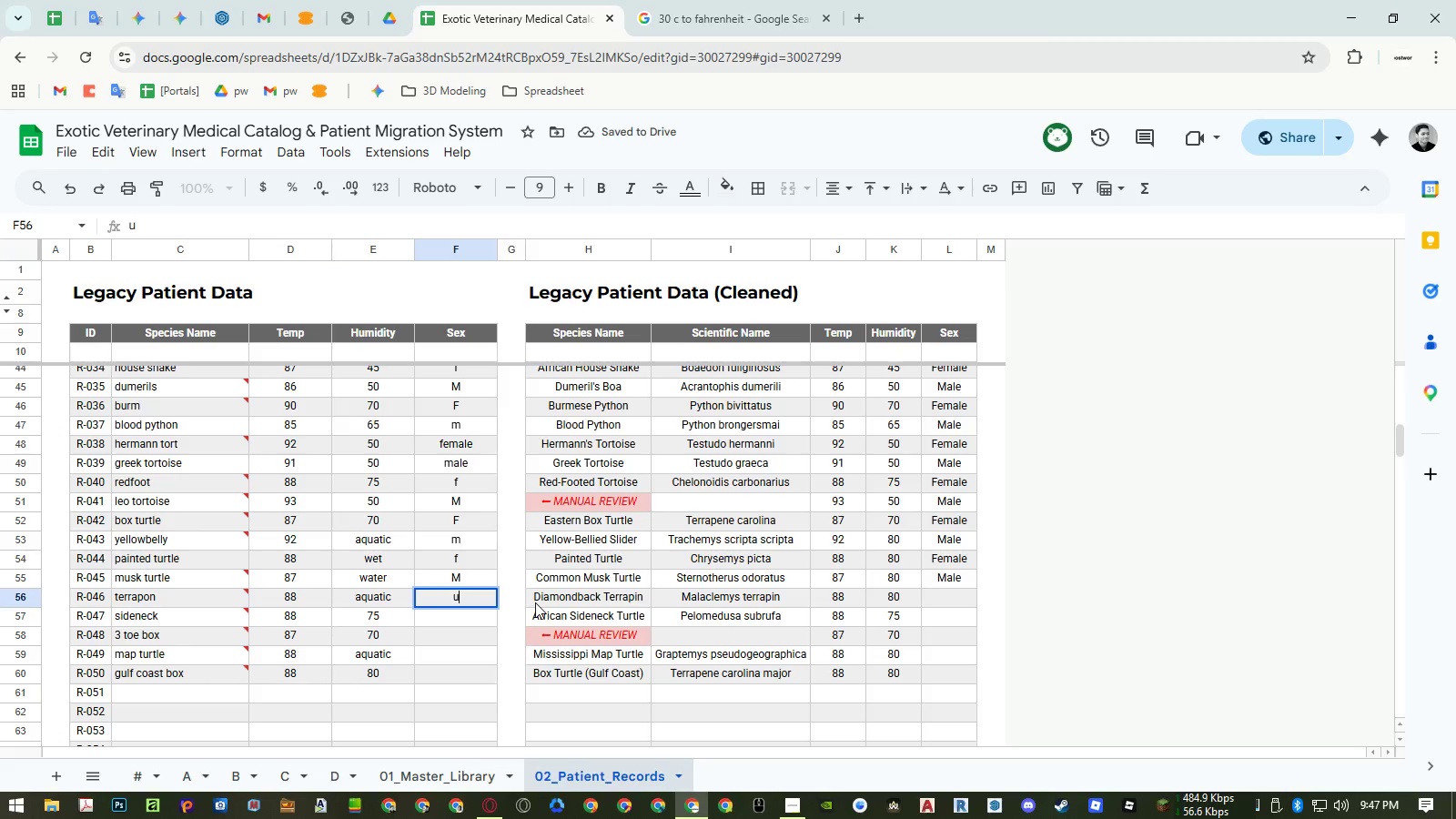 
key(NumpadEnter)
 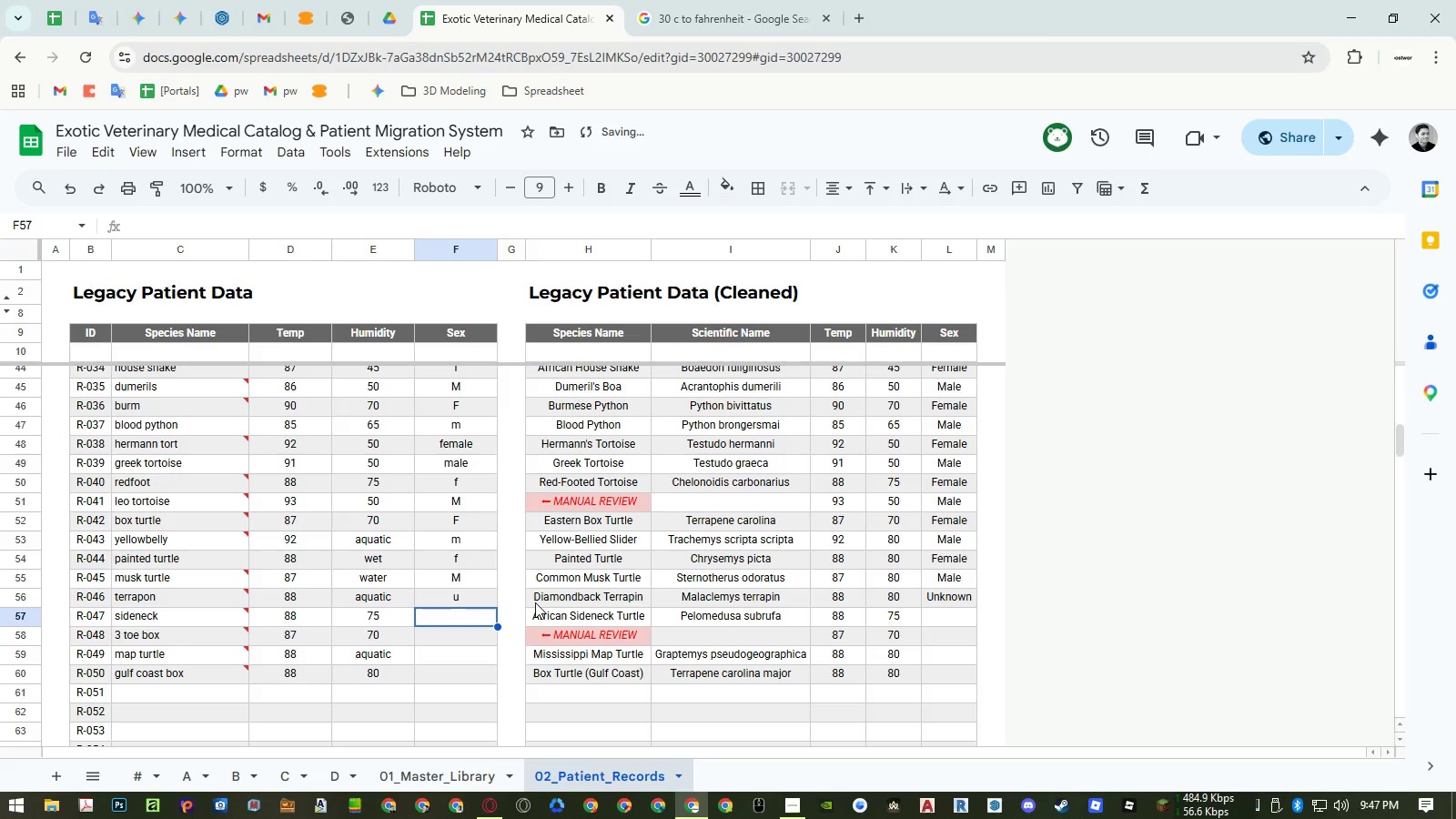 
key(M)
 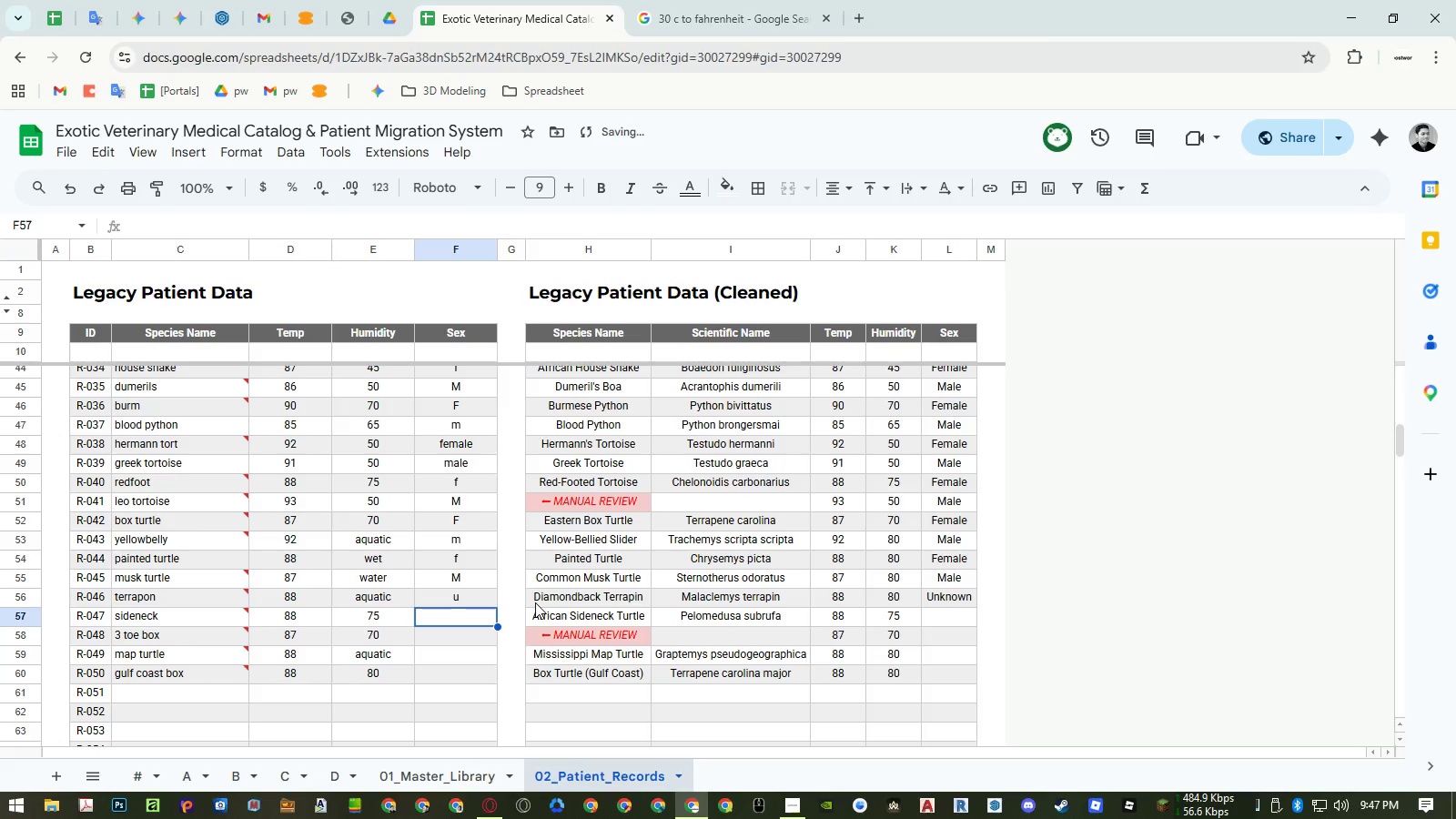 
key(NumpadEnter)
 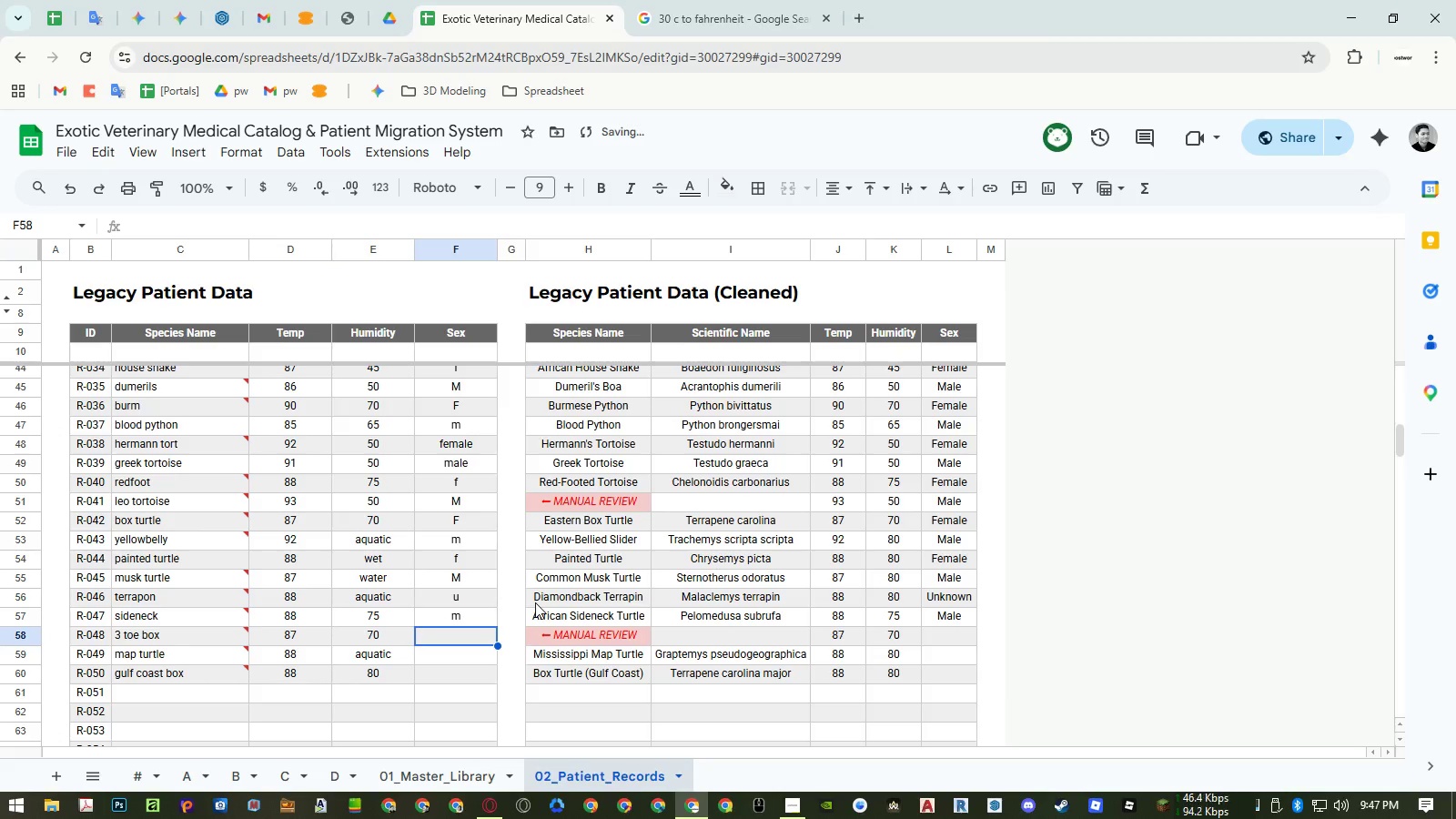 
key(F)
 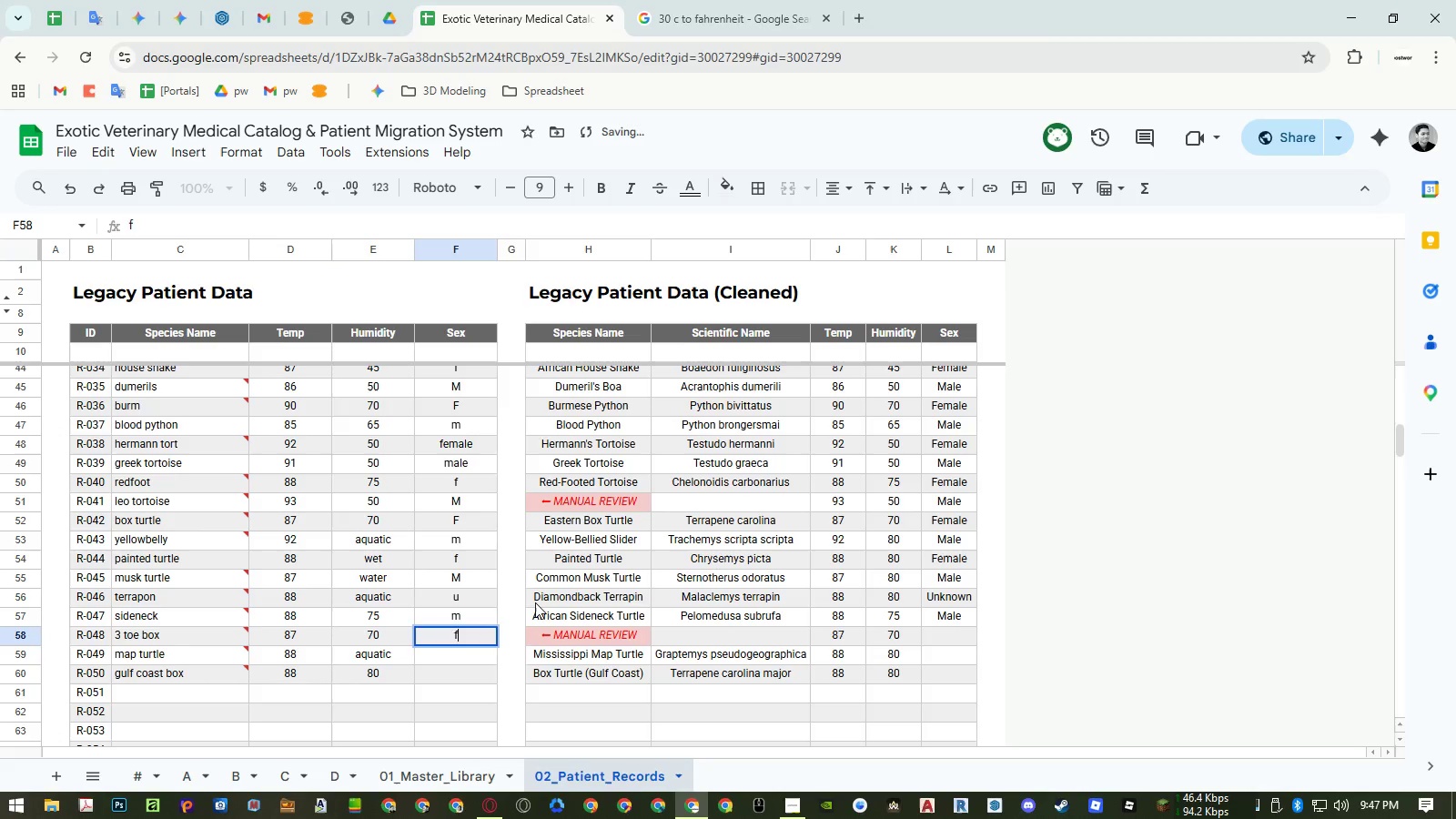 
key(NumpadEnter)
 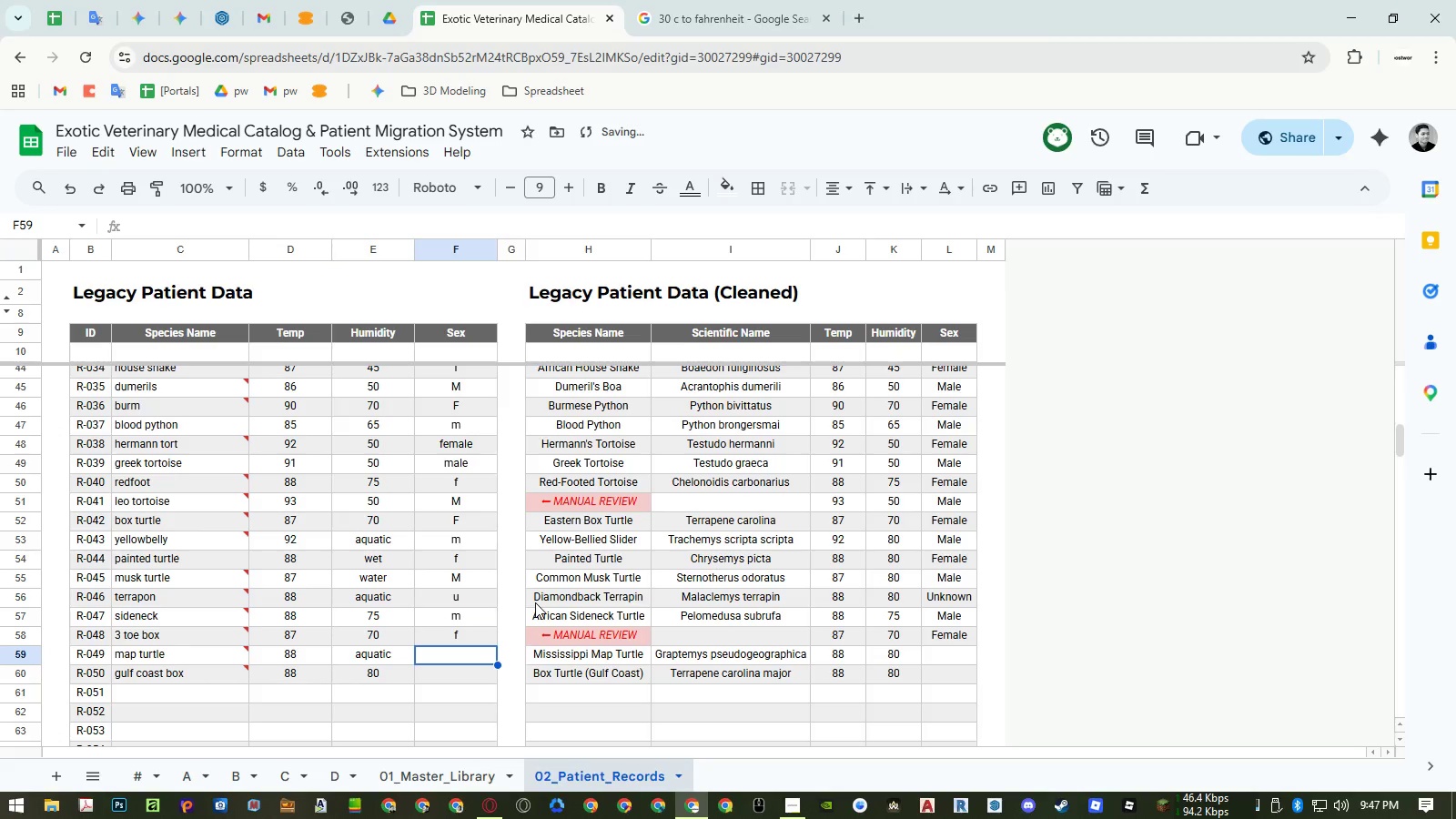 
key(Shift+M)
 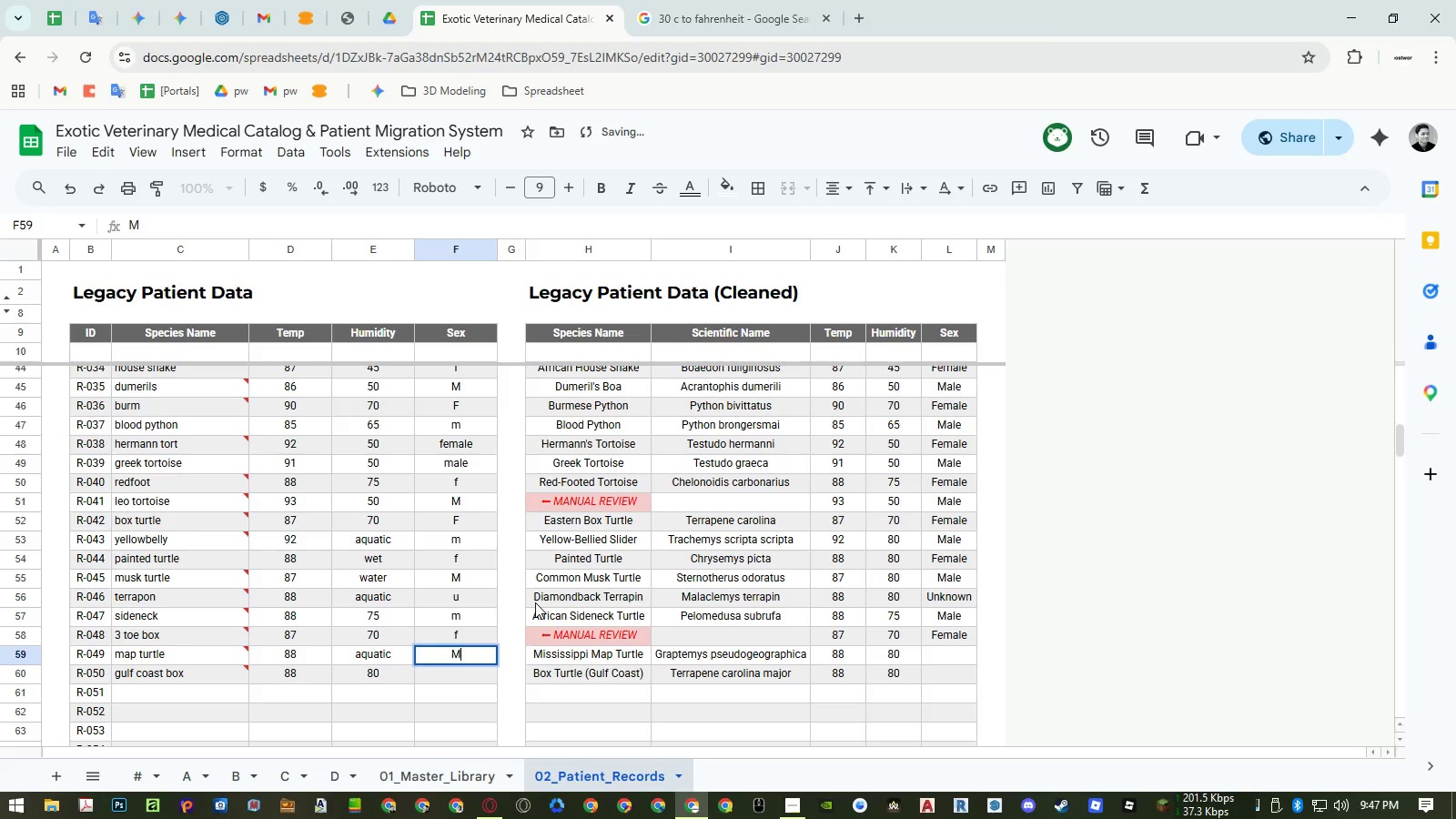 
key(NumpadEnter)
 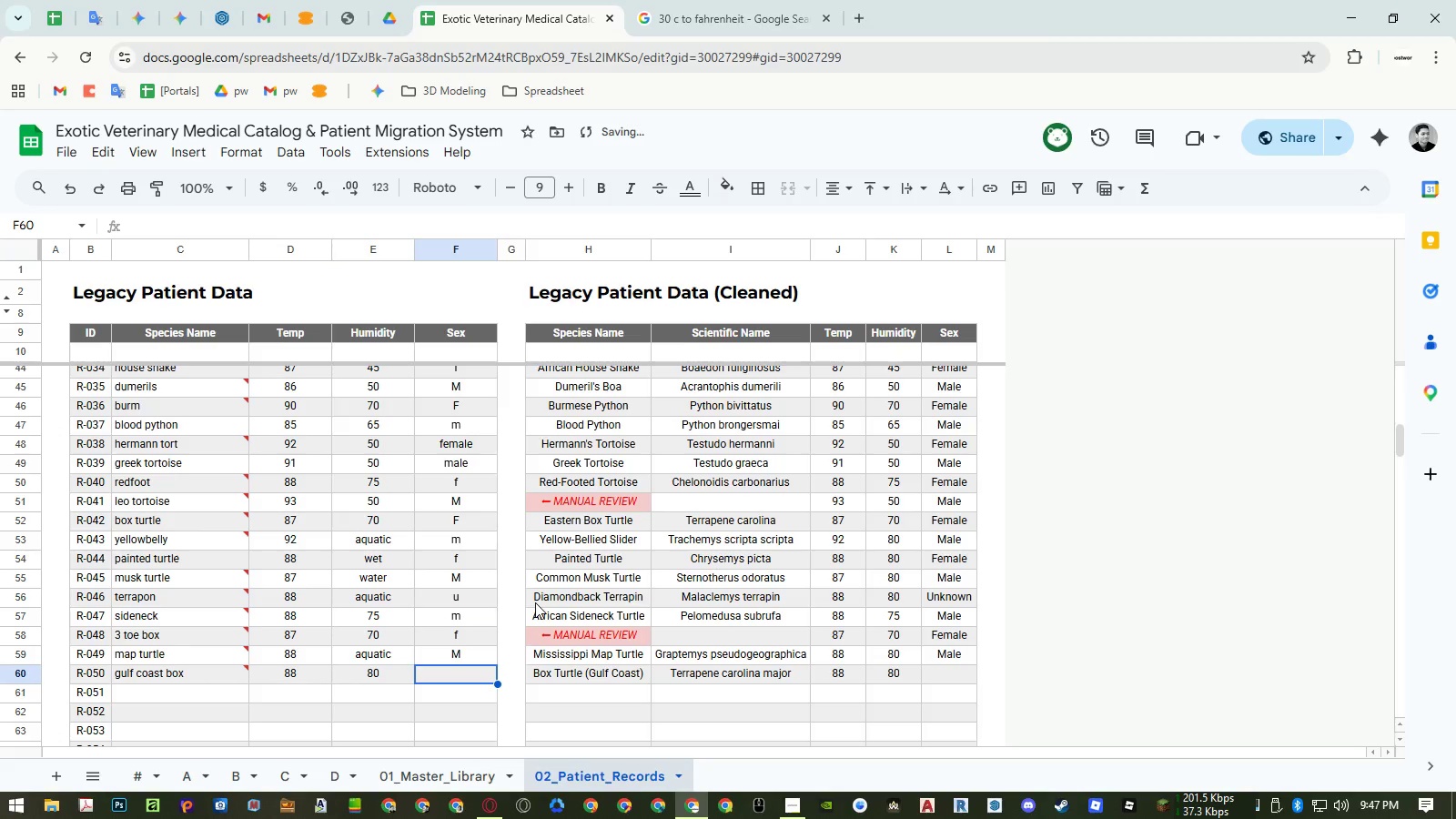 
key(Shift+ShiftLeft)
 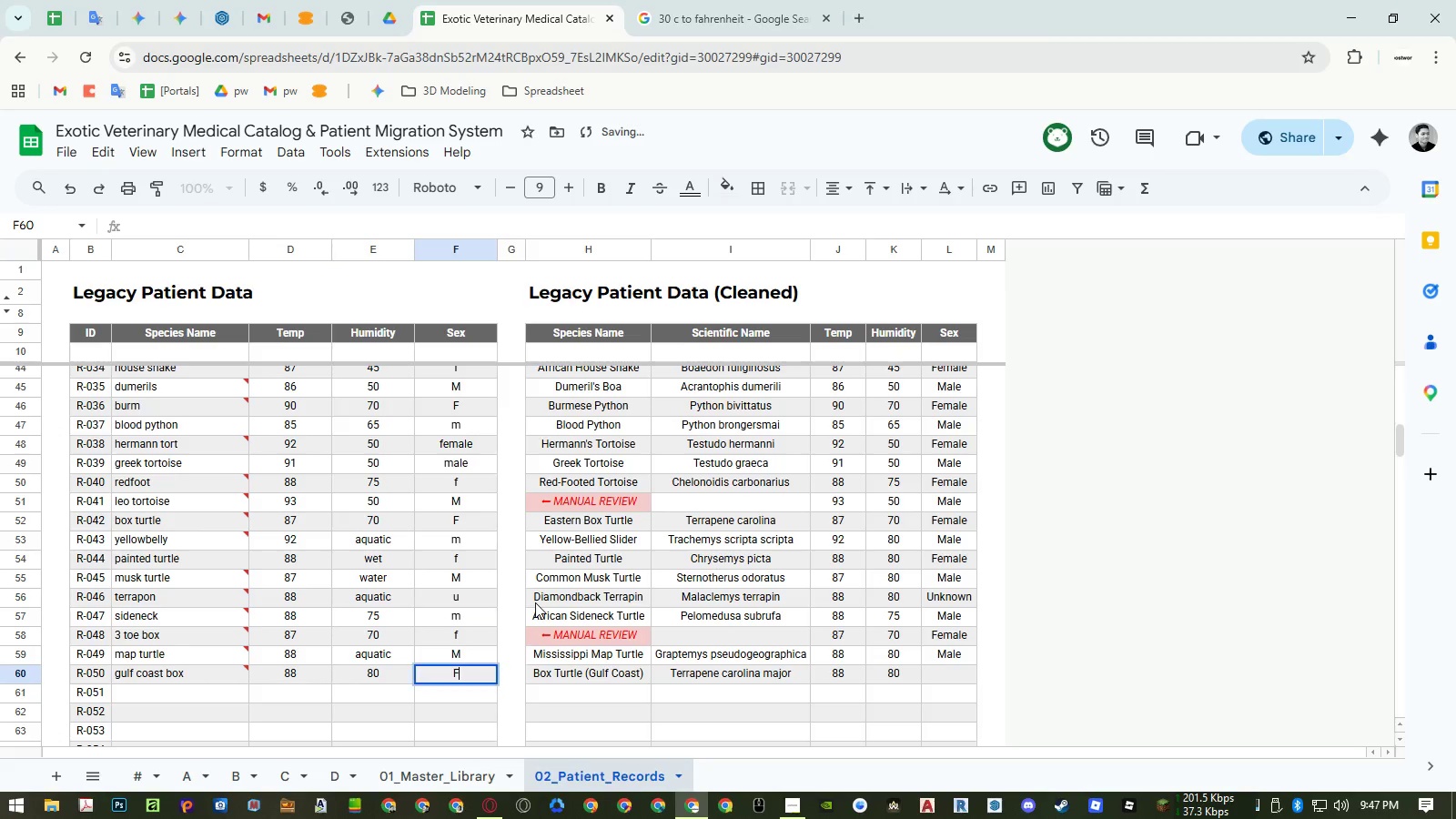 
key(Shift+F)
 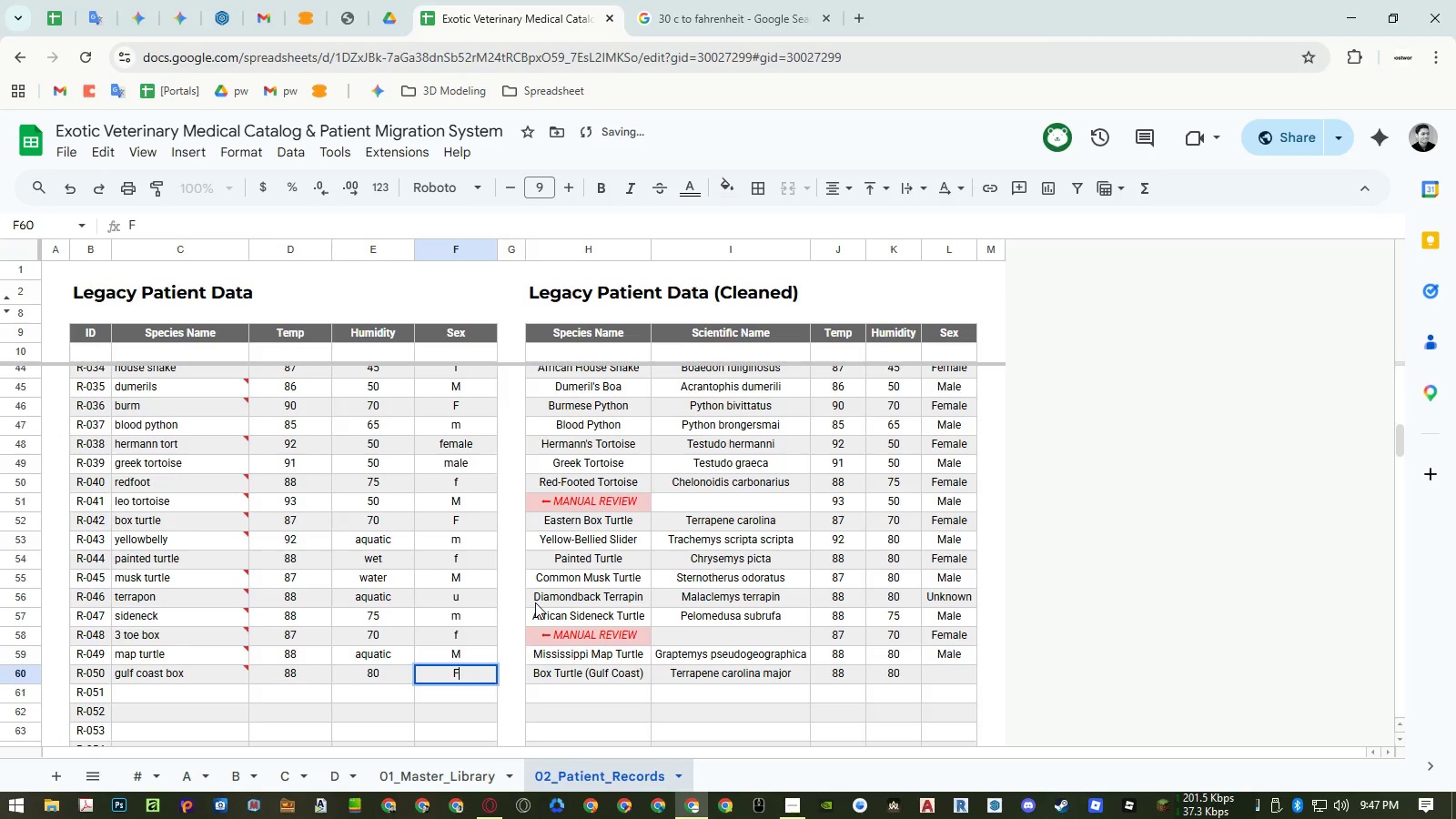 
key(NumpadEnter)
 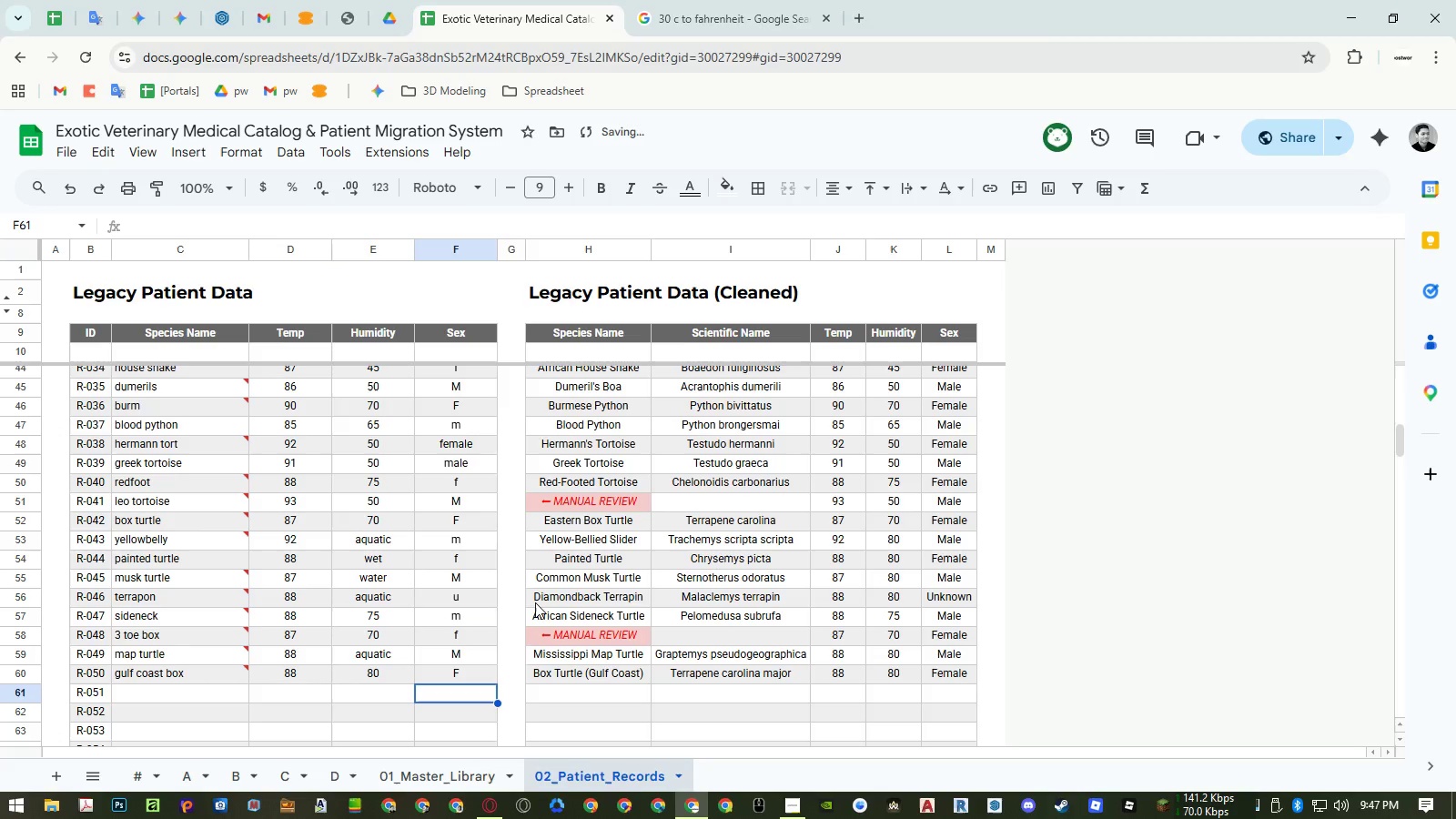 
key(Control+ArrowLeft)
 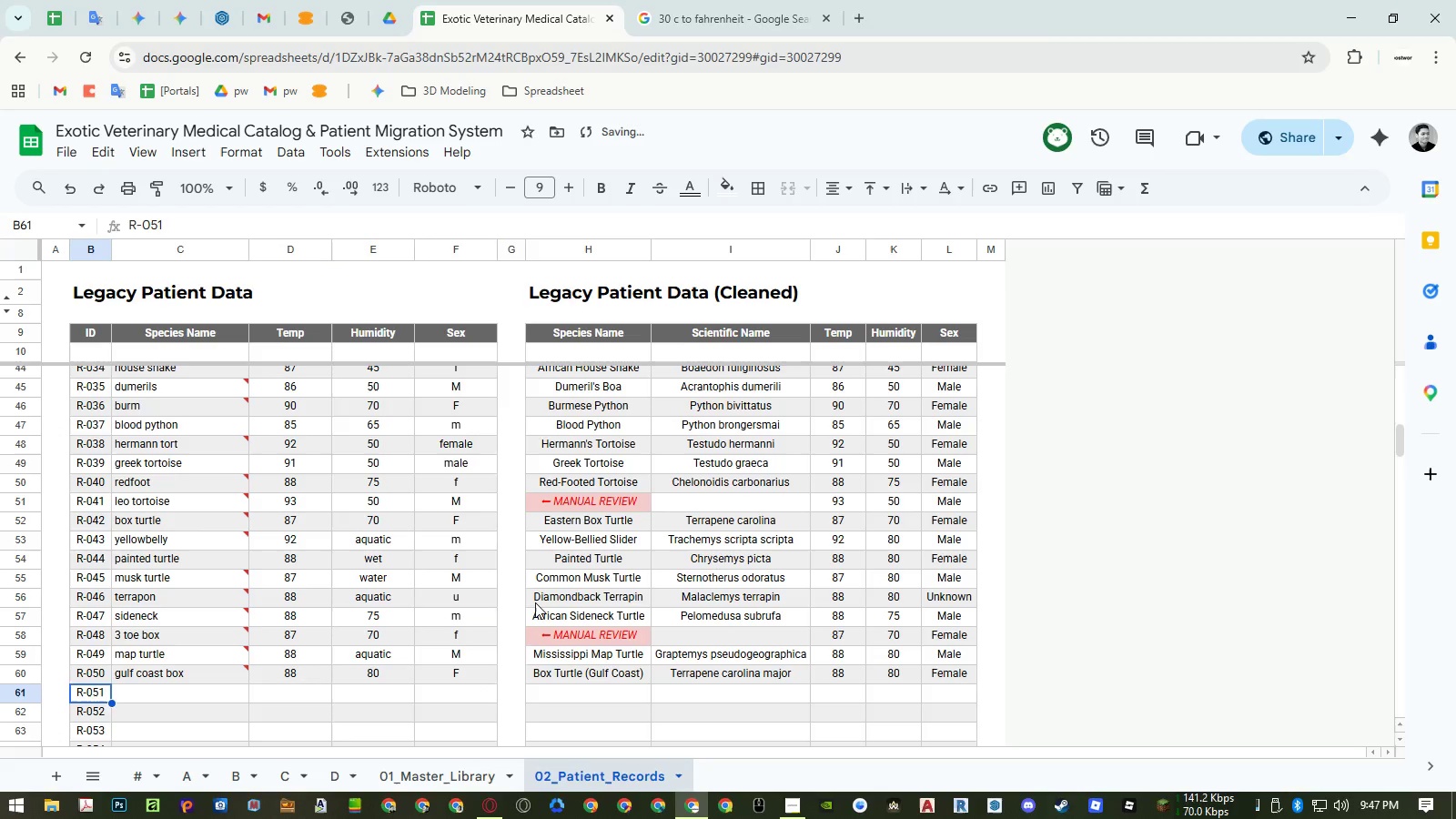 
key(ArrowRight)
 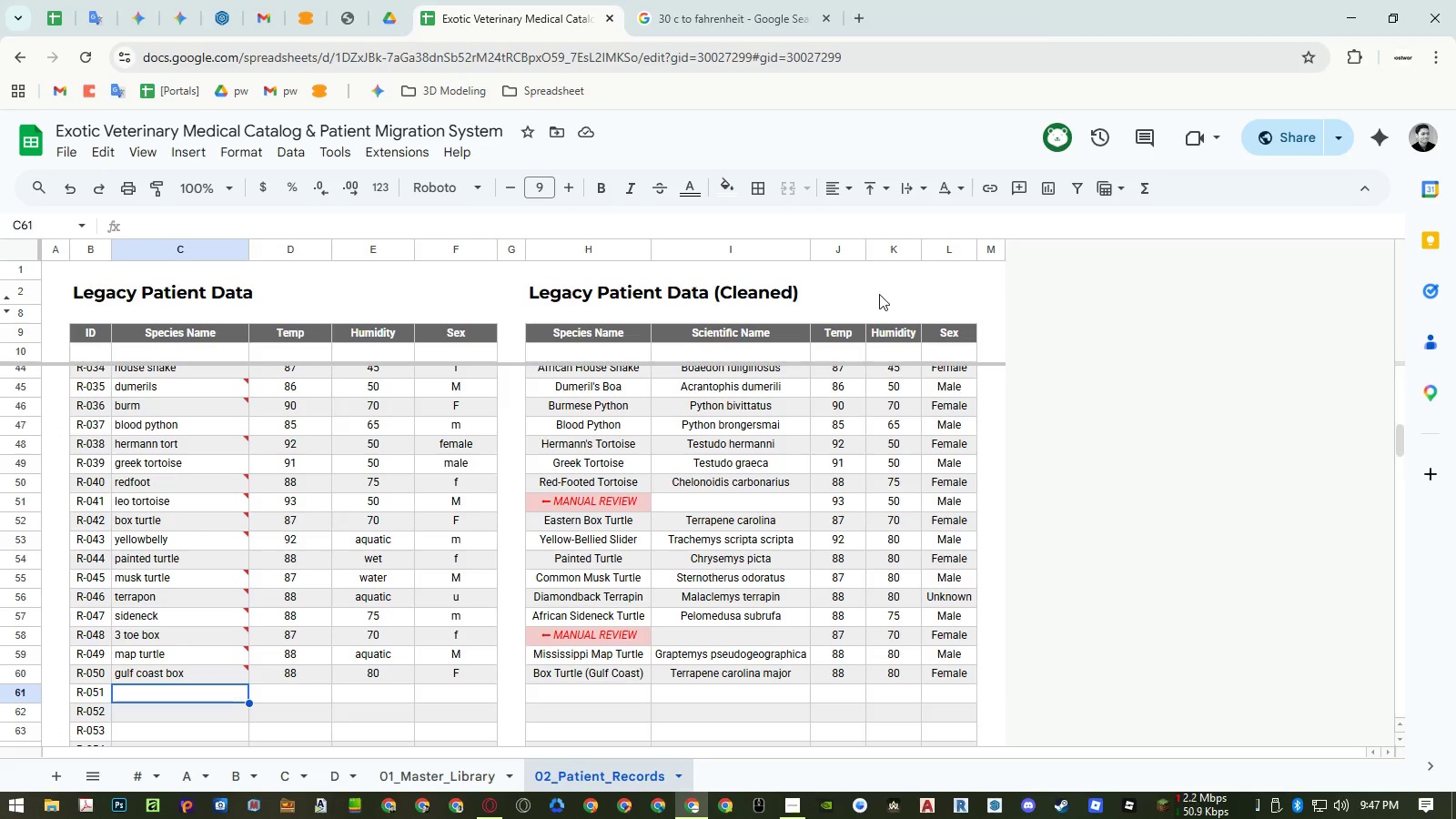 
wait(6.78)
 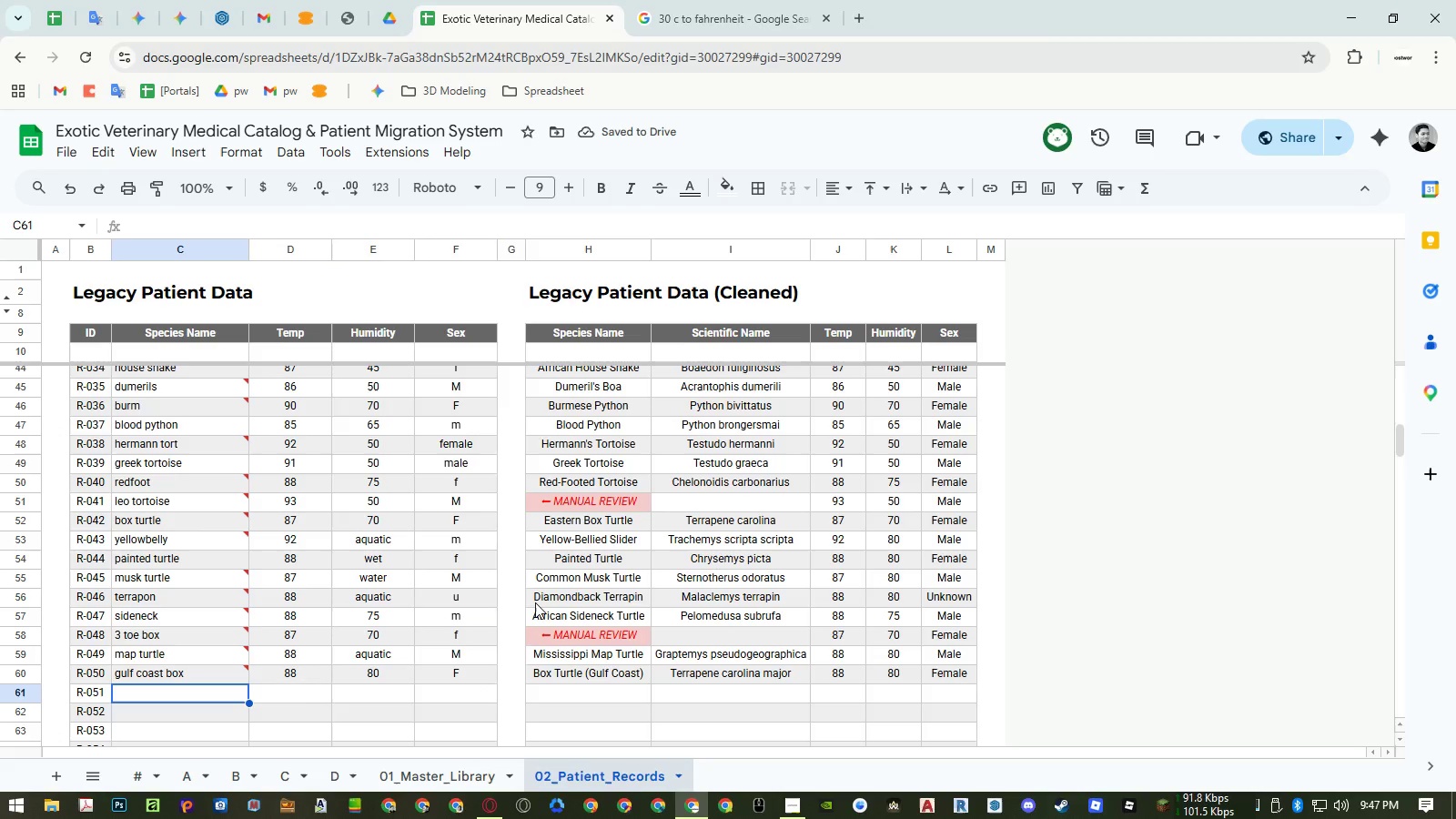 
double_click([810, 247])
 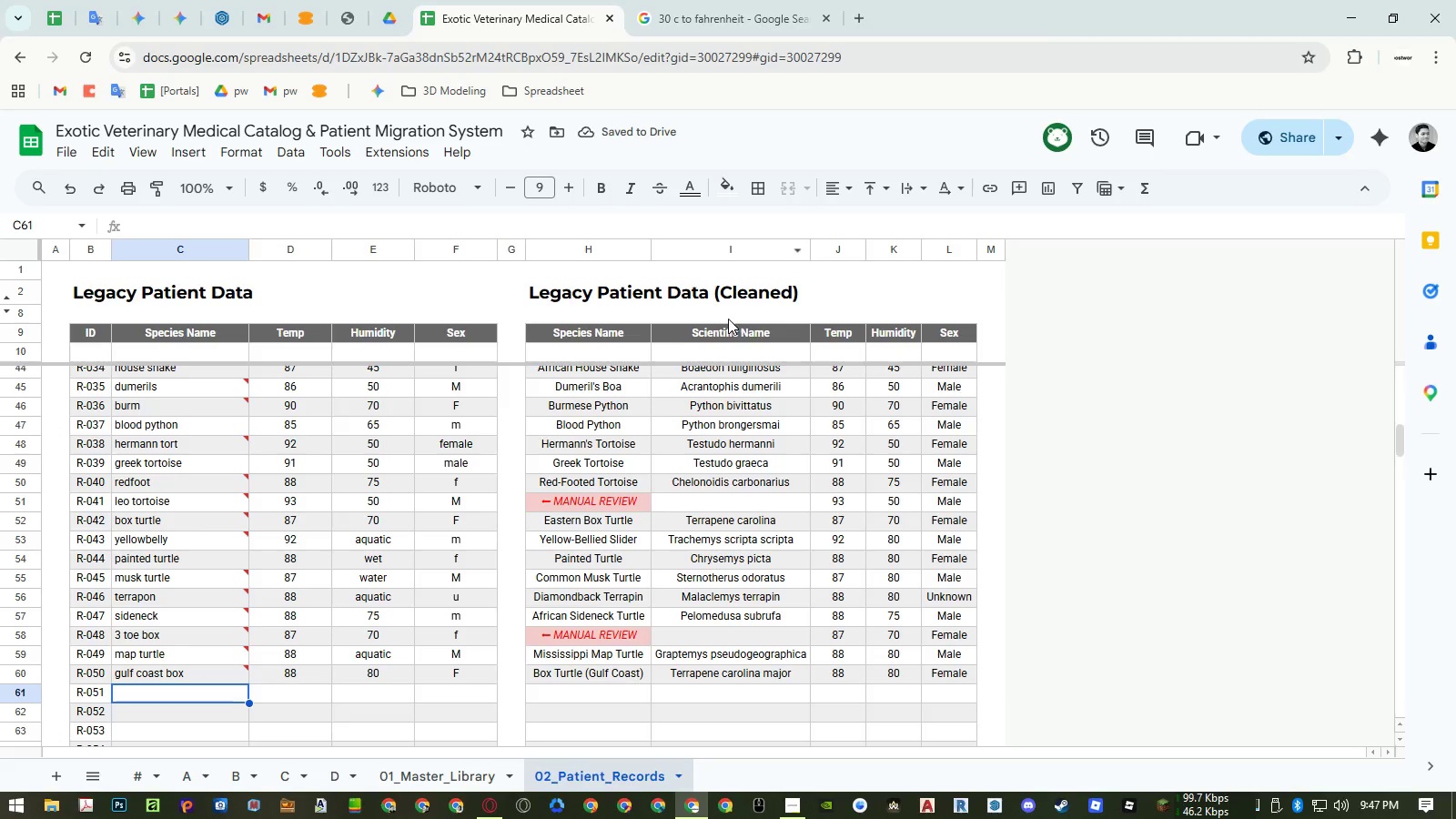 
scroll: coordinate [405, 510], scroll_direction: up, amount: 8.0
 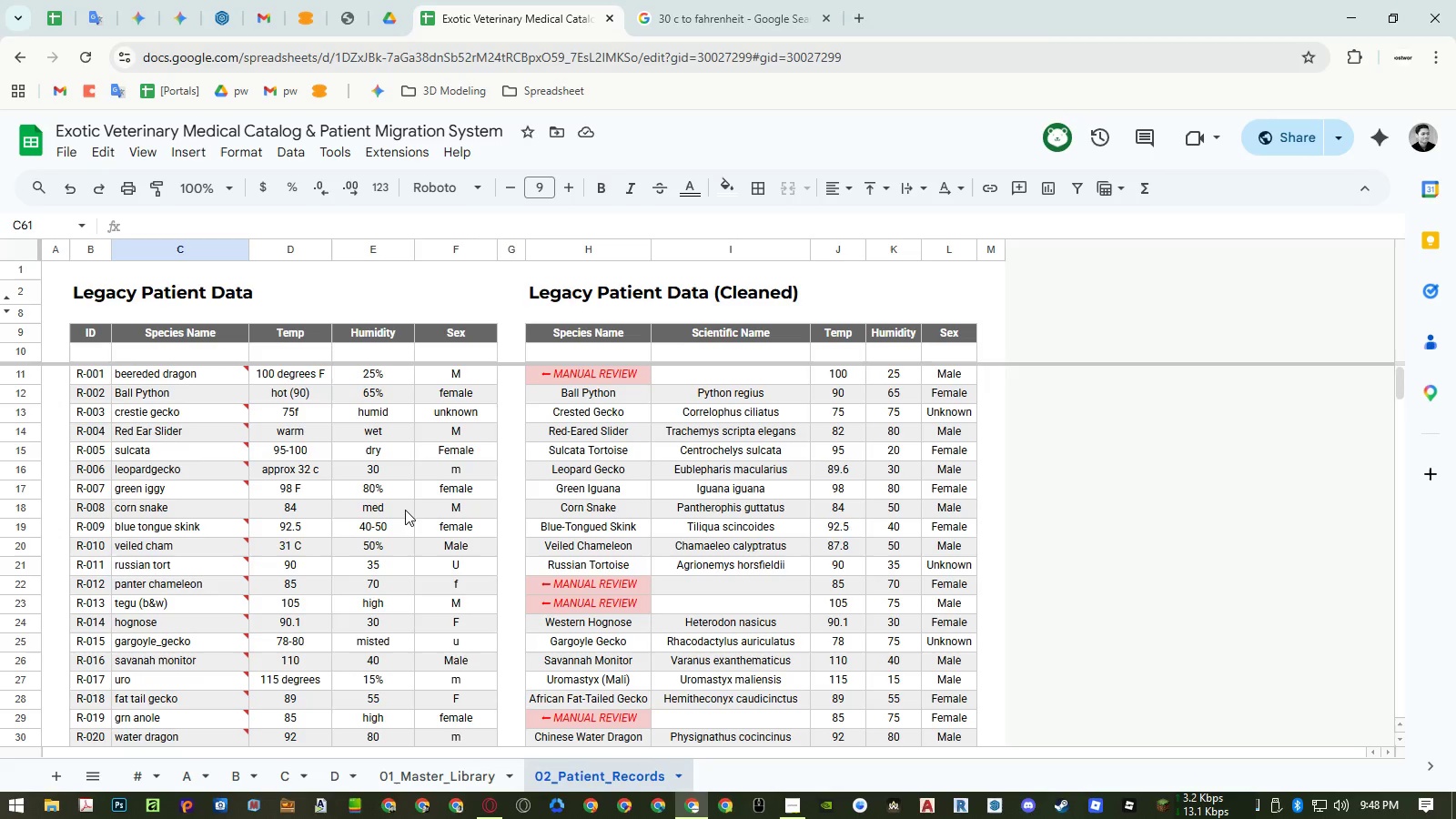 
scroll: coordinate [405, 510], scroll_direction: down, amount: 2.0
 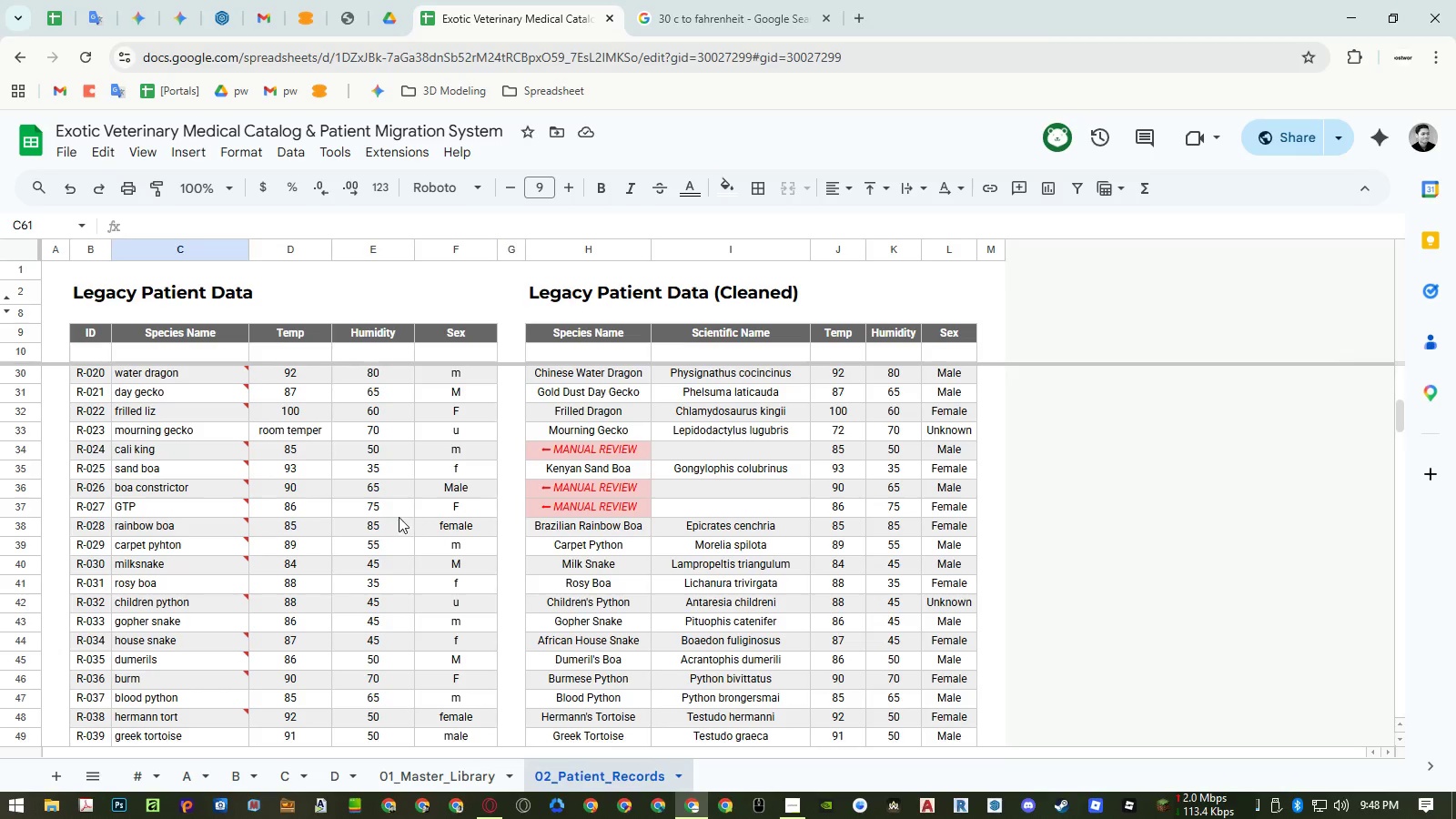 
left_click([302, 620])
 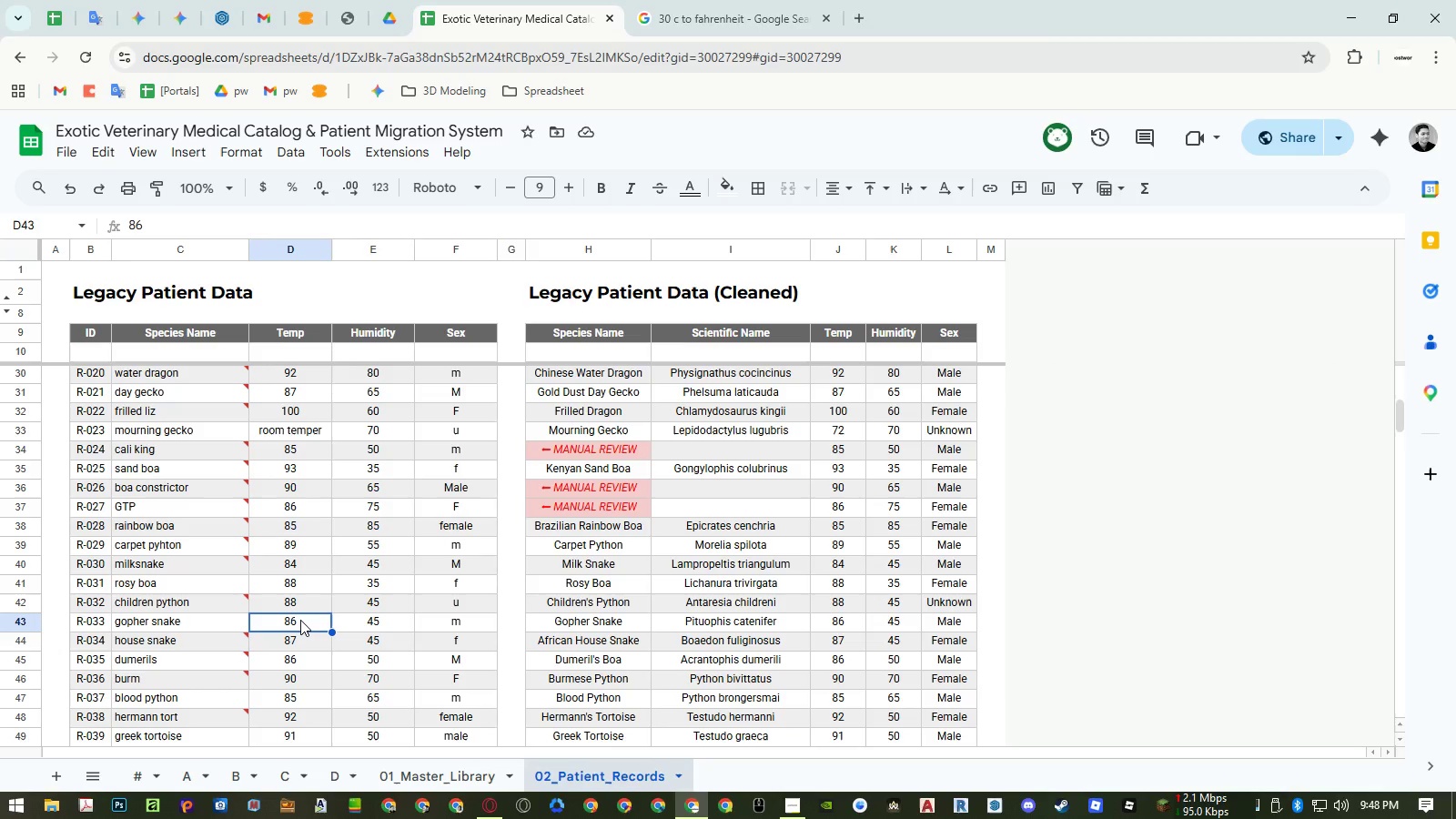 
key(Numpad3)
 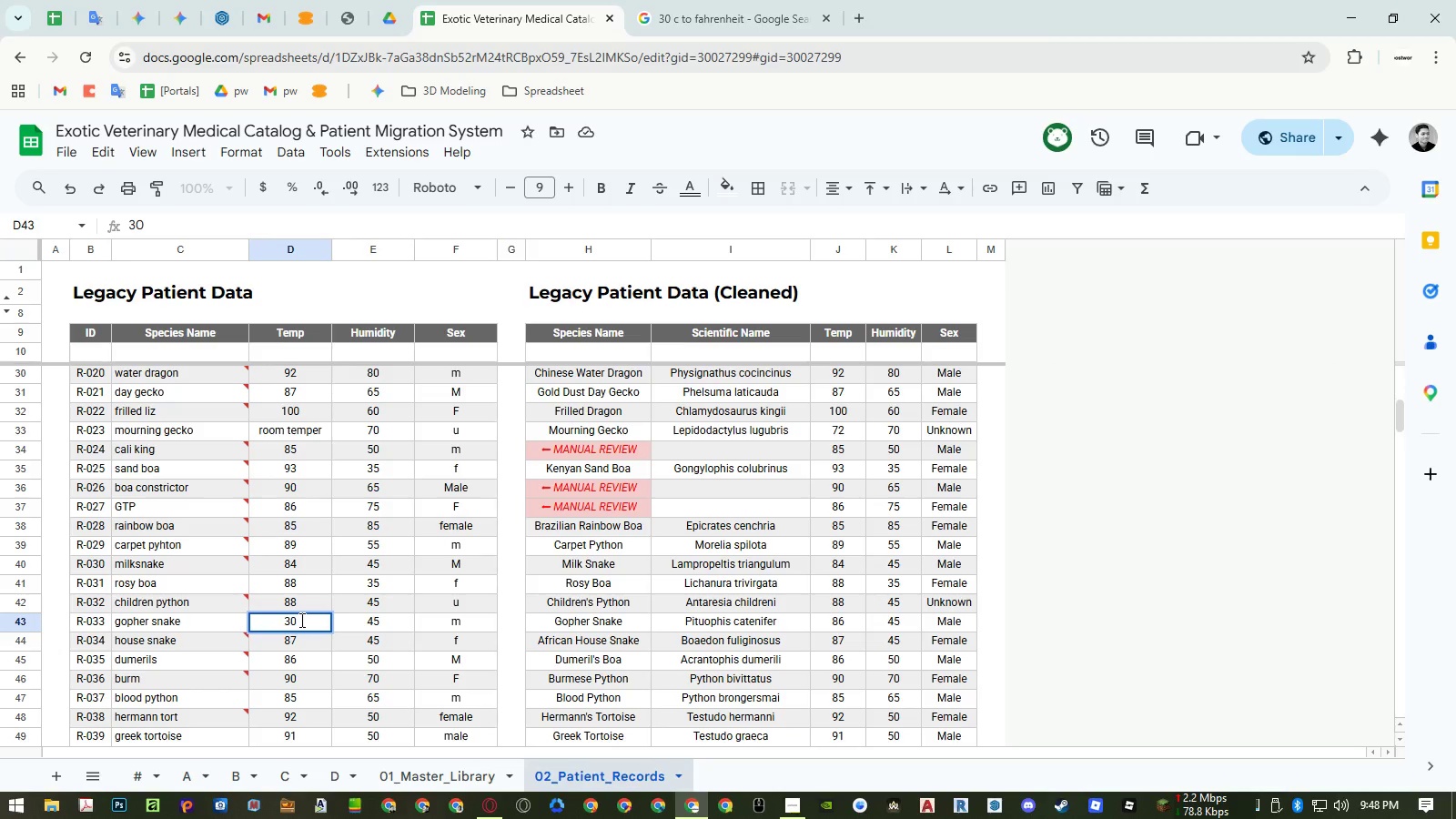 
key(C)
 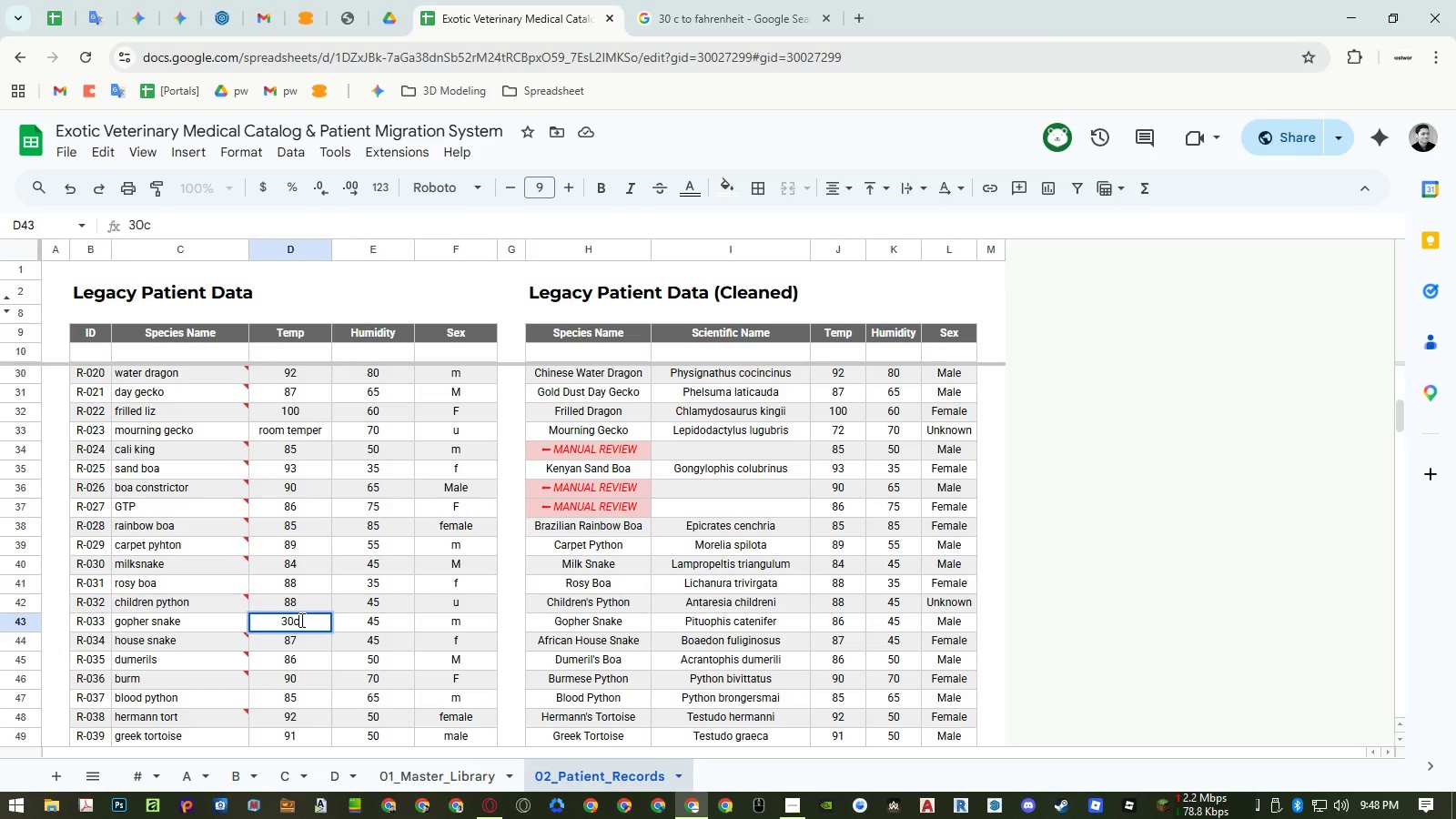 
key(NumpadEnter)
 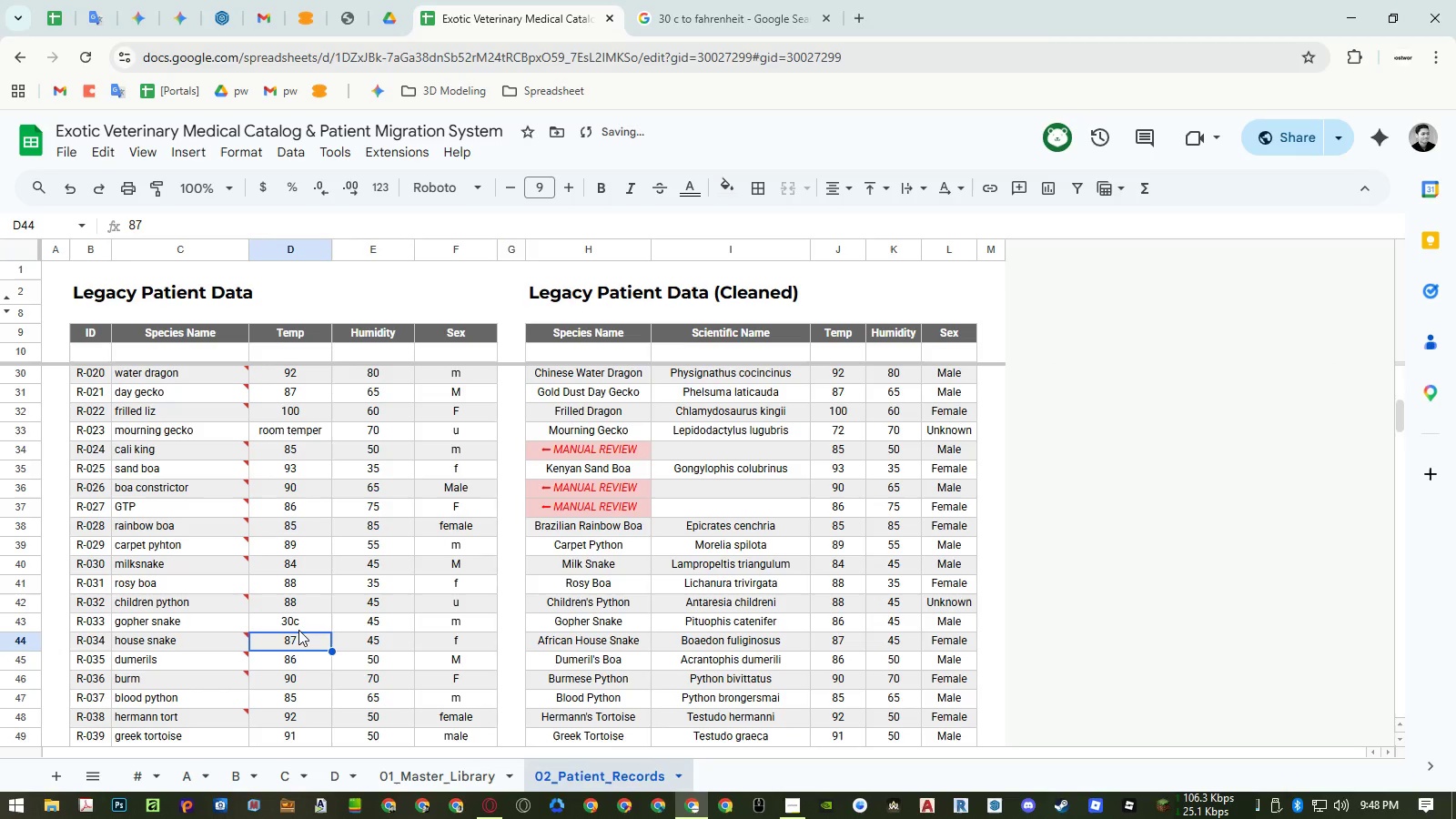 
left_click([298, 661])
 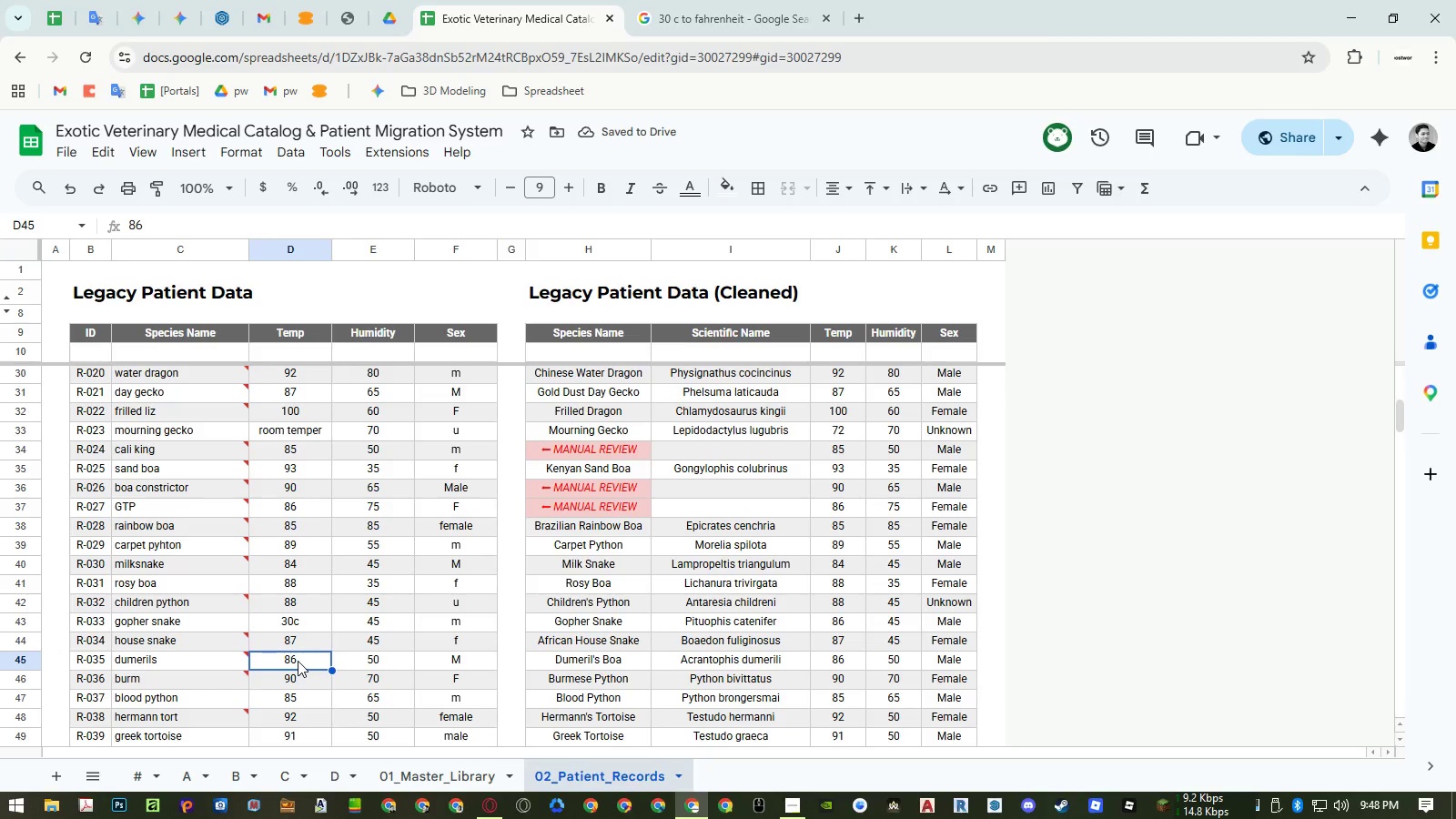 
key(Numpad3)
 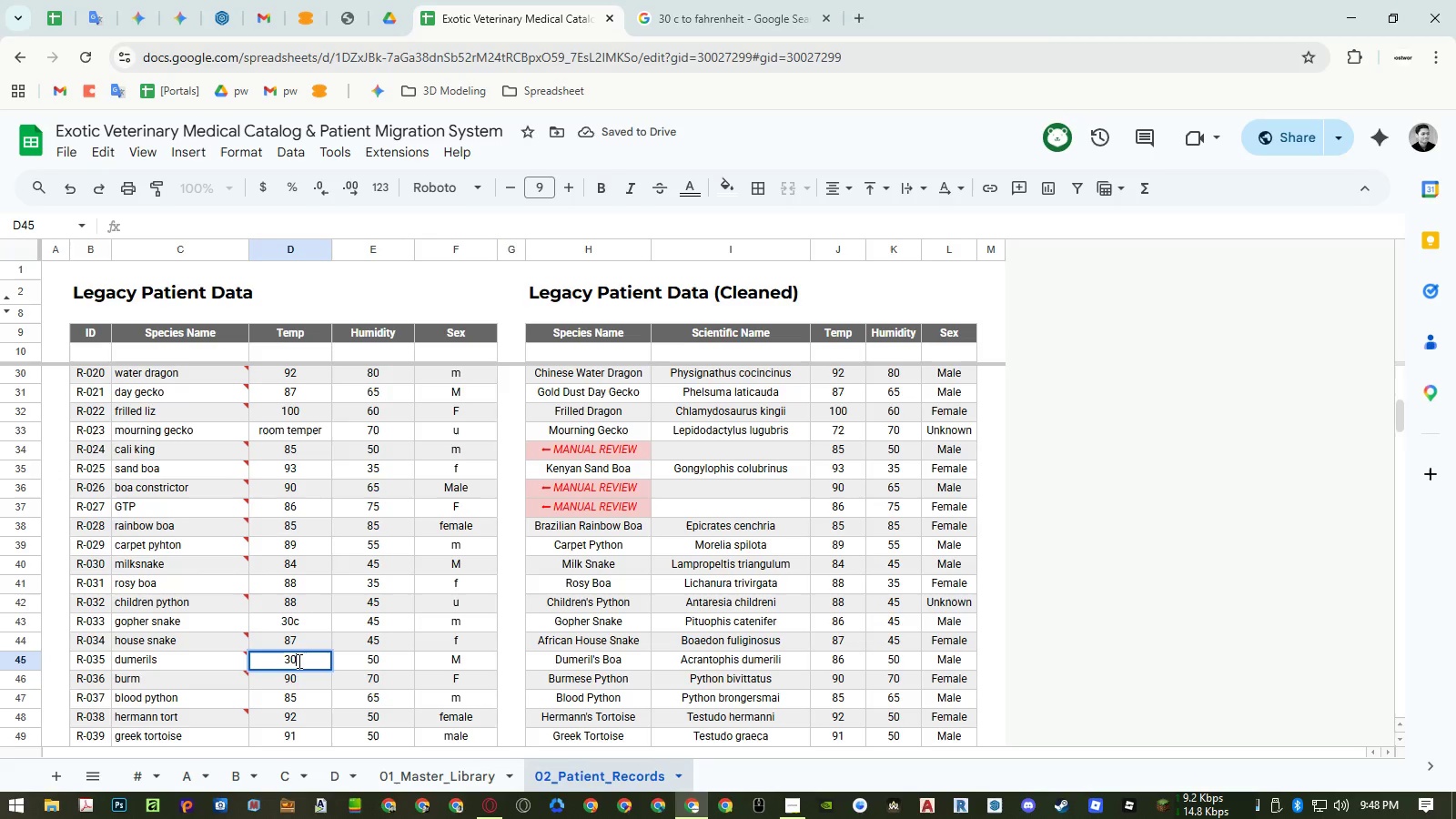 
key(Numpad0)
 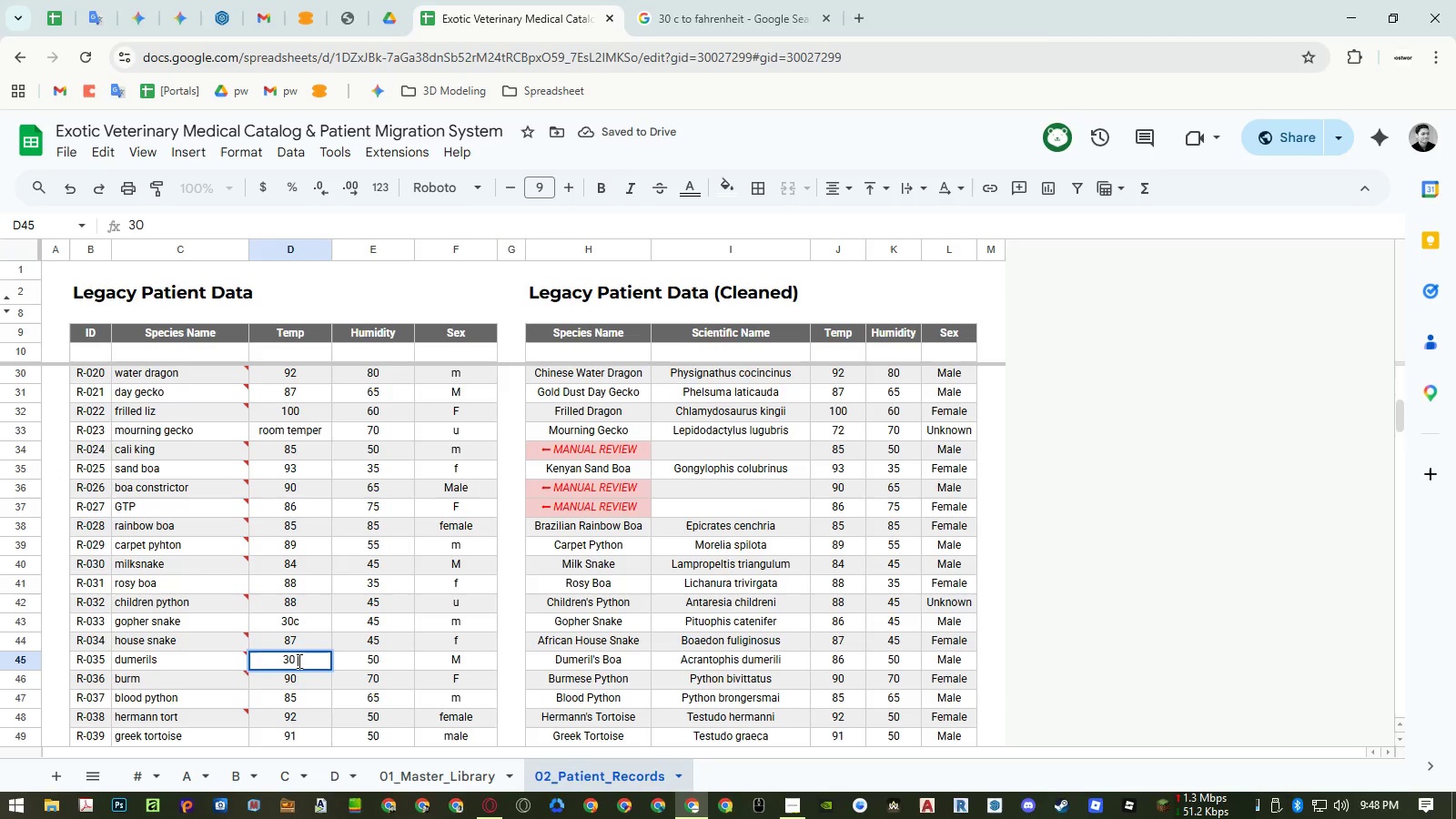 
key(Space)
 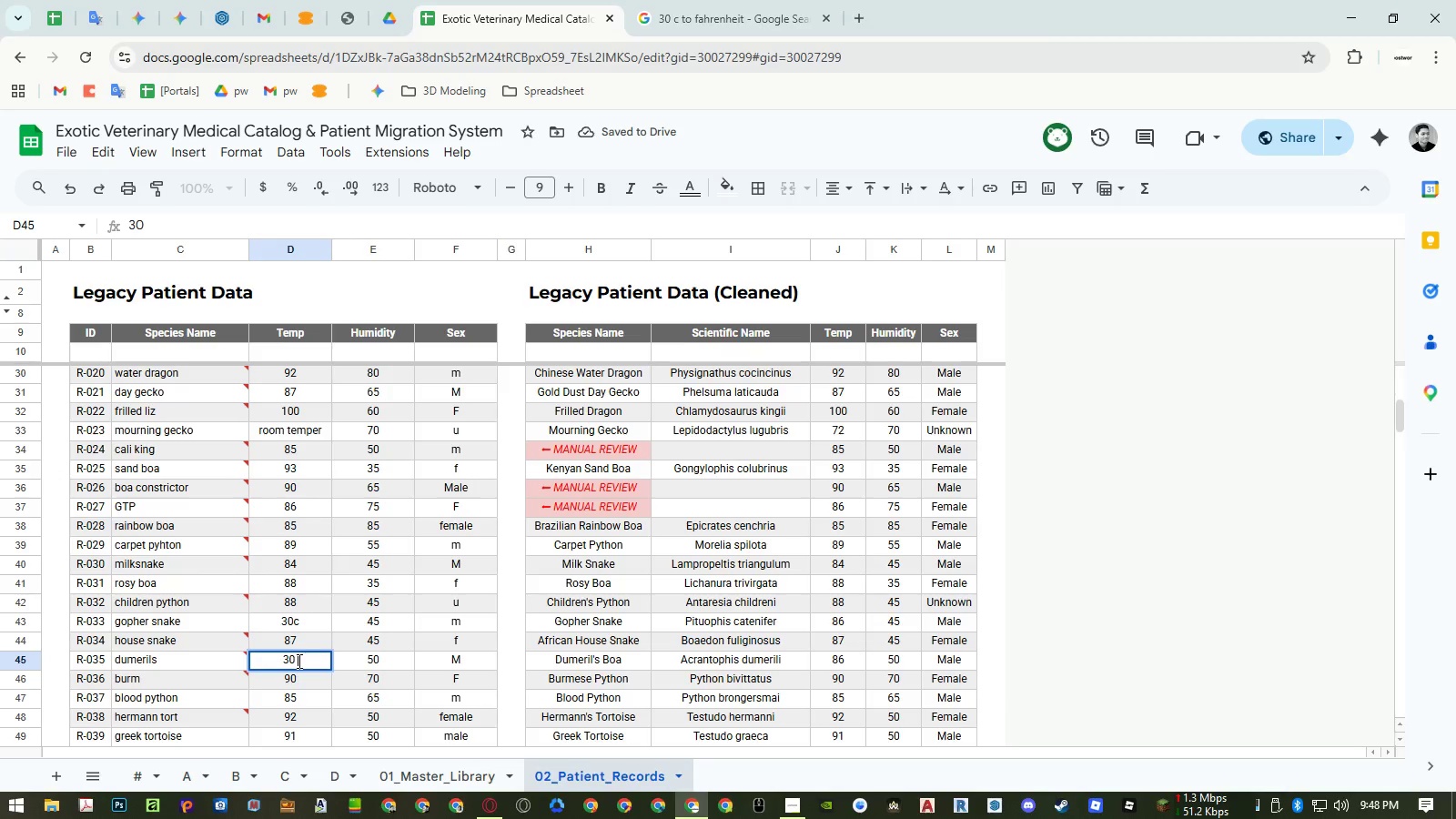 
key(Shift+C)
 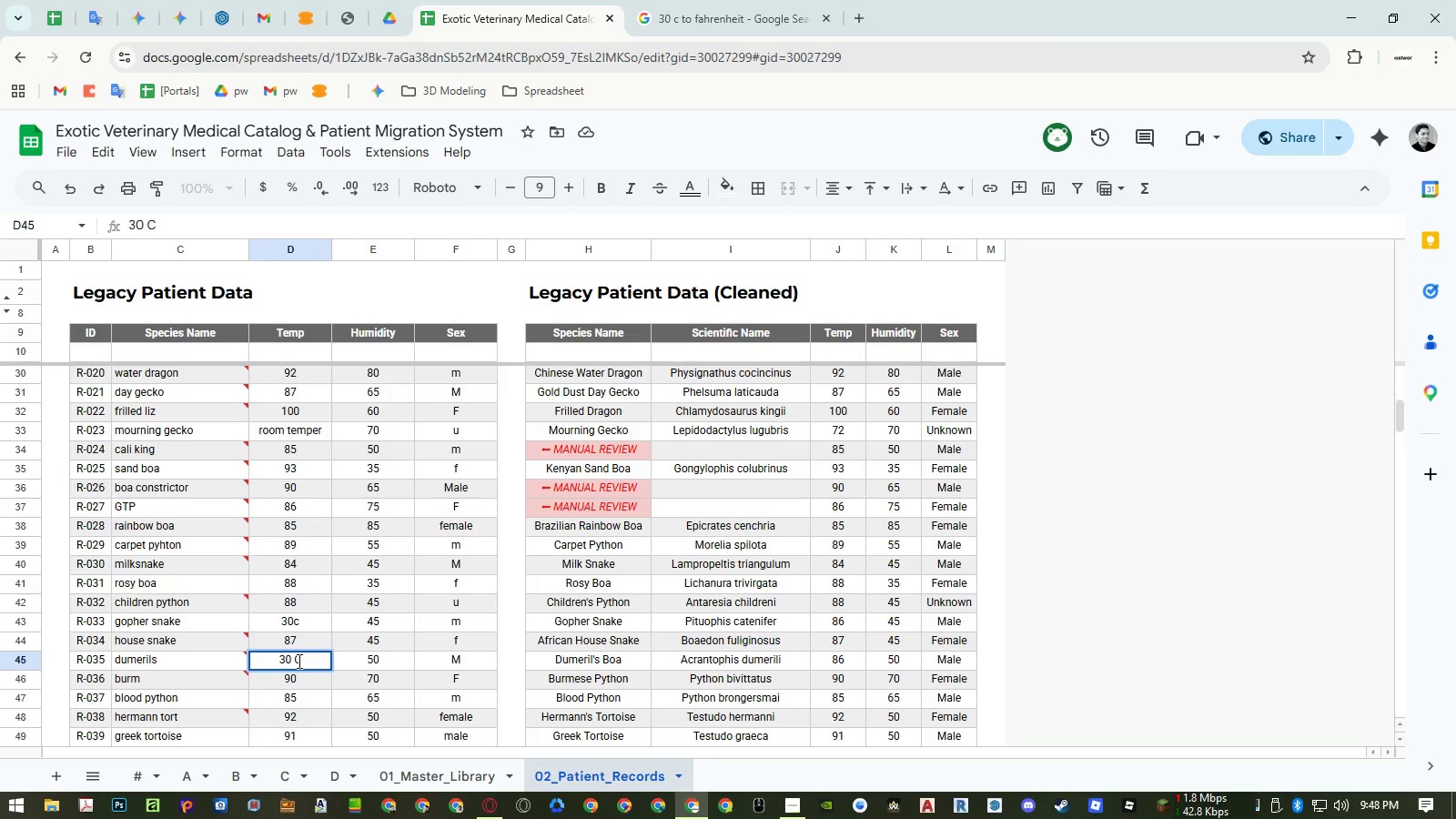 
key(NumpadEnter)
 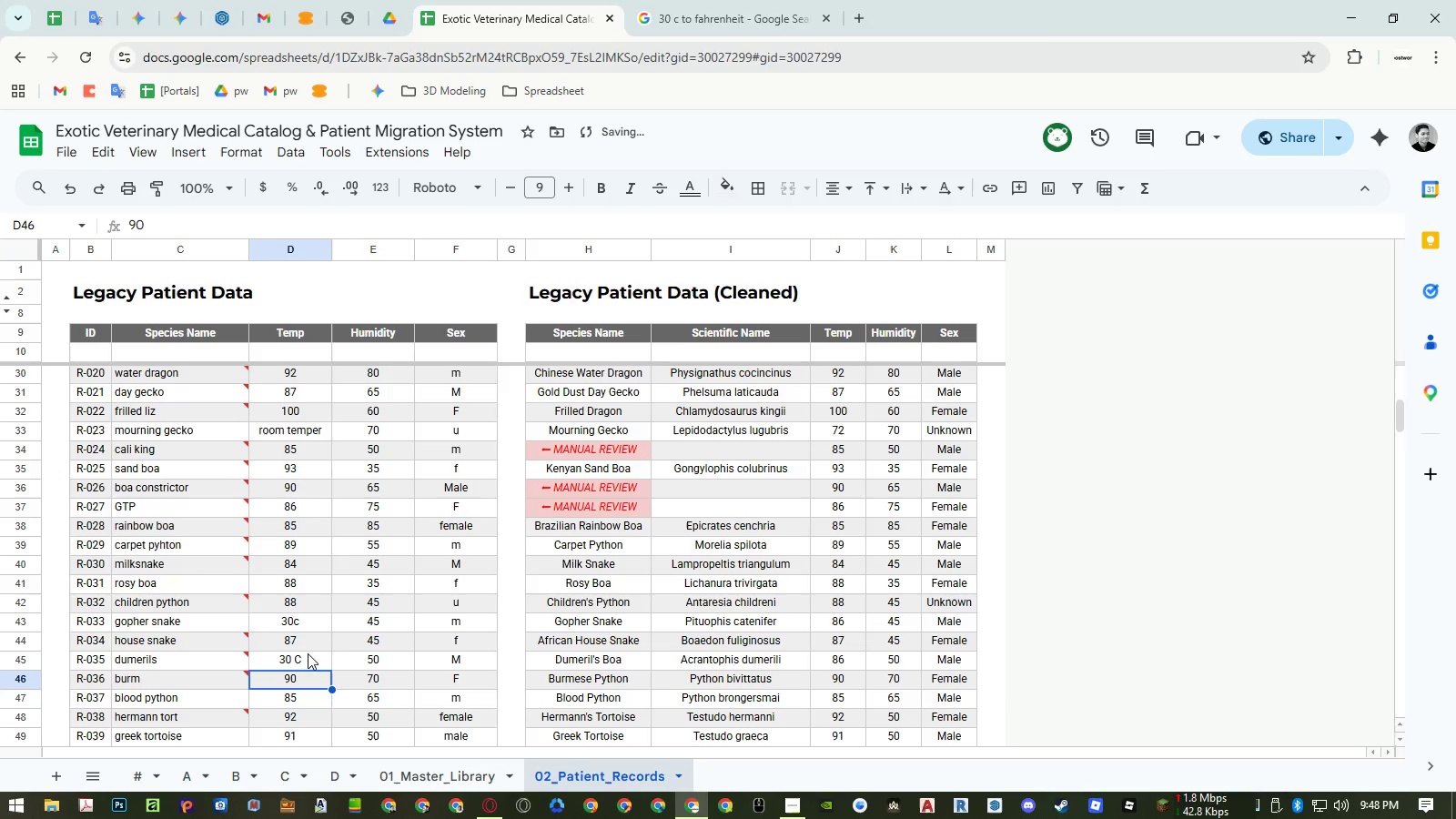 
scroll: coordinate [379, 587], scroll_direction: down, amount: 3.0
 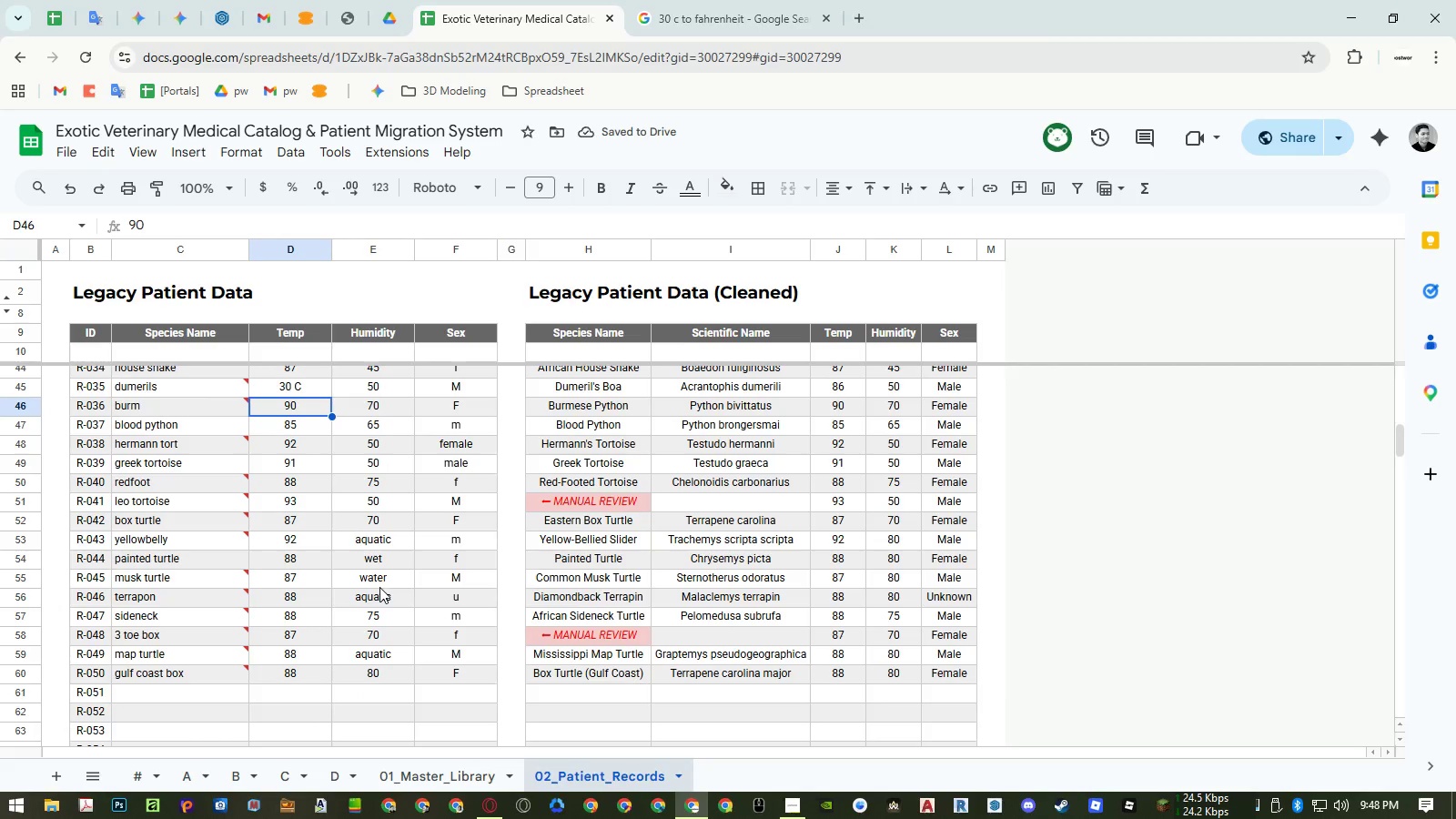 
left_click([297, 562])
 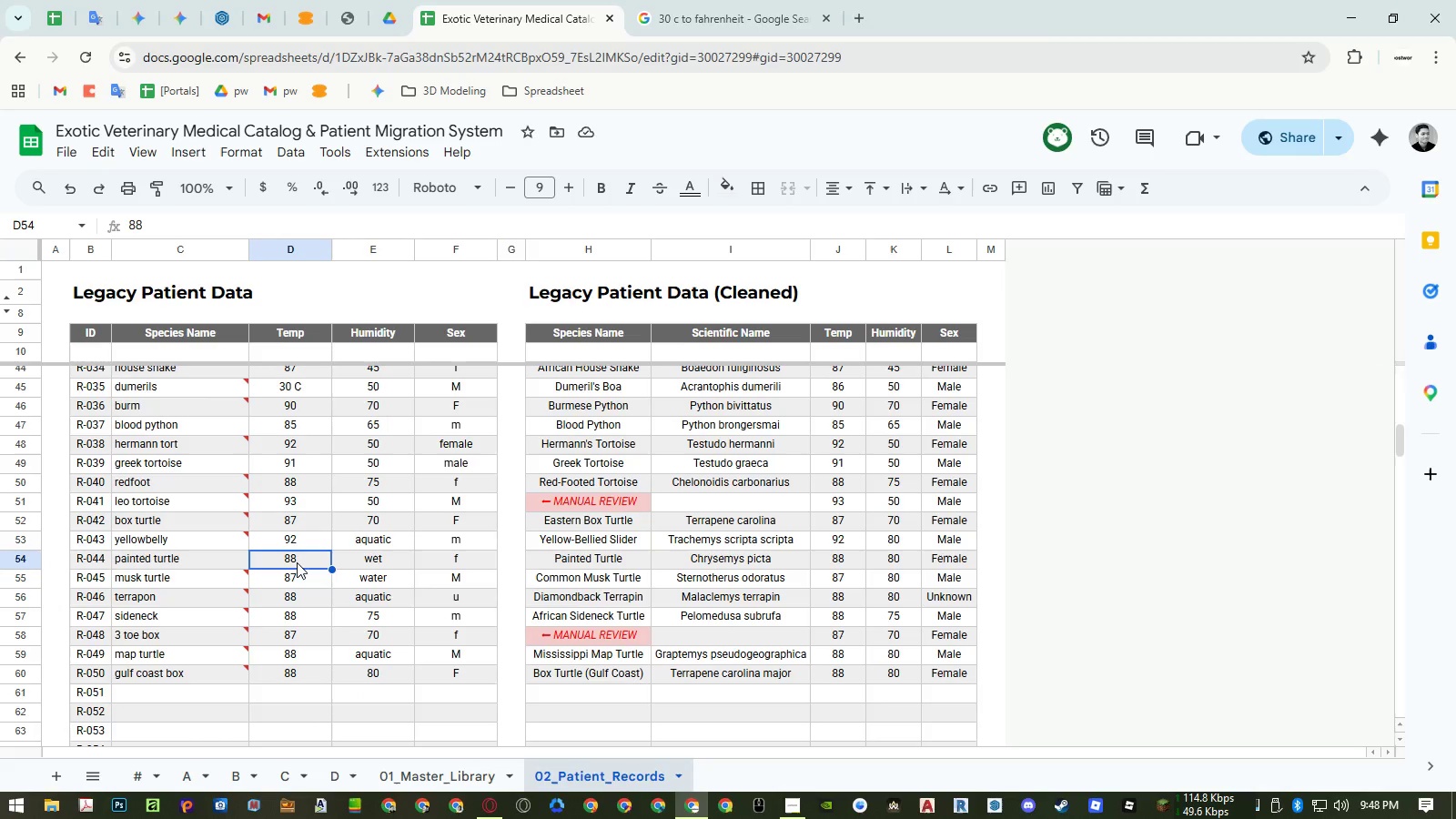 
key(Numpad3)
 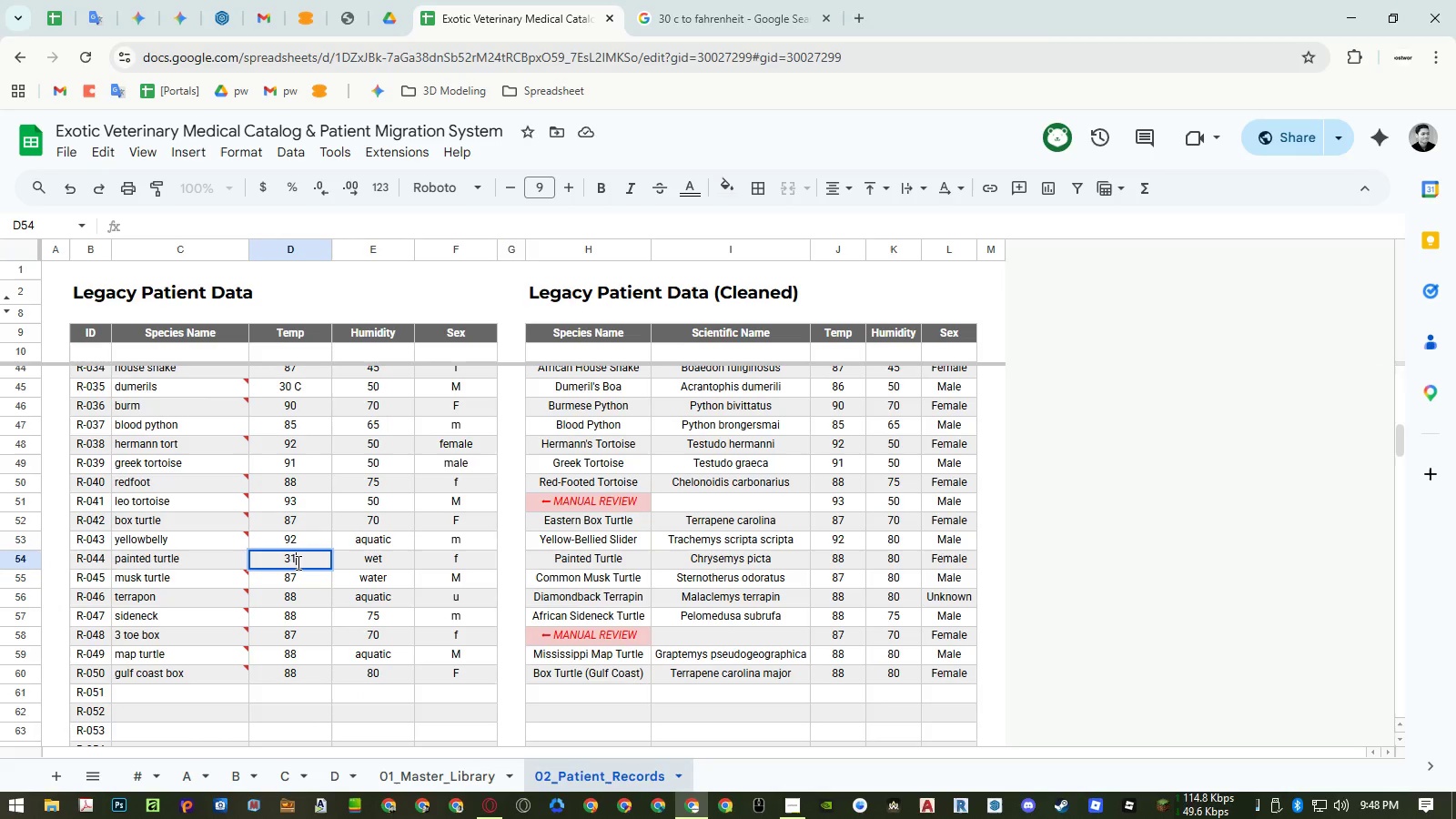 
key(Numpad1)
 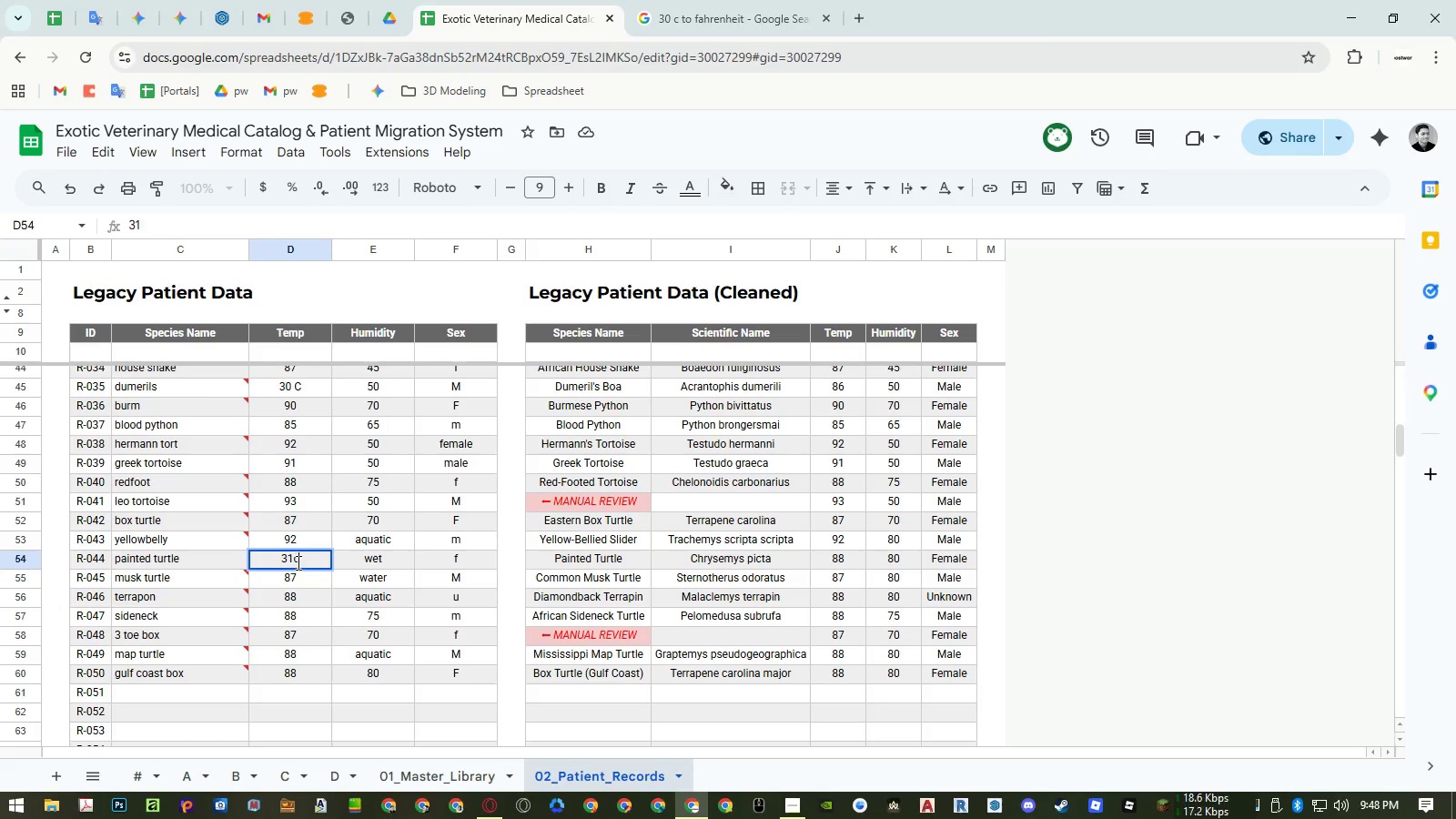 
key(C)
 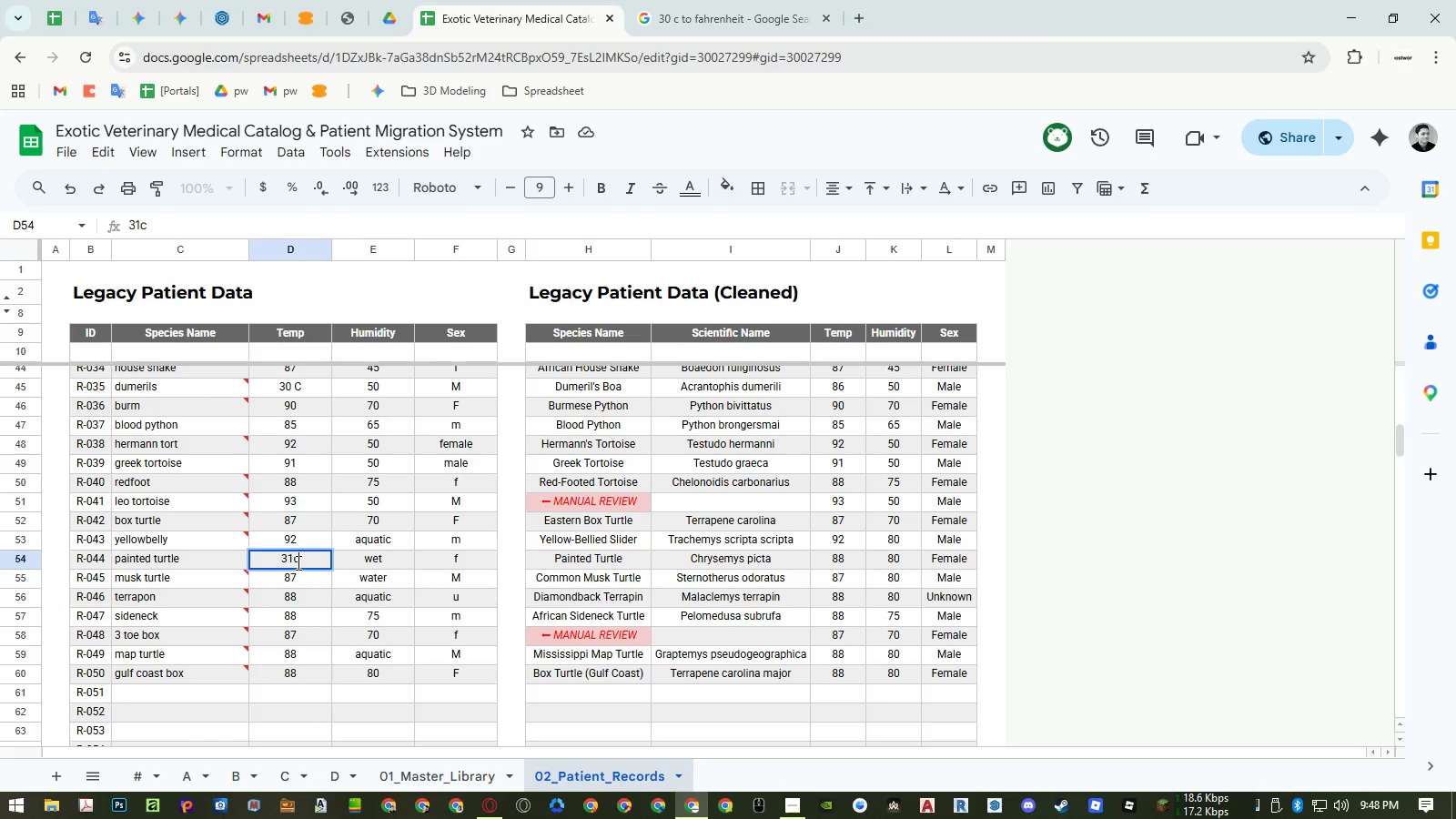 
key(NumpadEnter)
 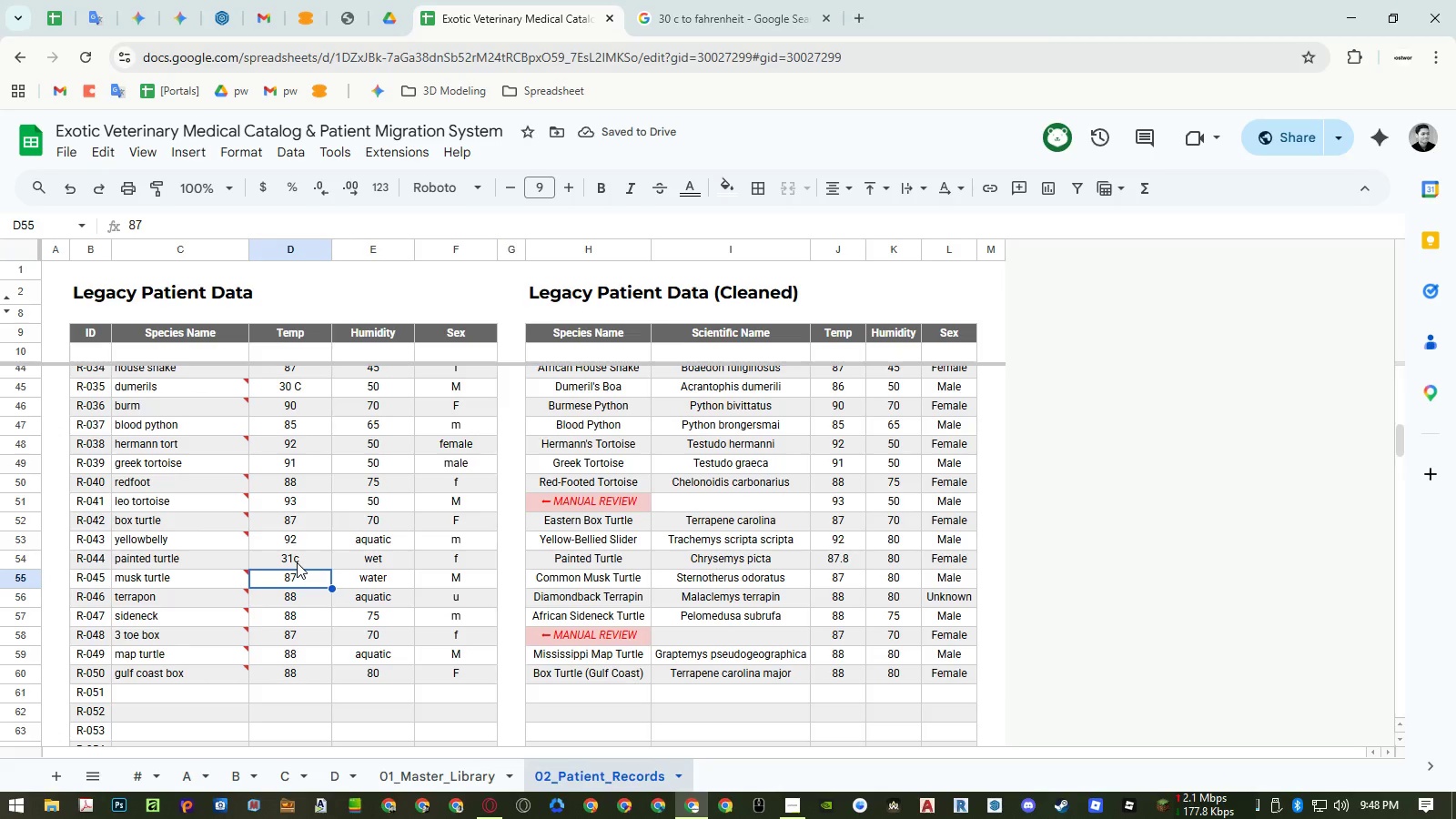 
wait(6.69)
 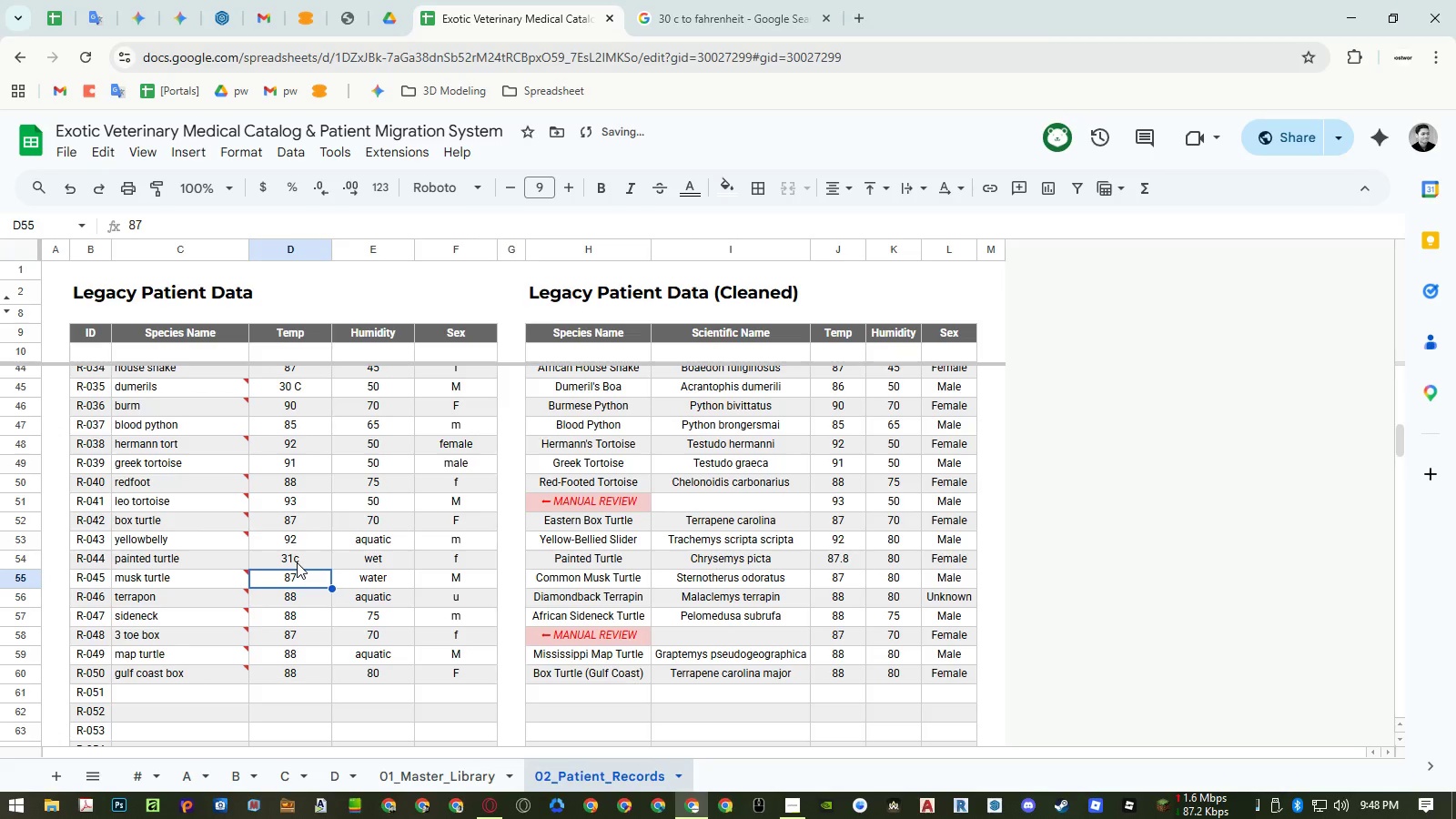 
key(ArrowUp)
 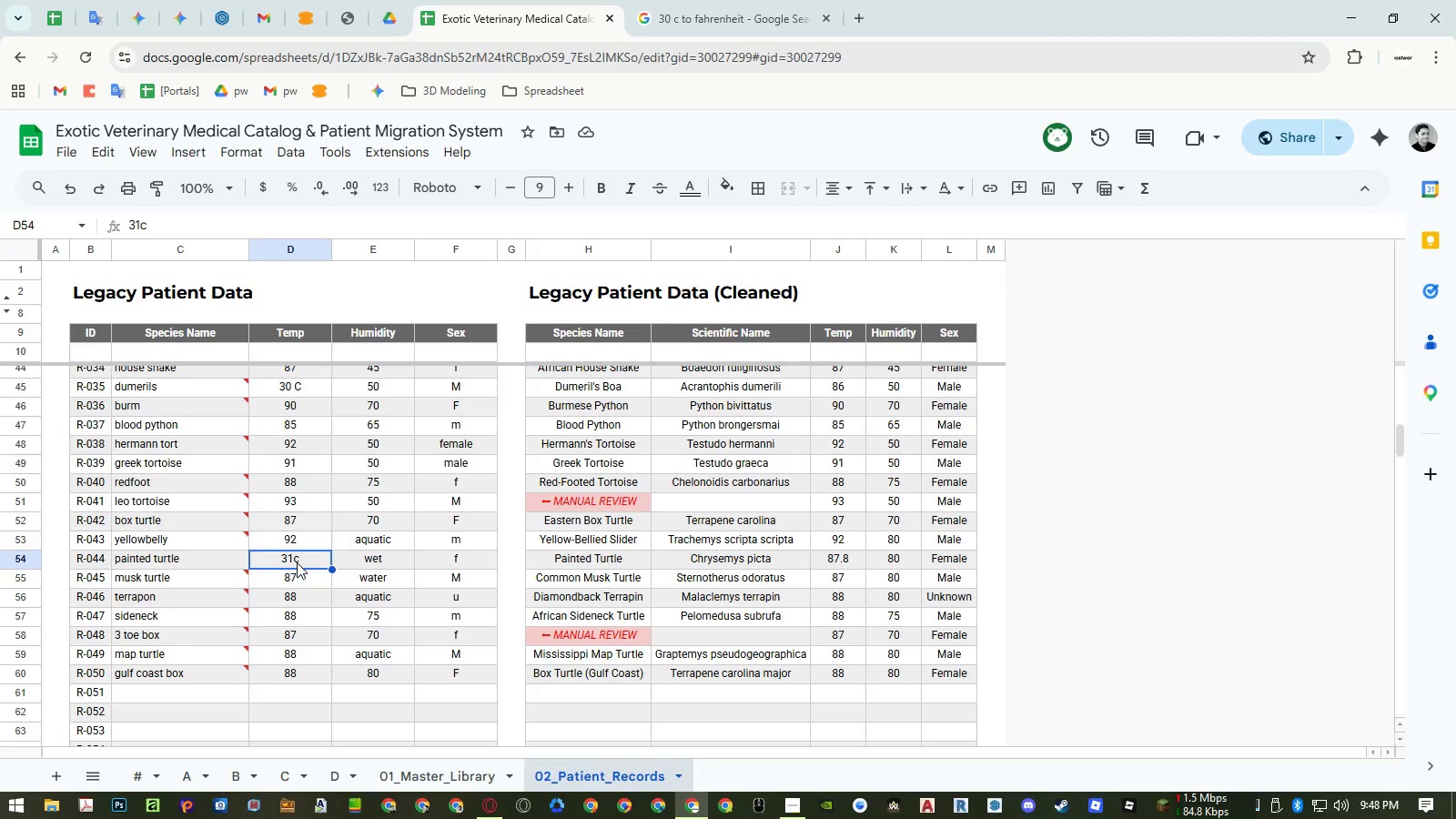 
key(ArrowUp)
 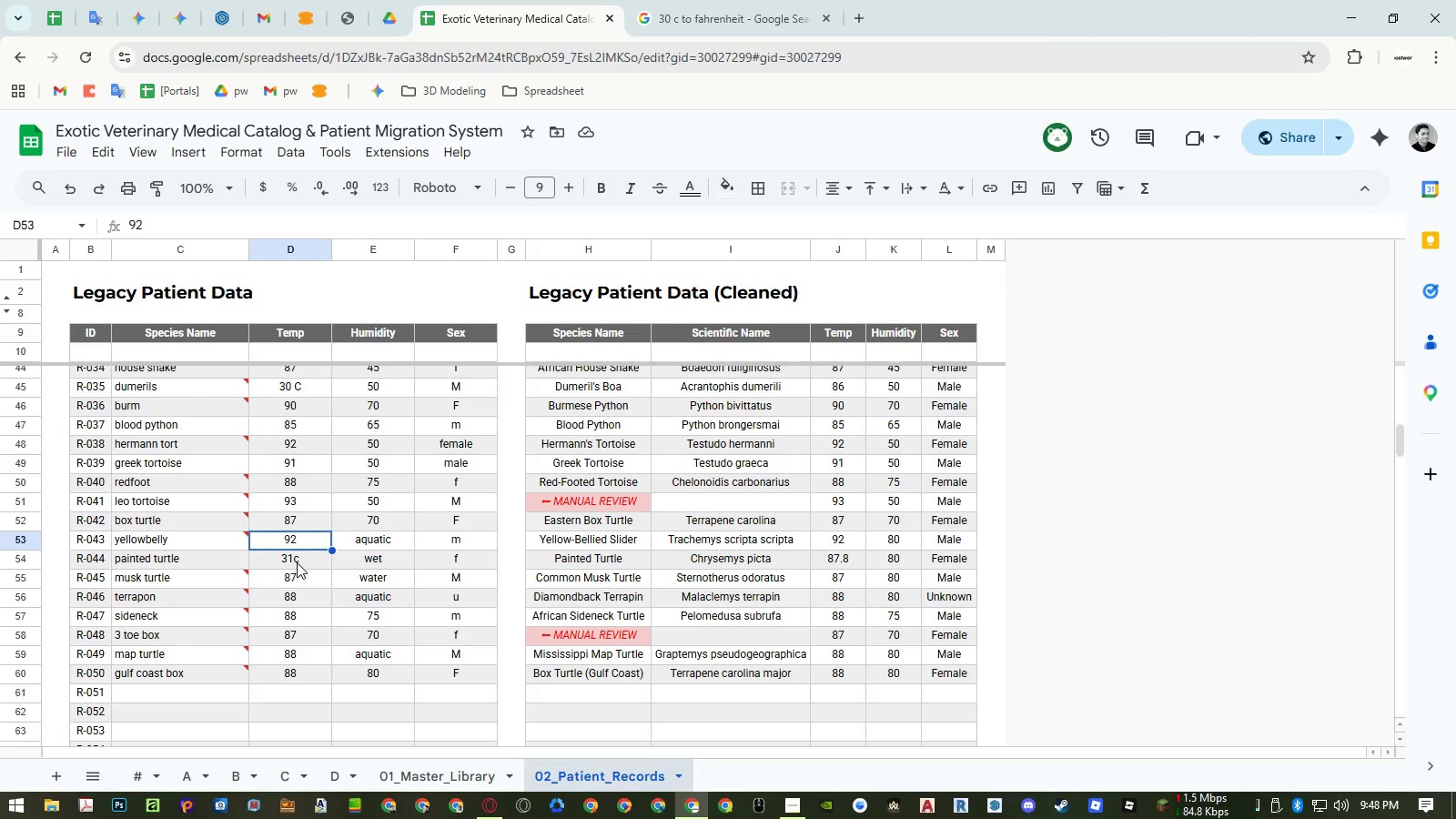 
key(ArrowUp)
 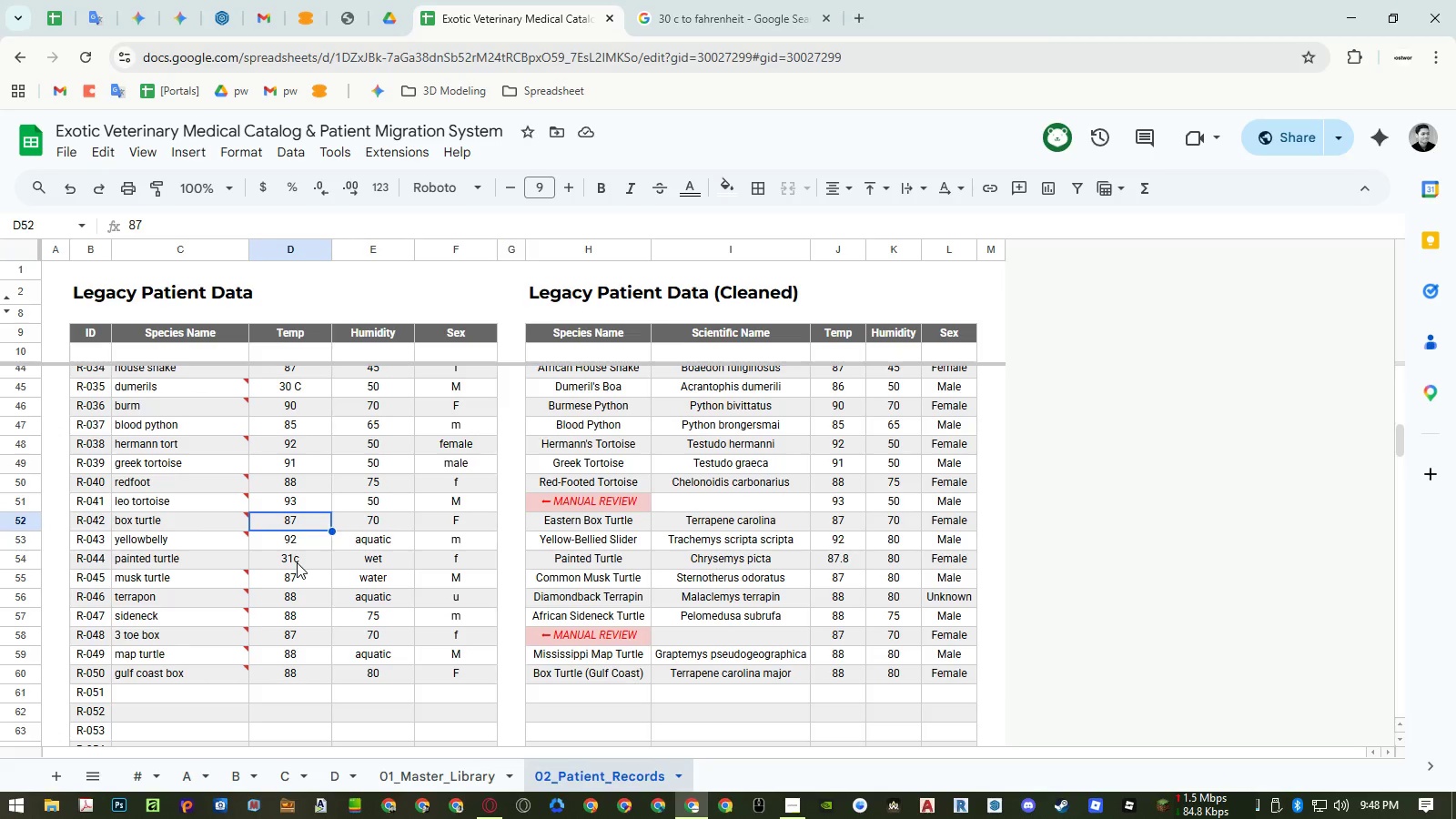 
key(ArrowUp)
 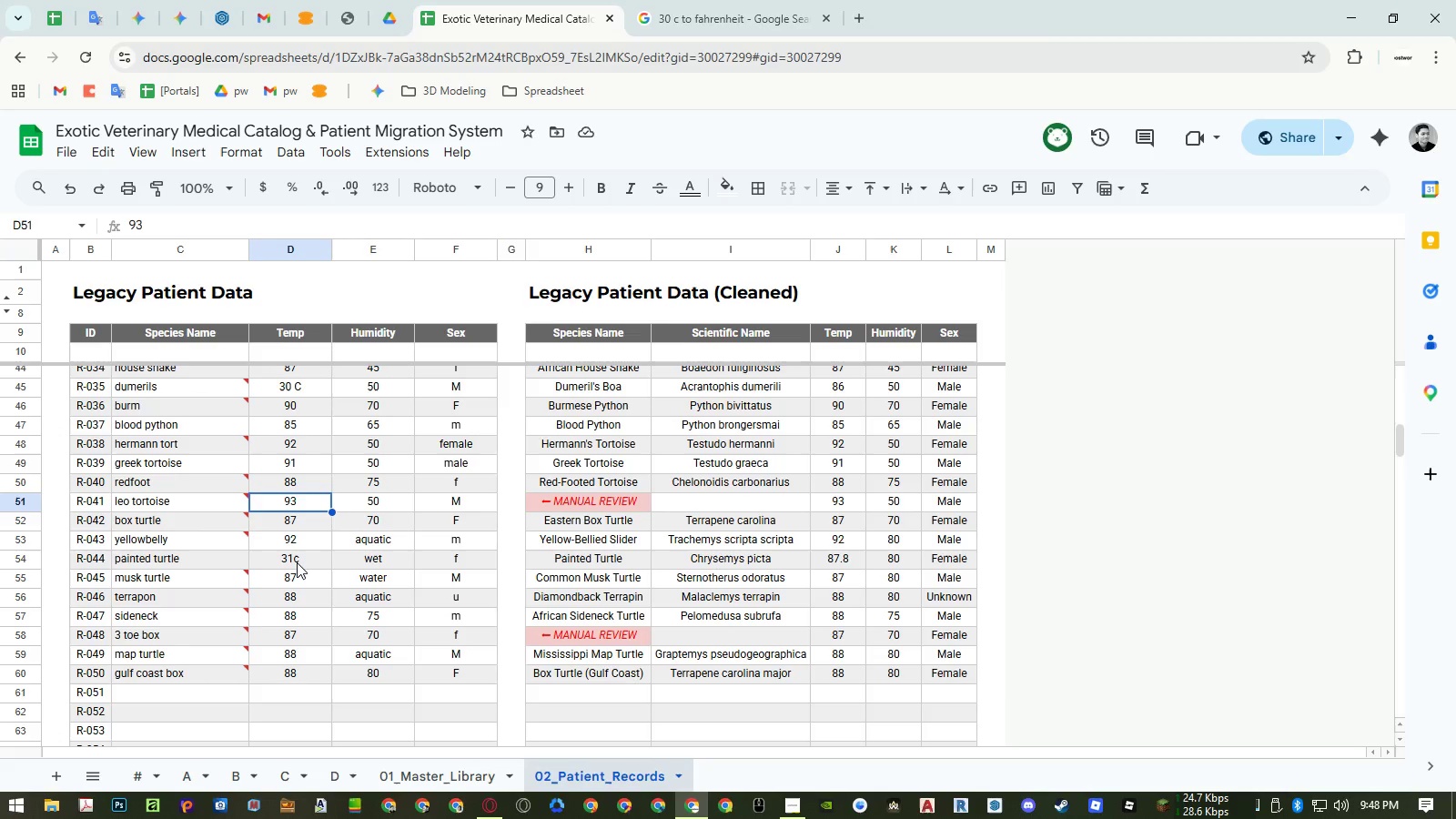 
key(Numpad3)
 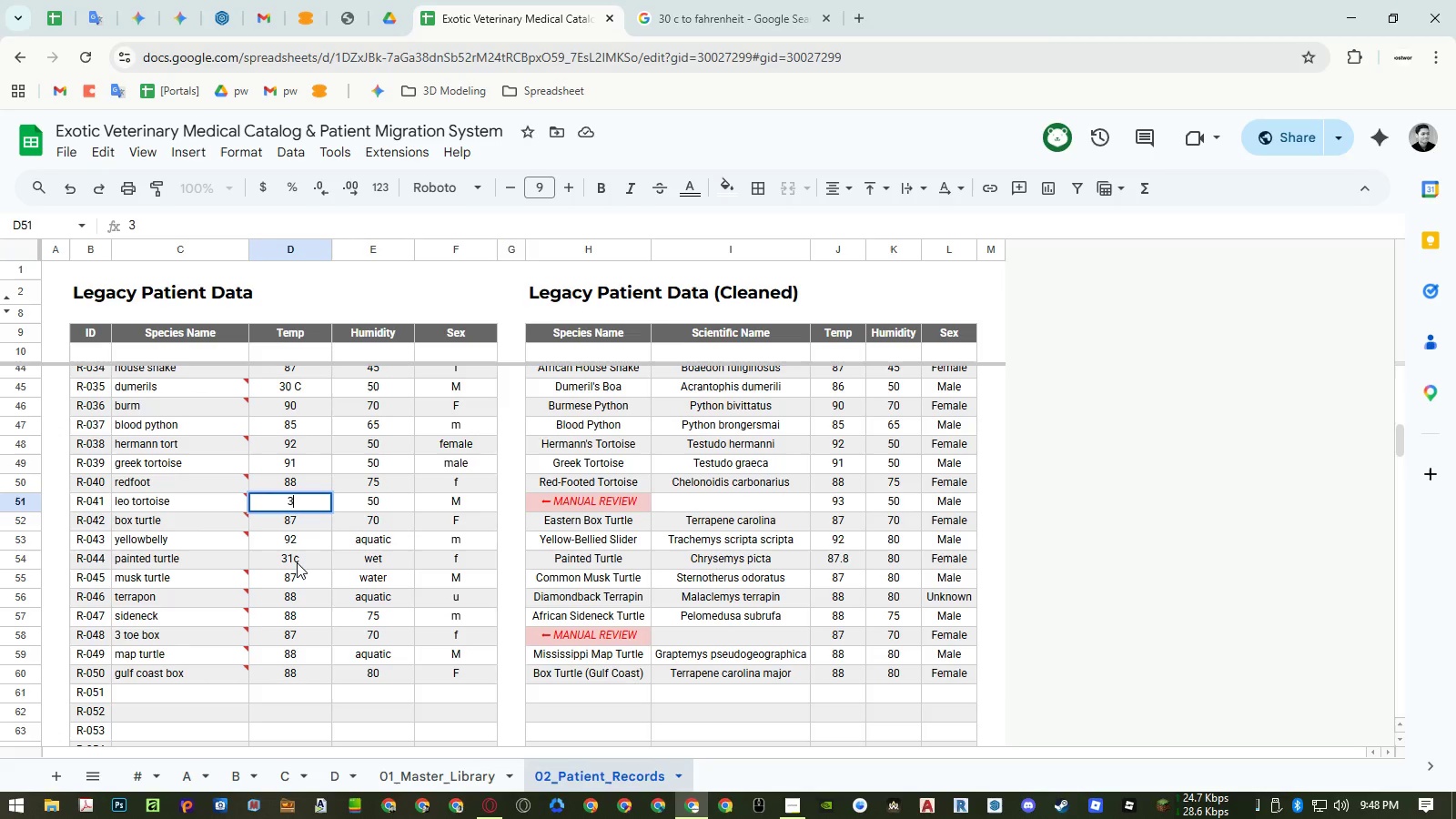 
key(Numpad3)
 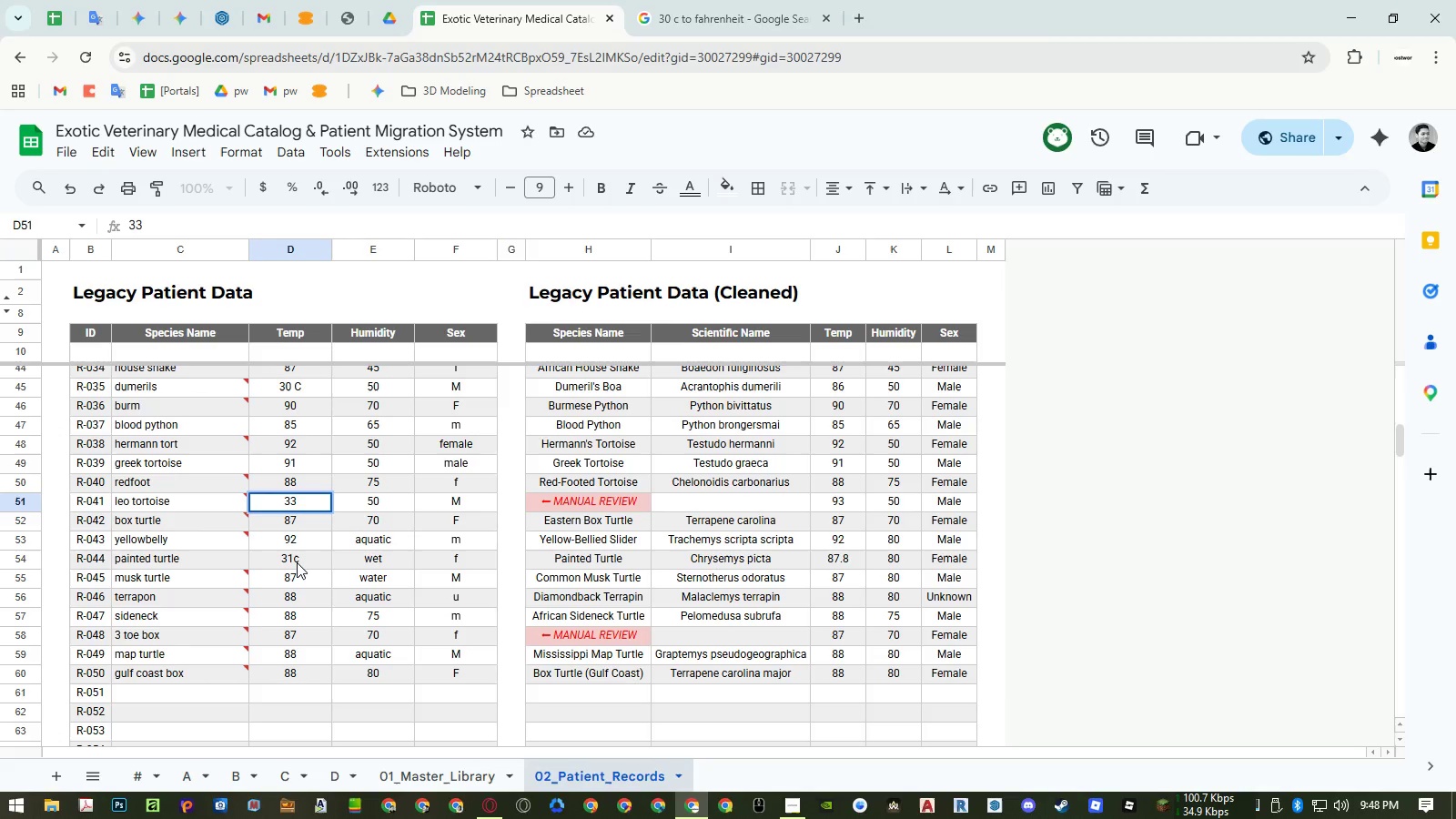 
key(Space)
 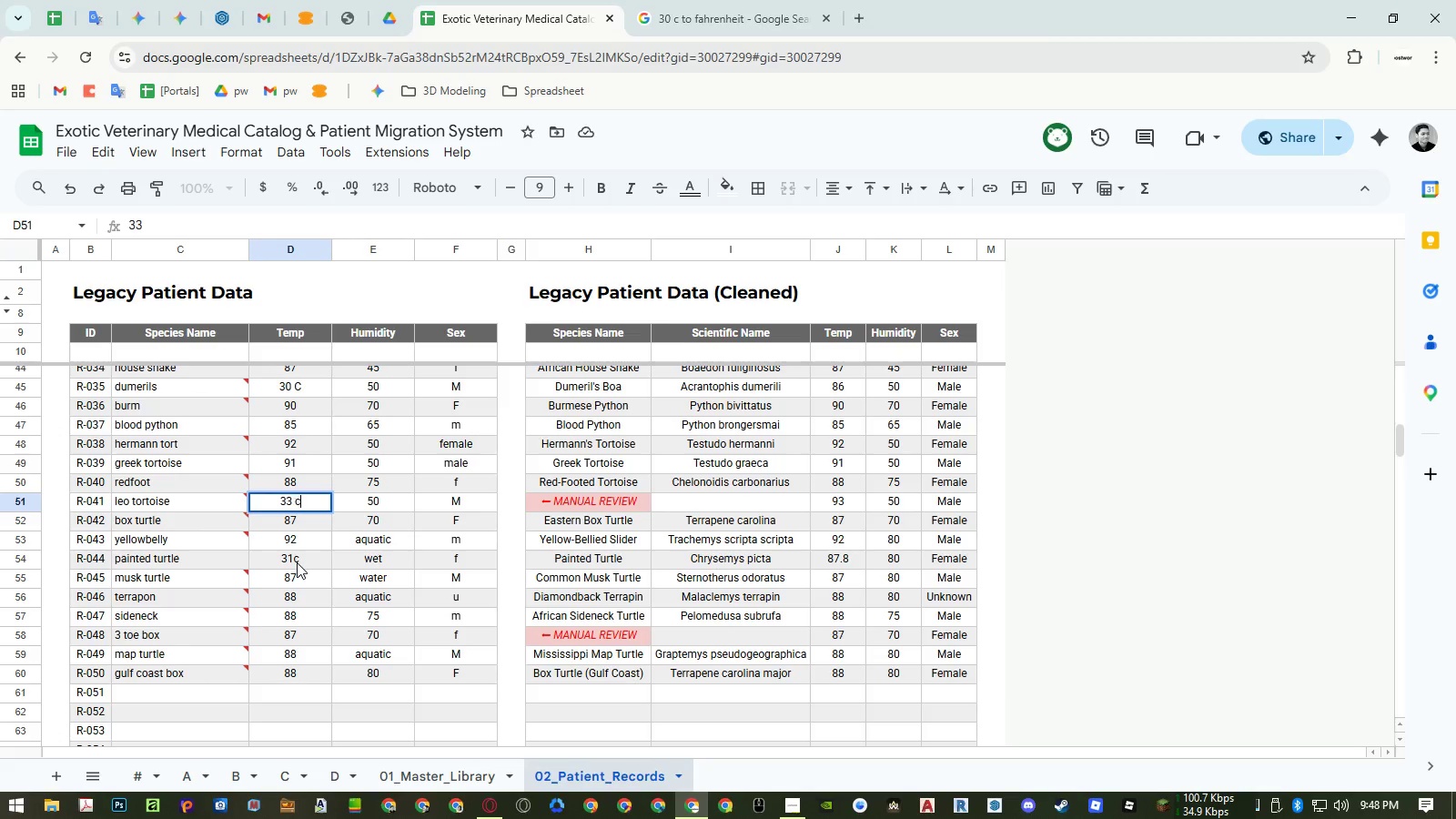 
key(C)
 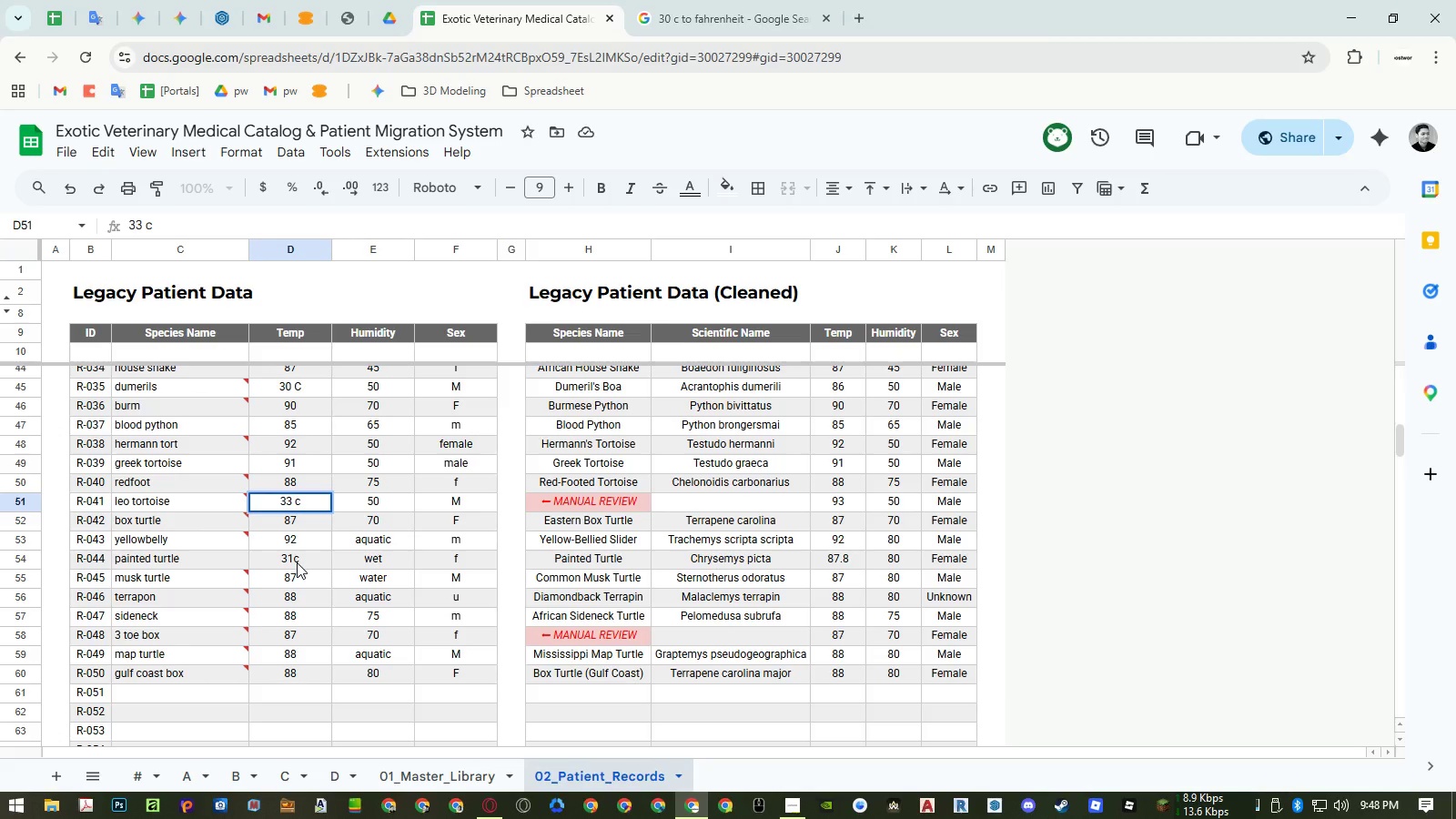 
key(NumpadEnter)
 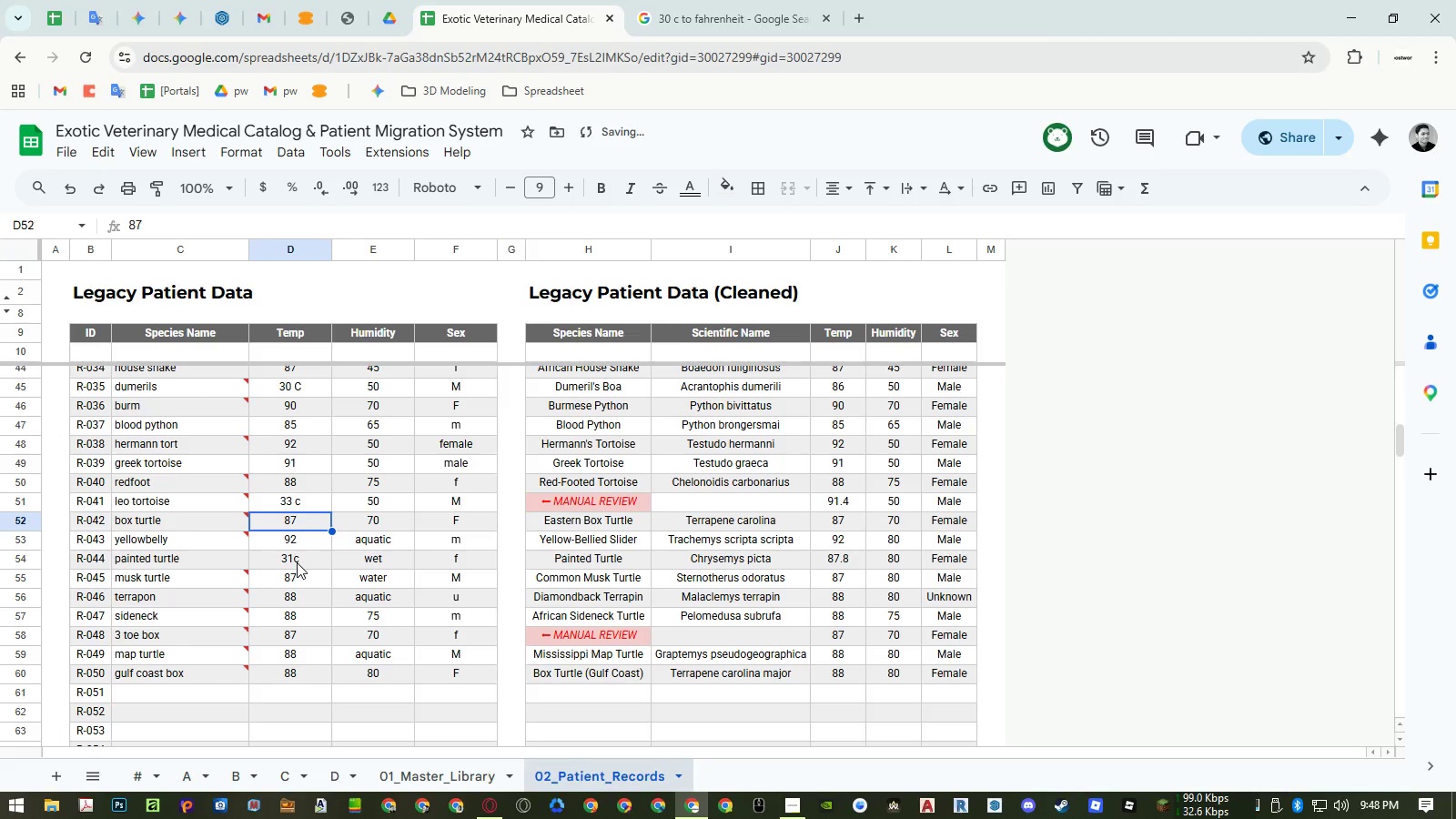 
key(ArrowUp)
 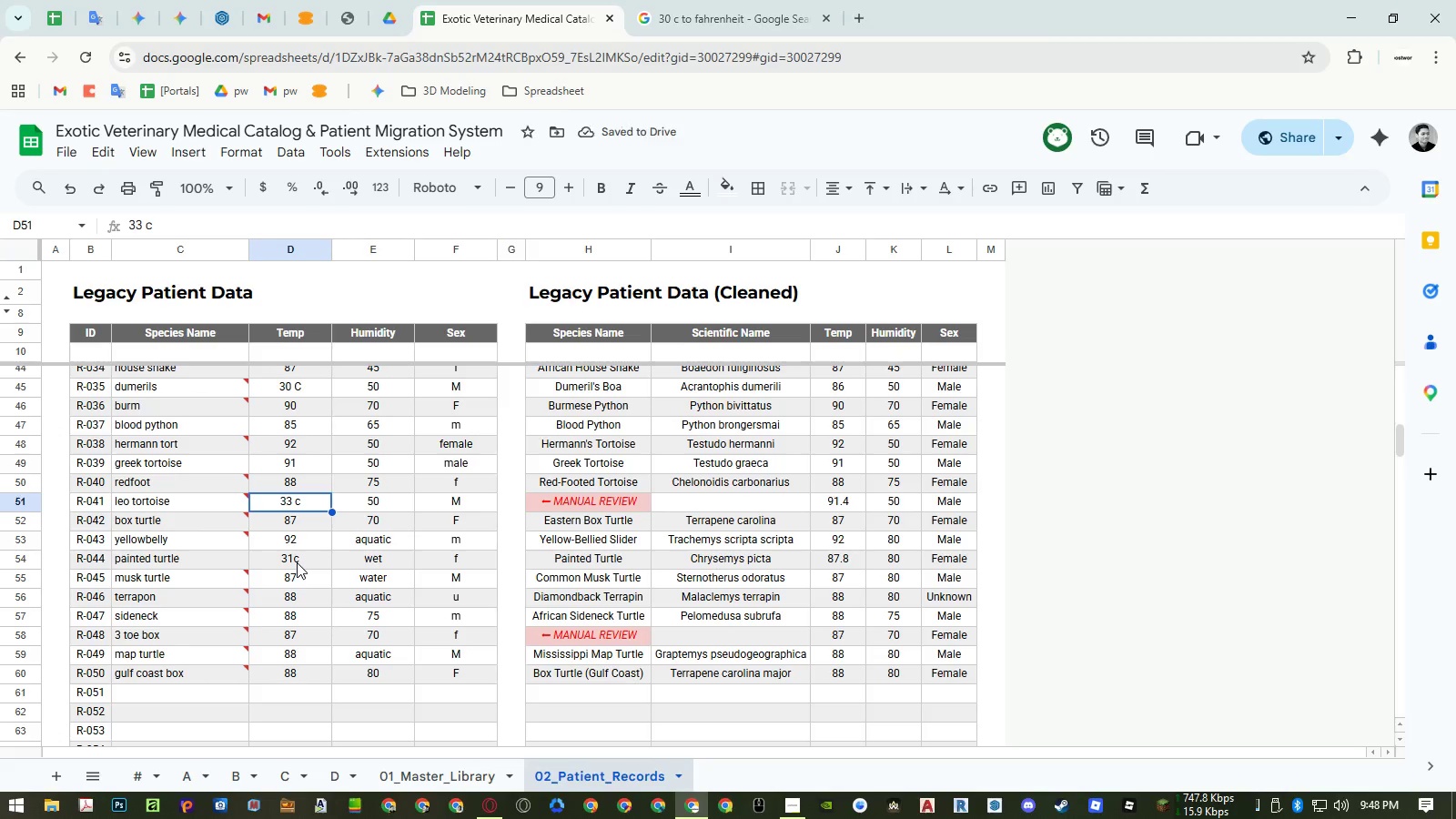 
key(Numpad3)
 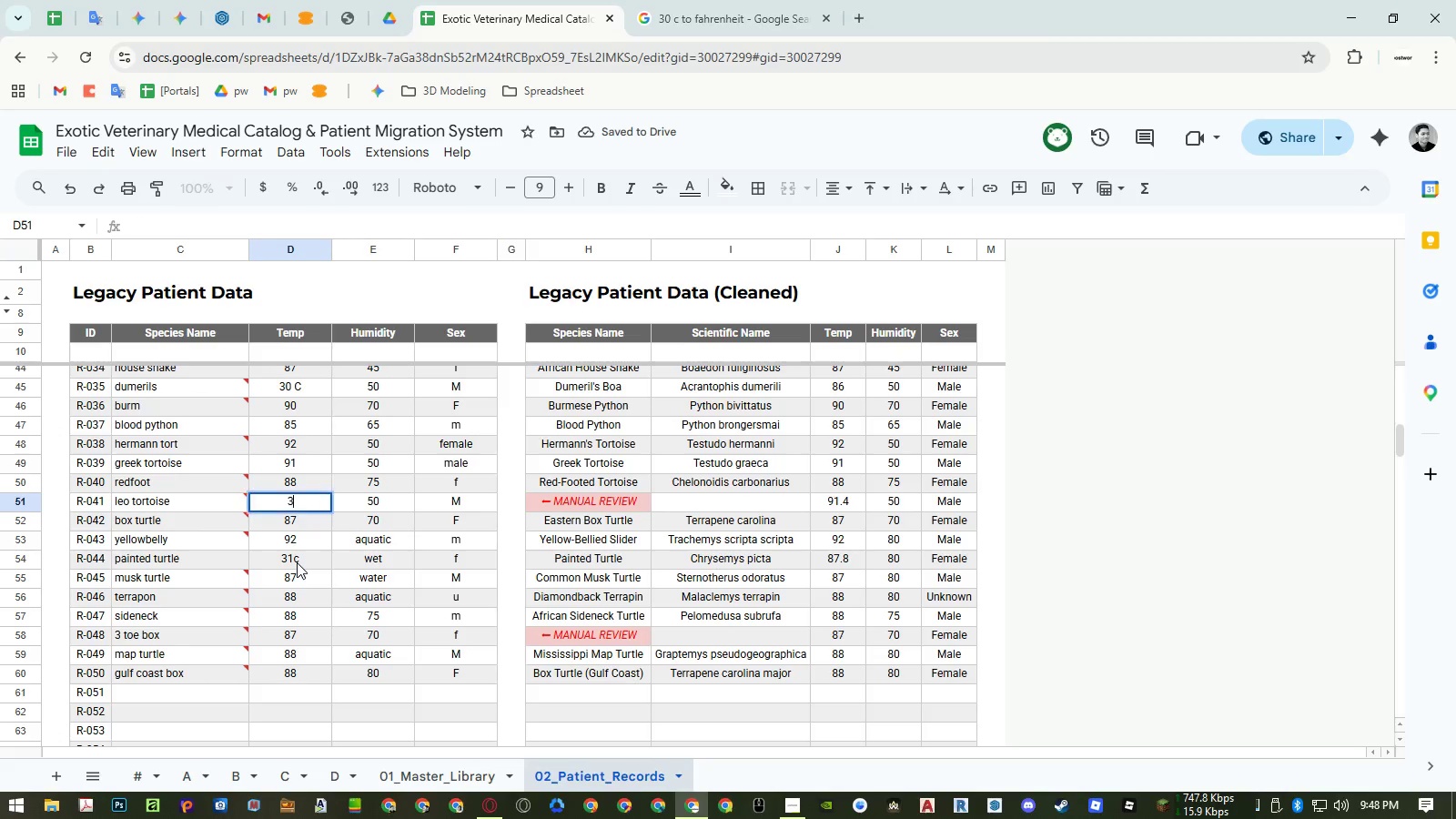 
key(Numpad4)
 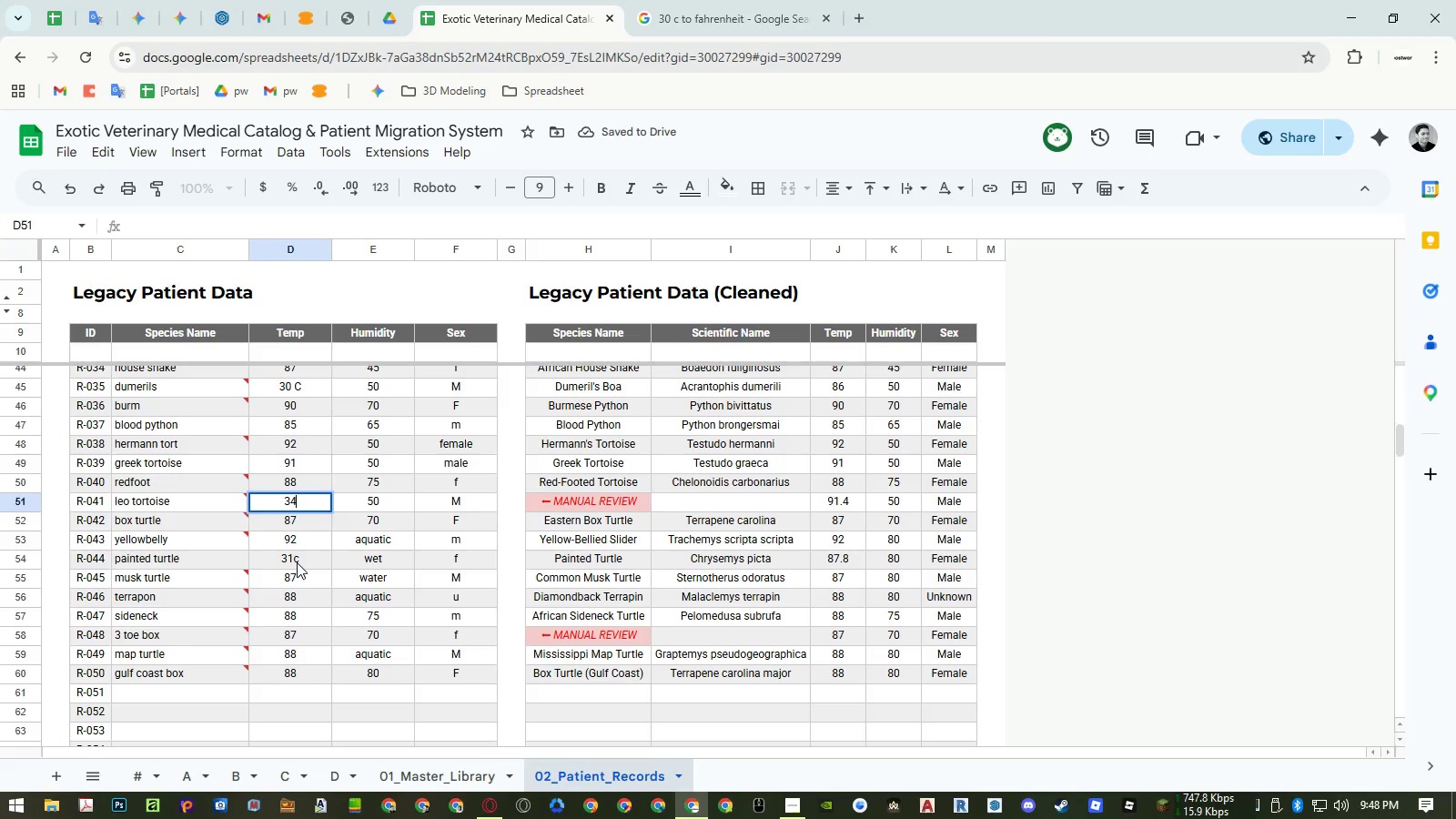 
key(Space)
 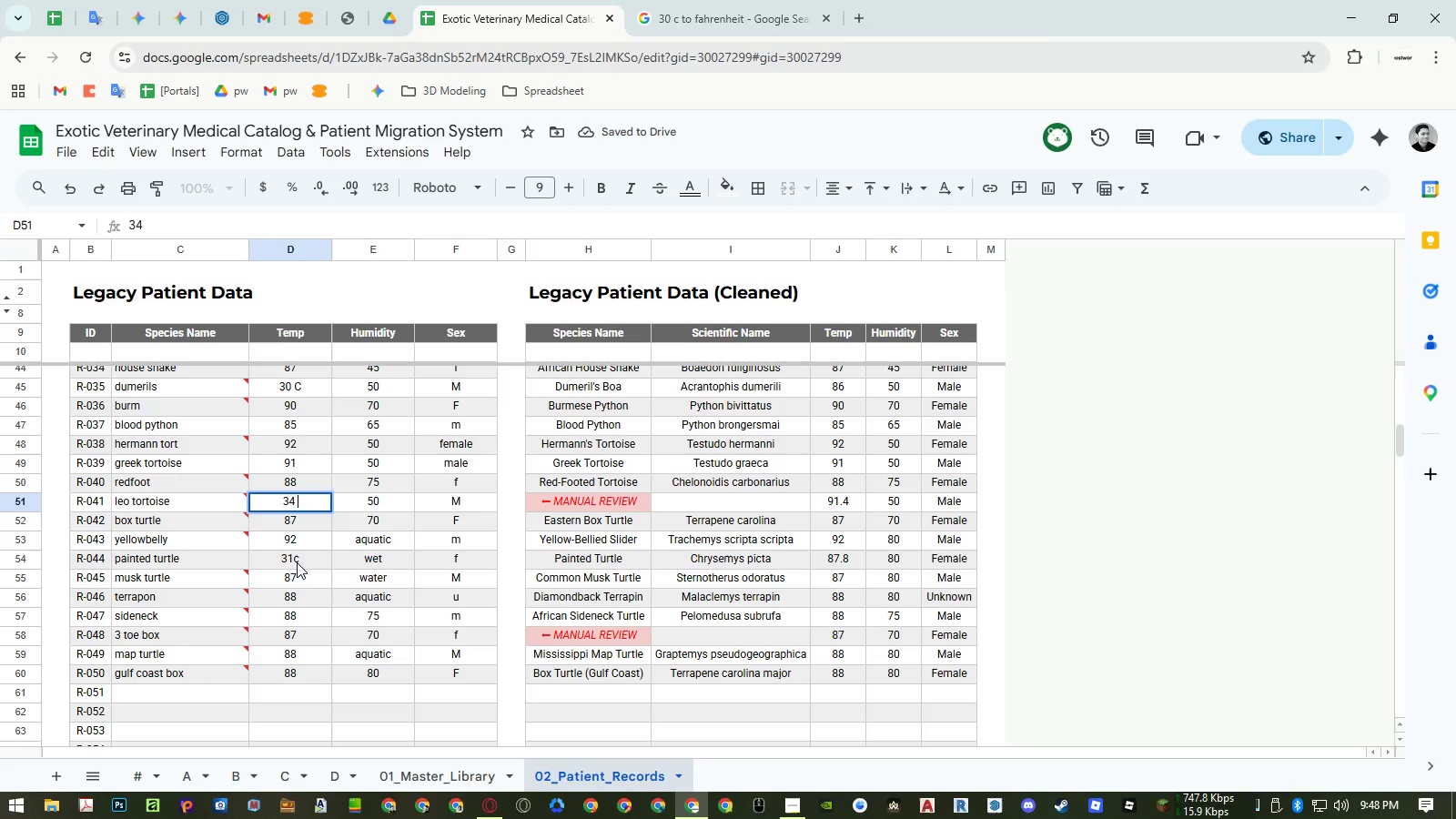 
key(C)
 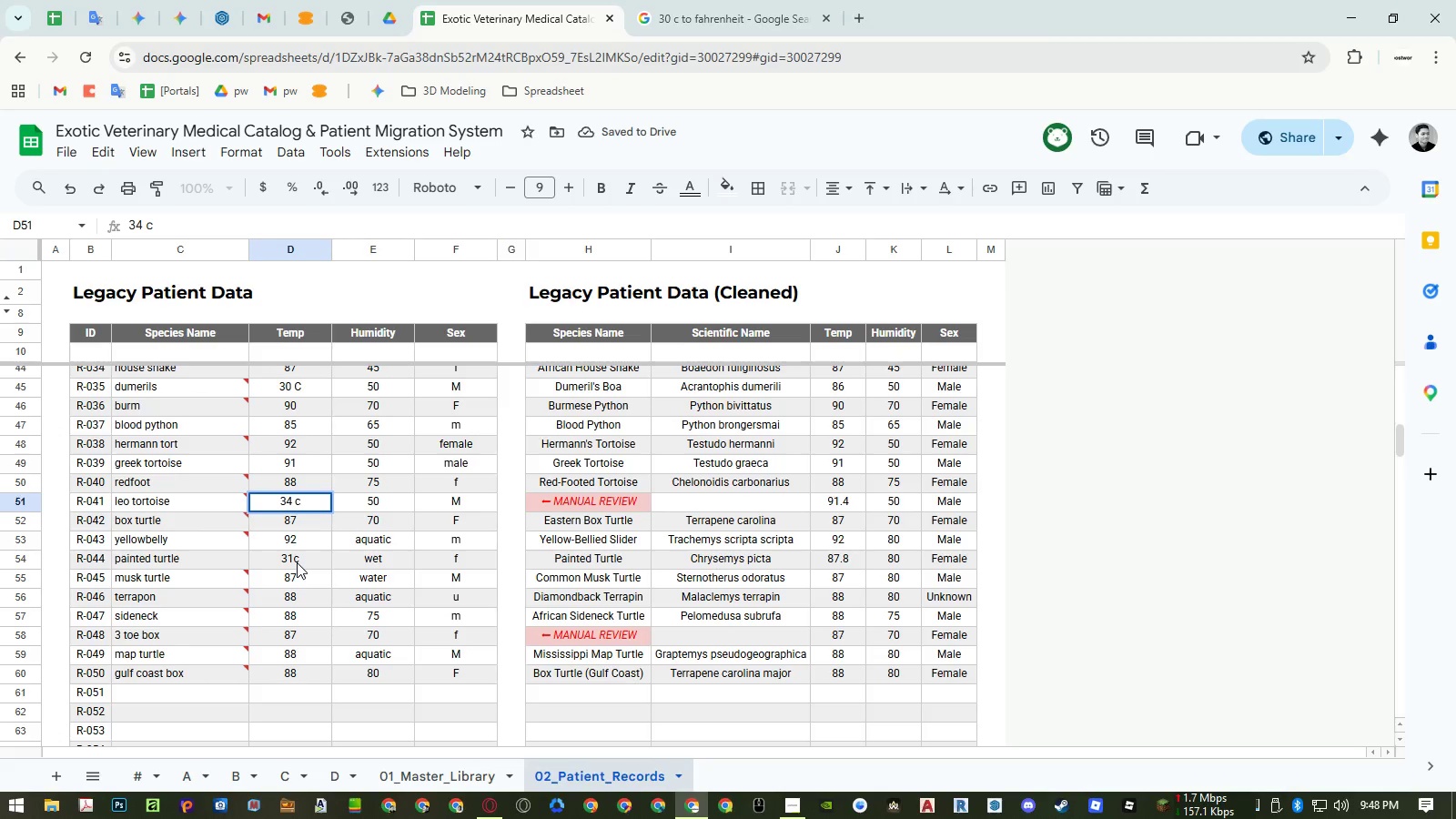 
key(NumpadEnter)
 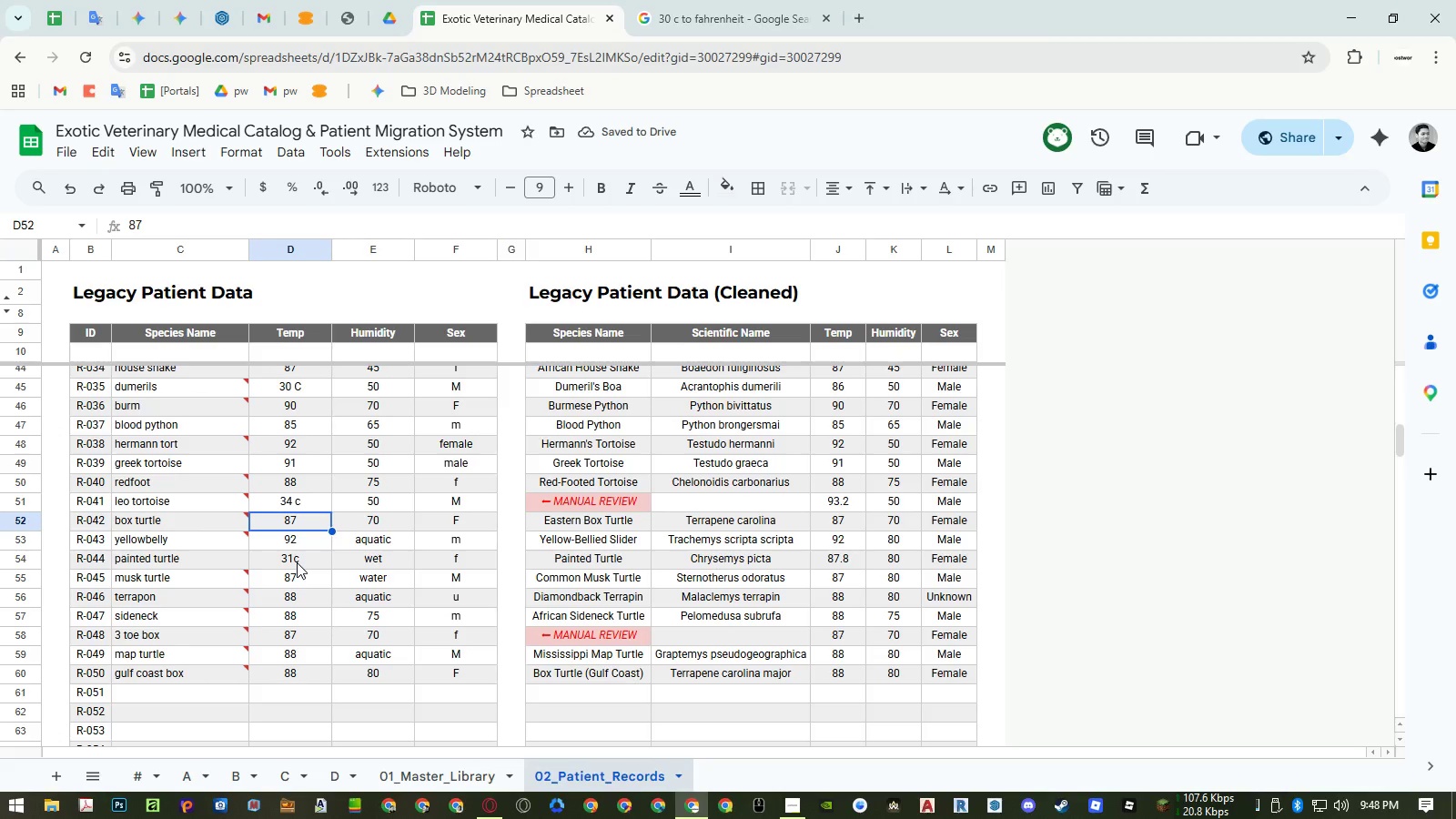 
wait(5.48)
 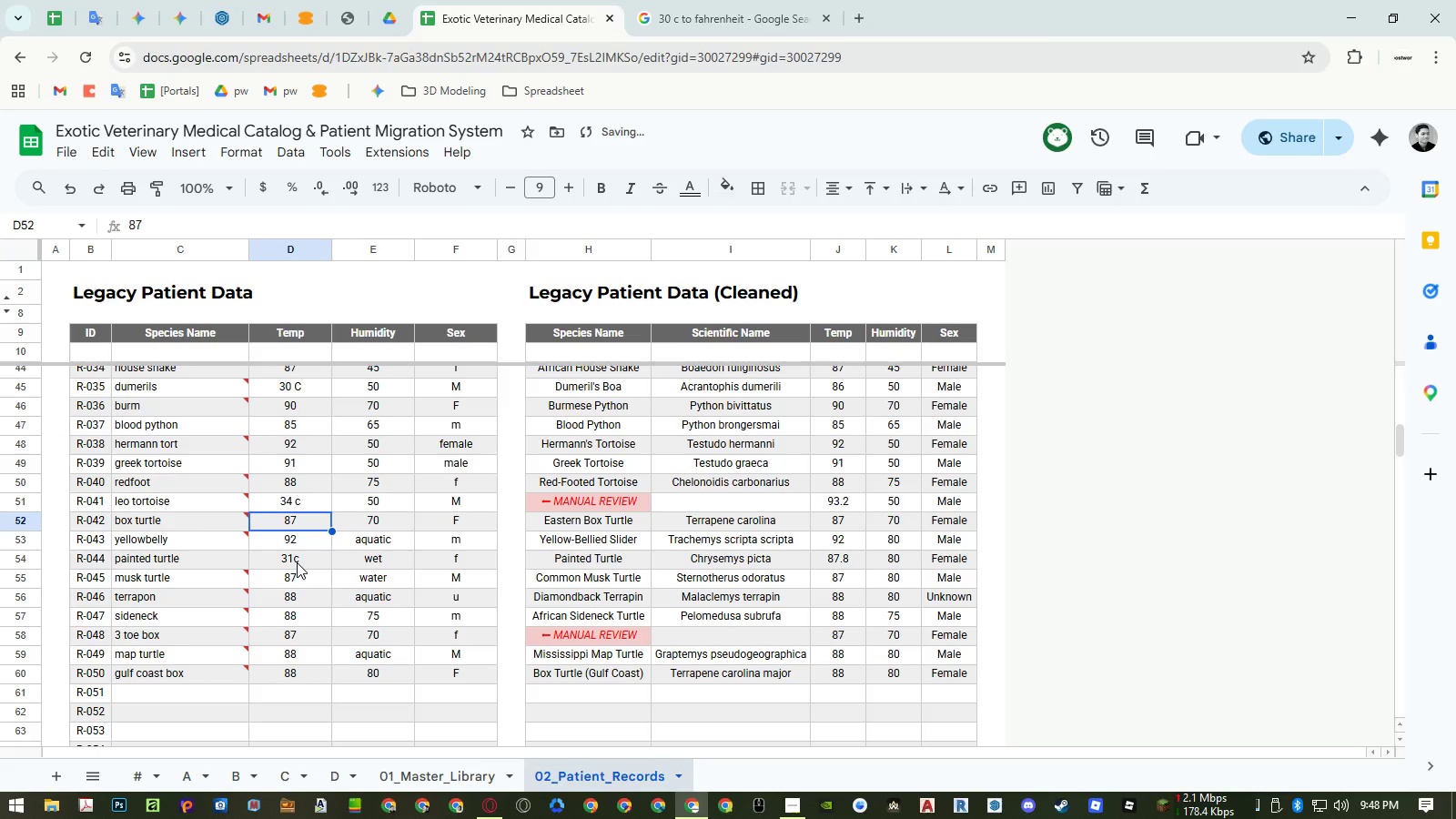 
scroll: coordinate [365, 571], scroll_direction: down, amount: 2.0
 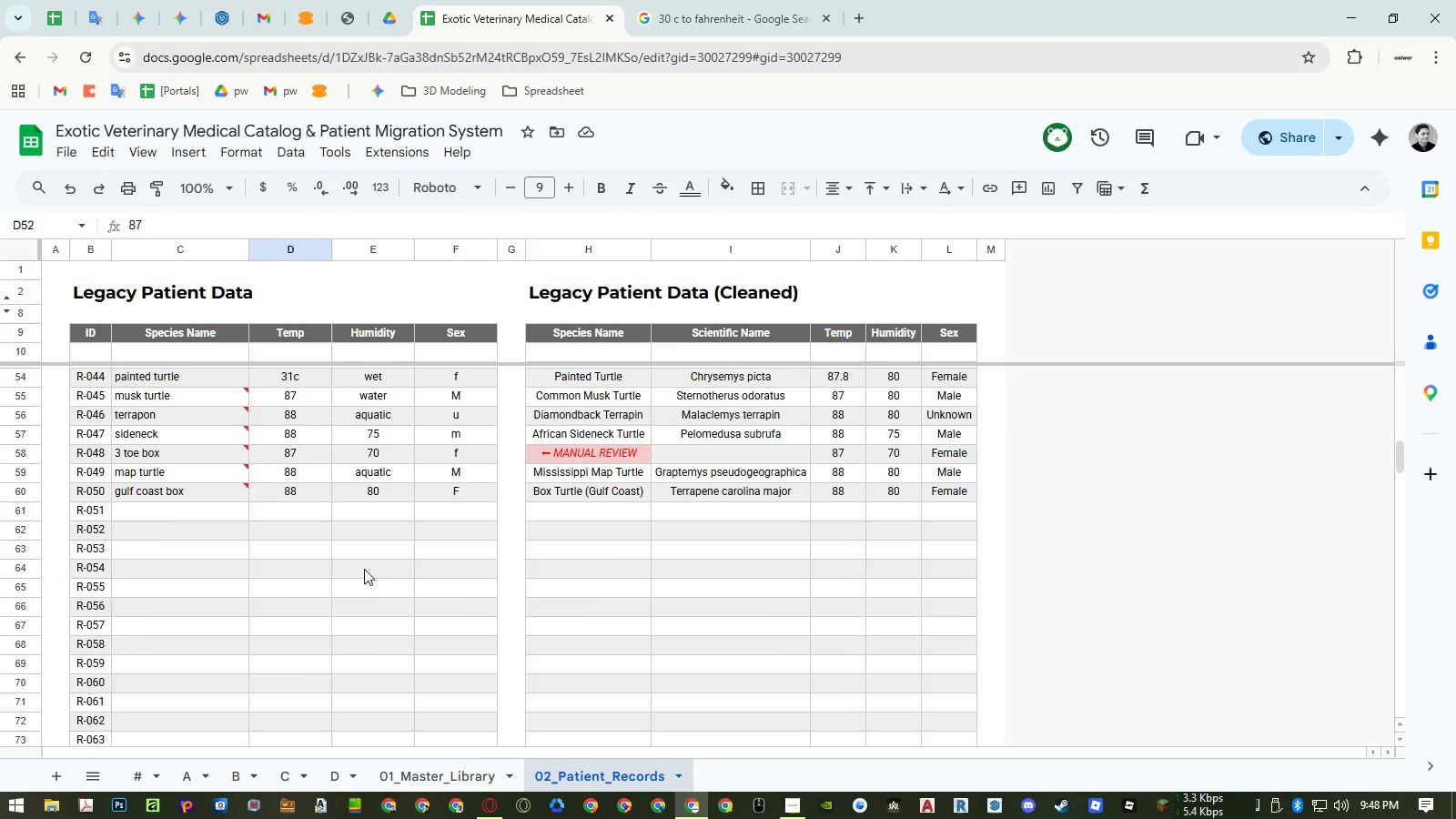 
scroll: coordinate [363, 570], scroll_direction: up, amount: 4.0
 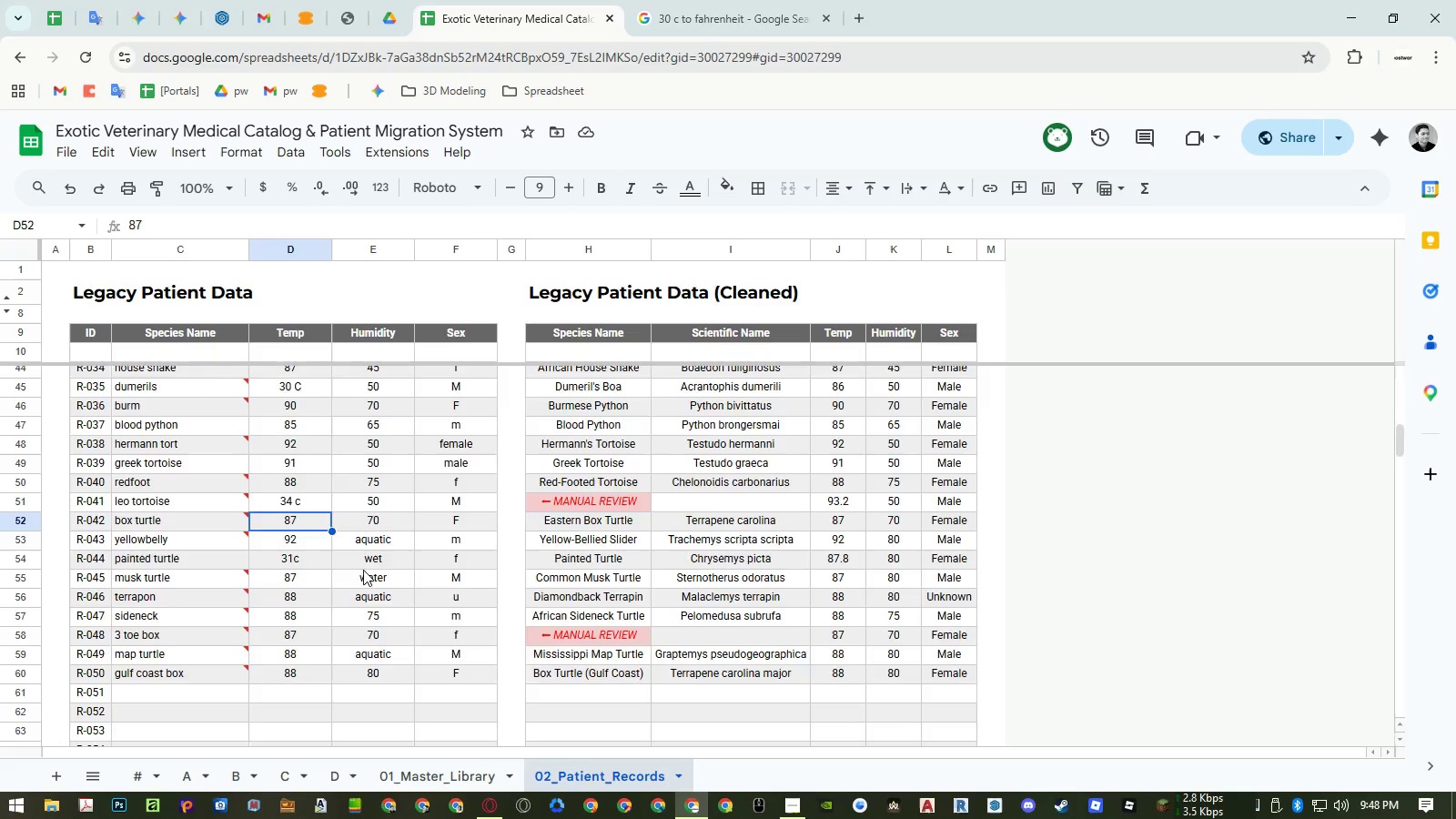 
scroll: coordinate [363, 570], scroll_direction: down, amount: 3.0
 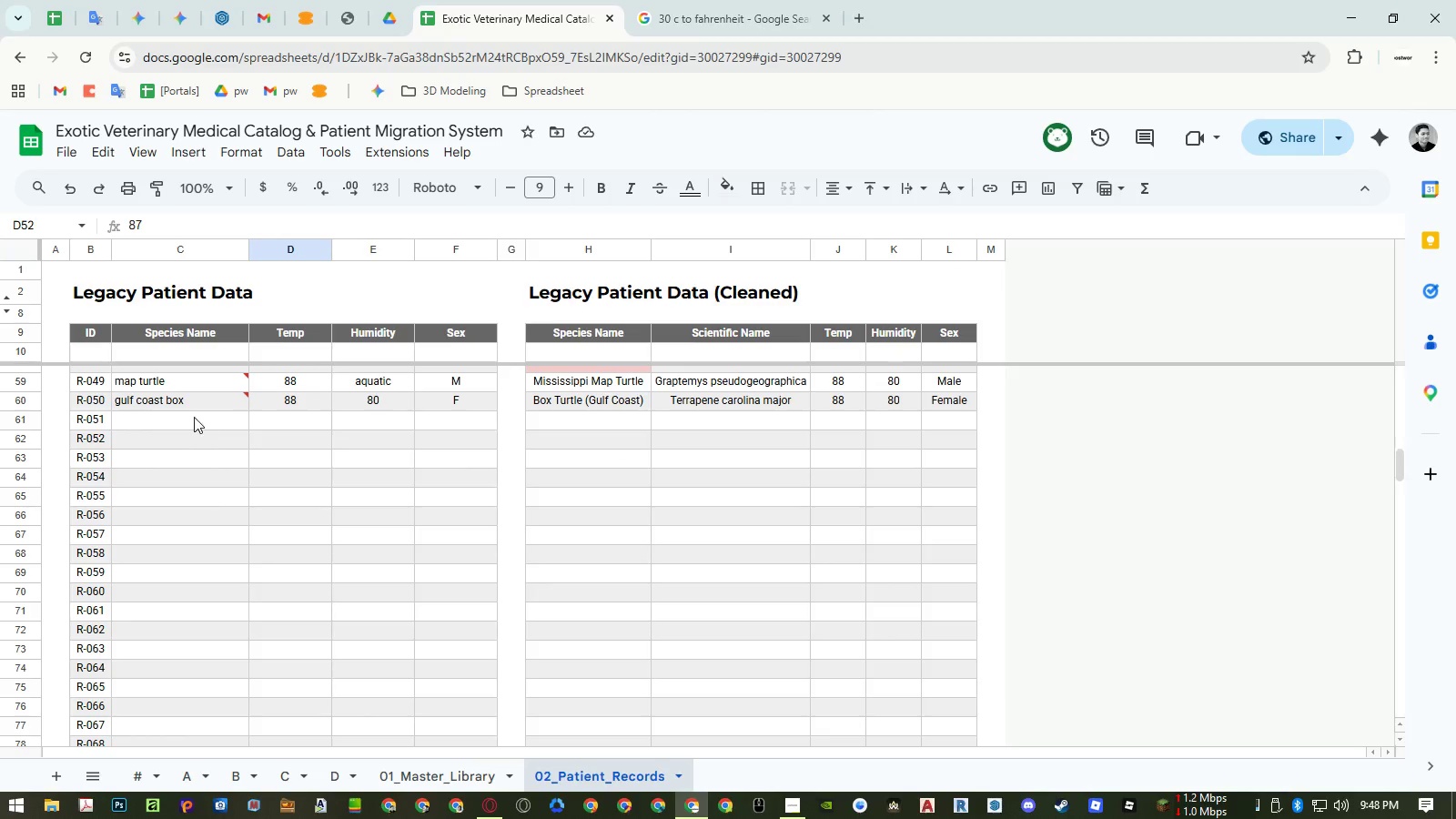 
left_click([193, 415])
 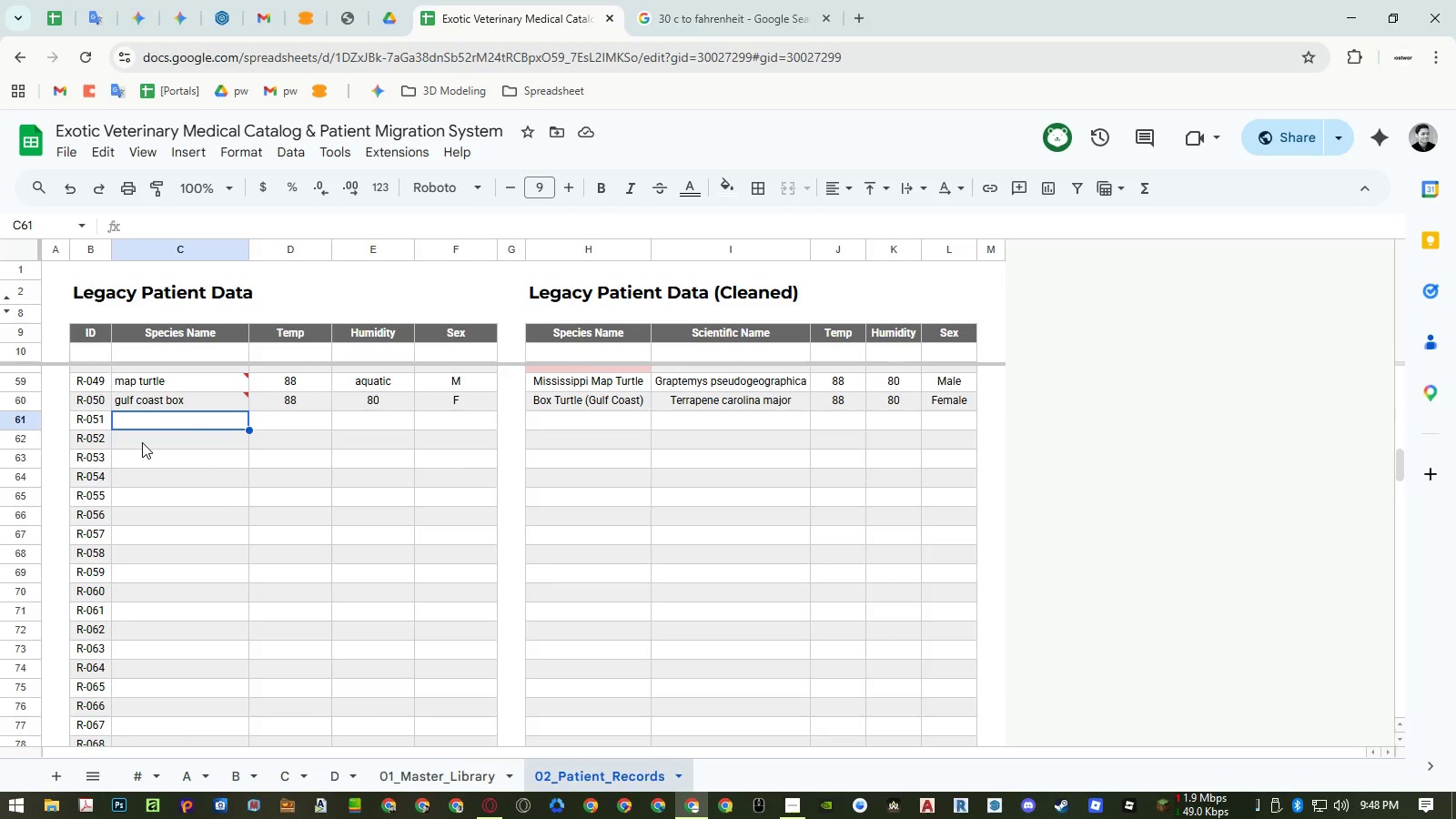 
wait(9.11)
 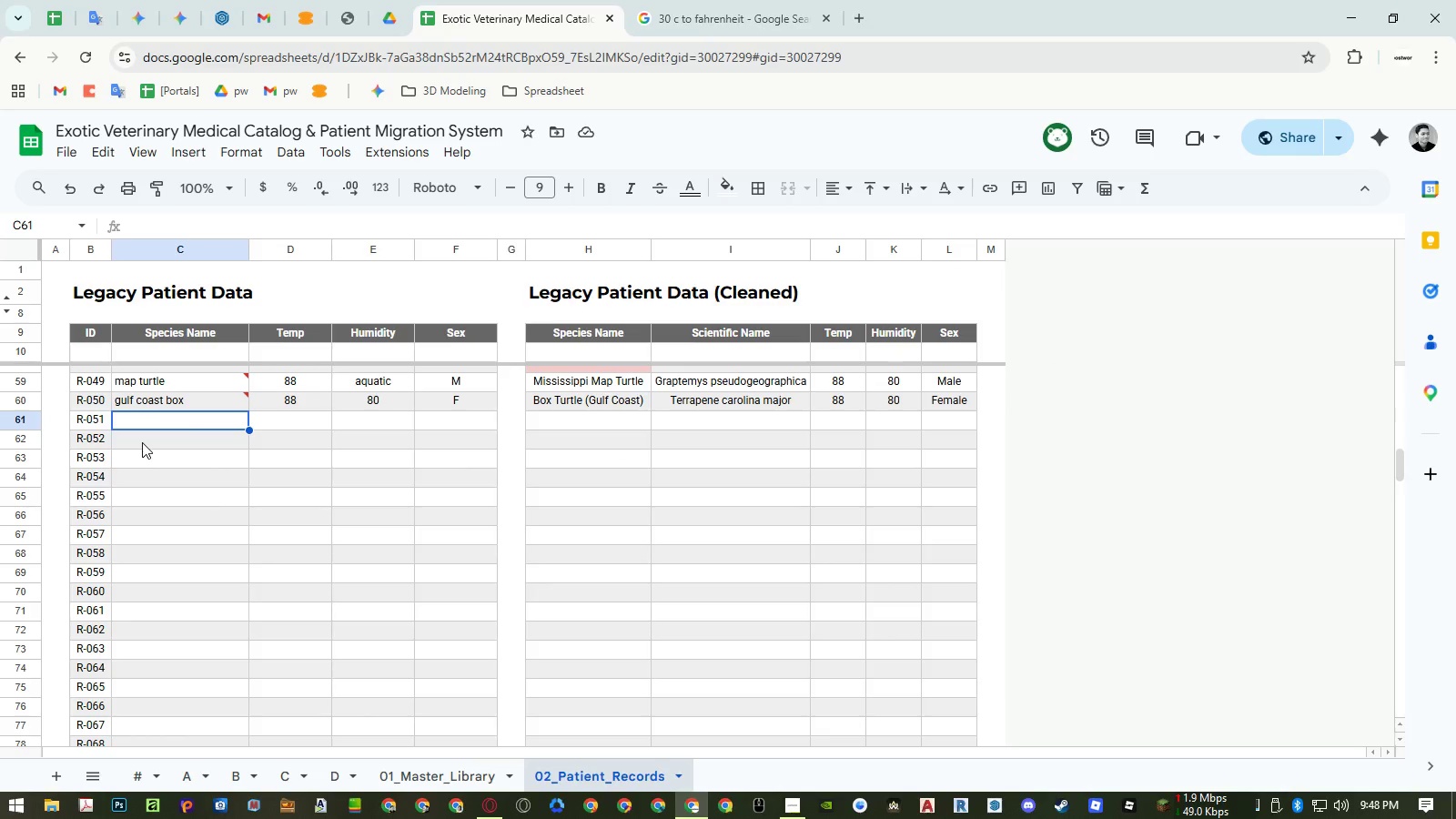 
type(berded dragon)
 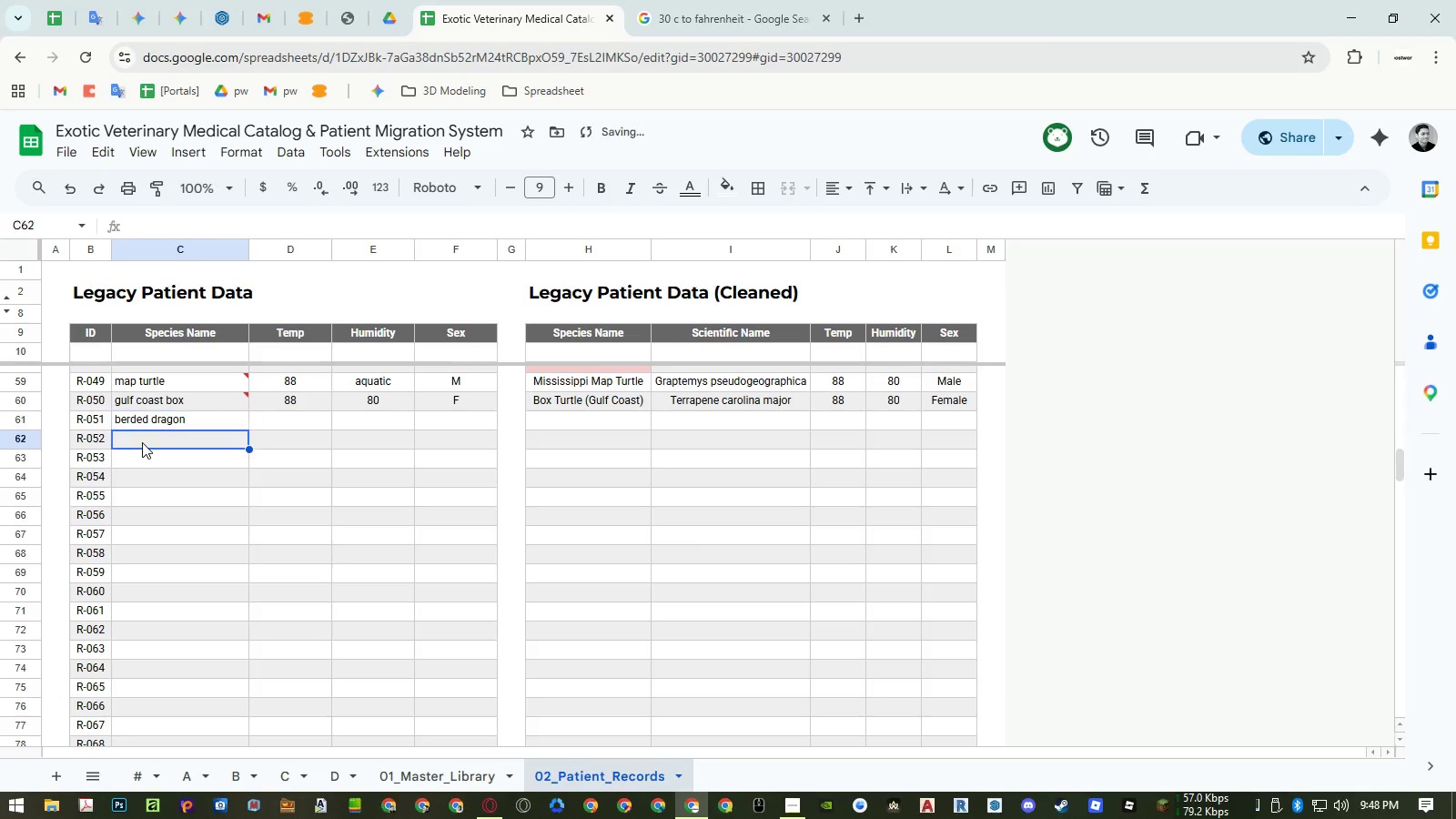 
key(Enter)
 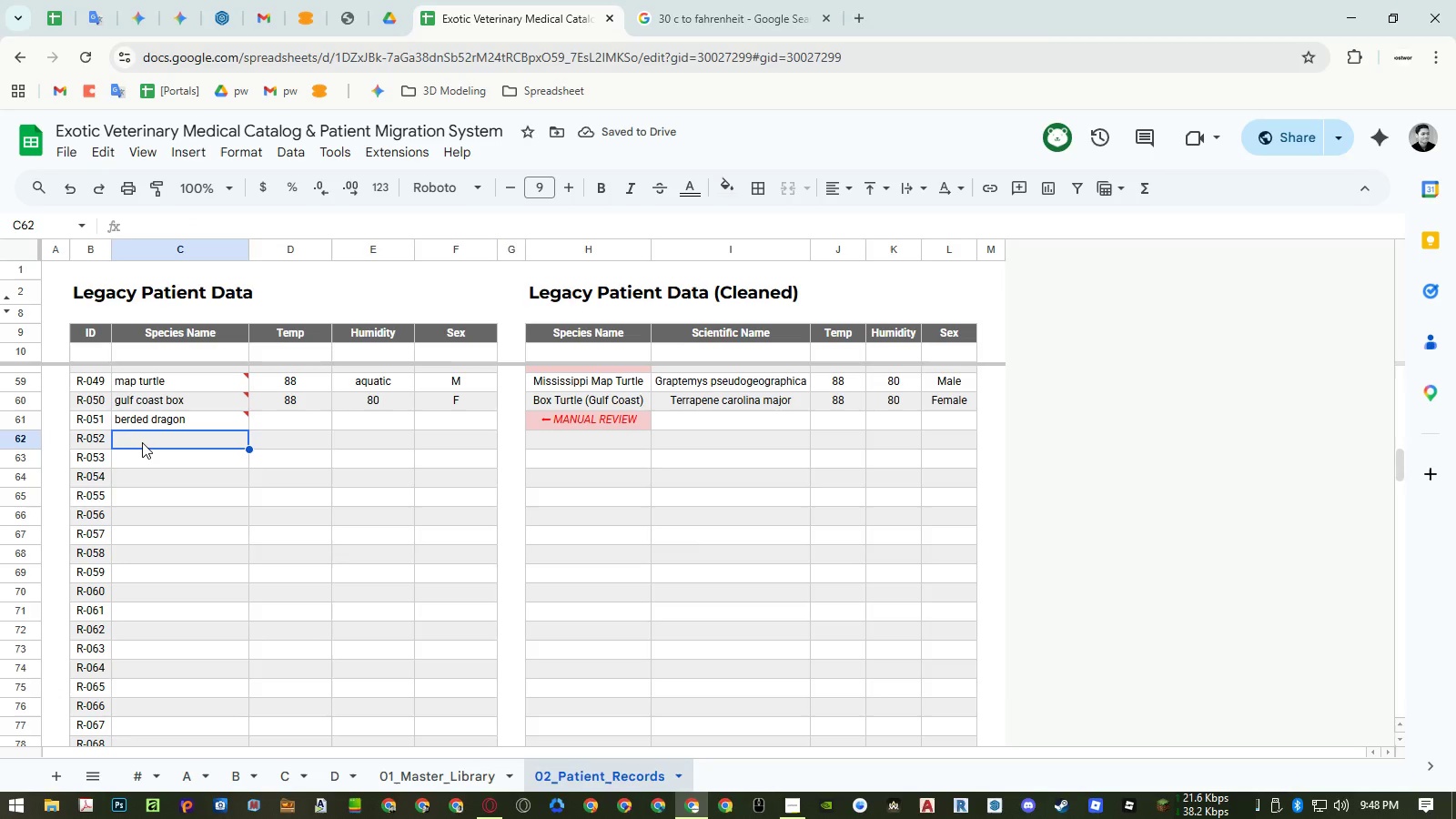 
double_click([141, 425])
 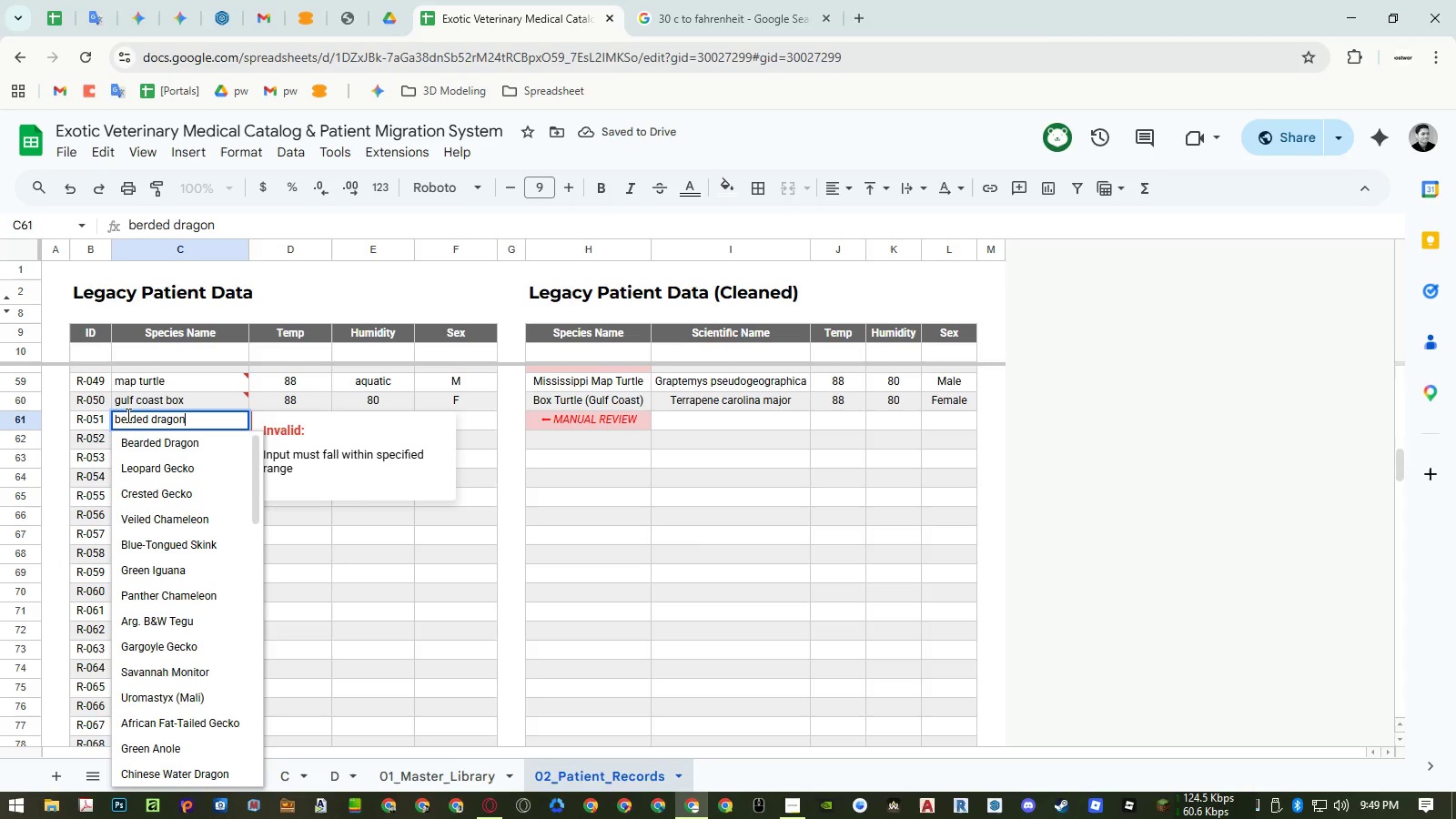 
left_click([126, 415])
 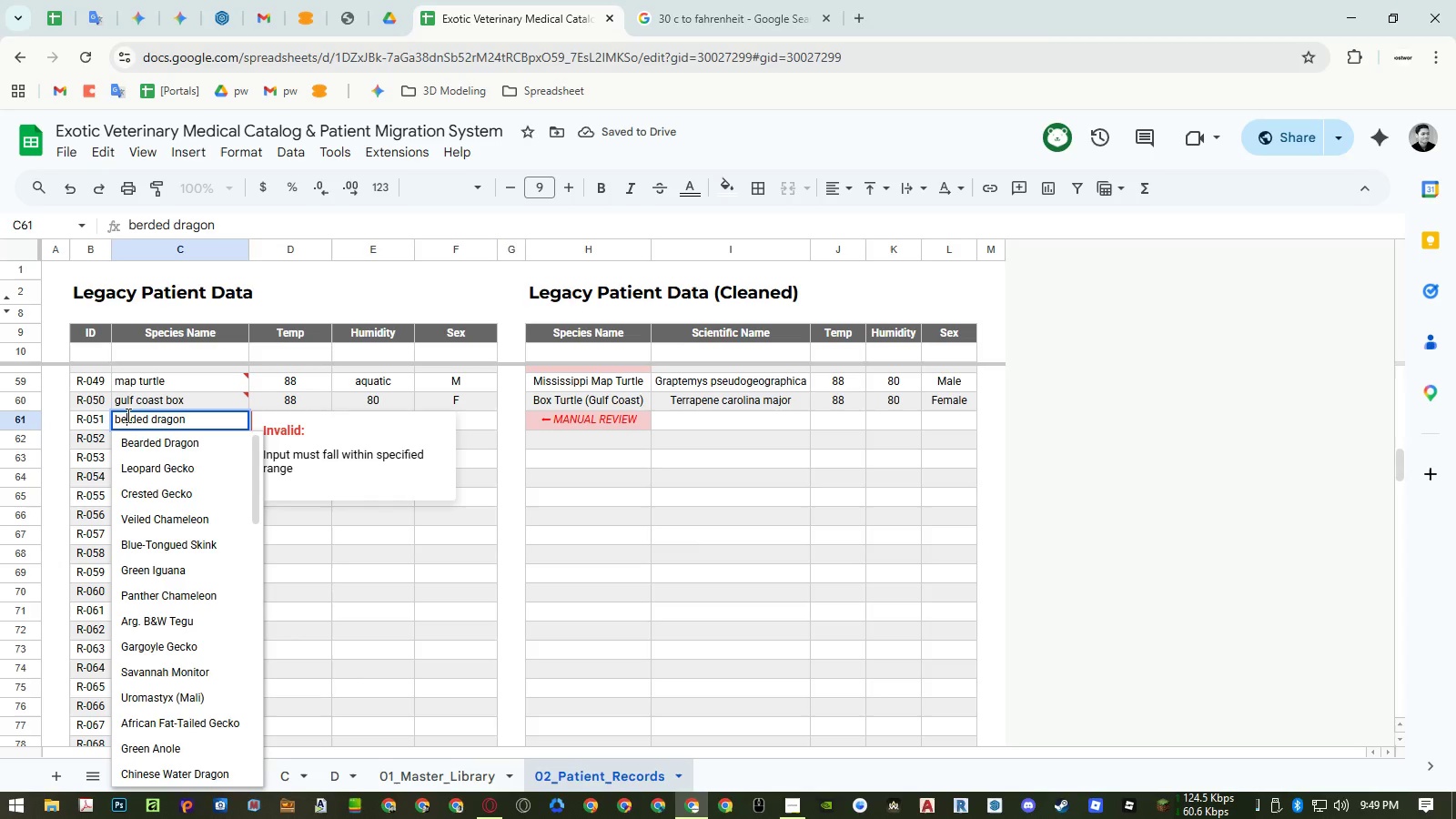 
key(A)
 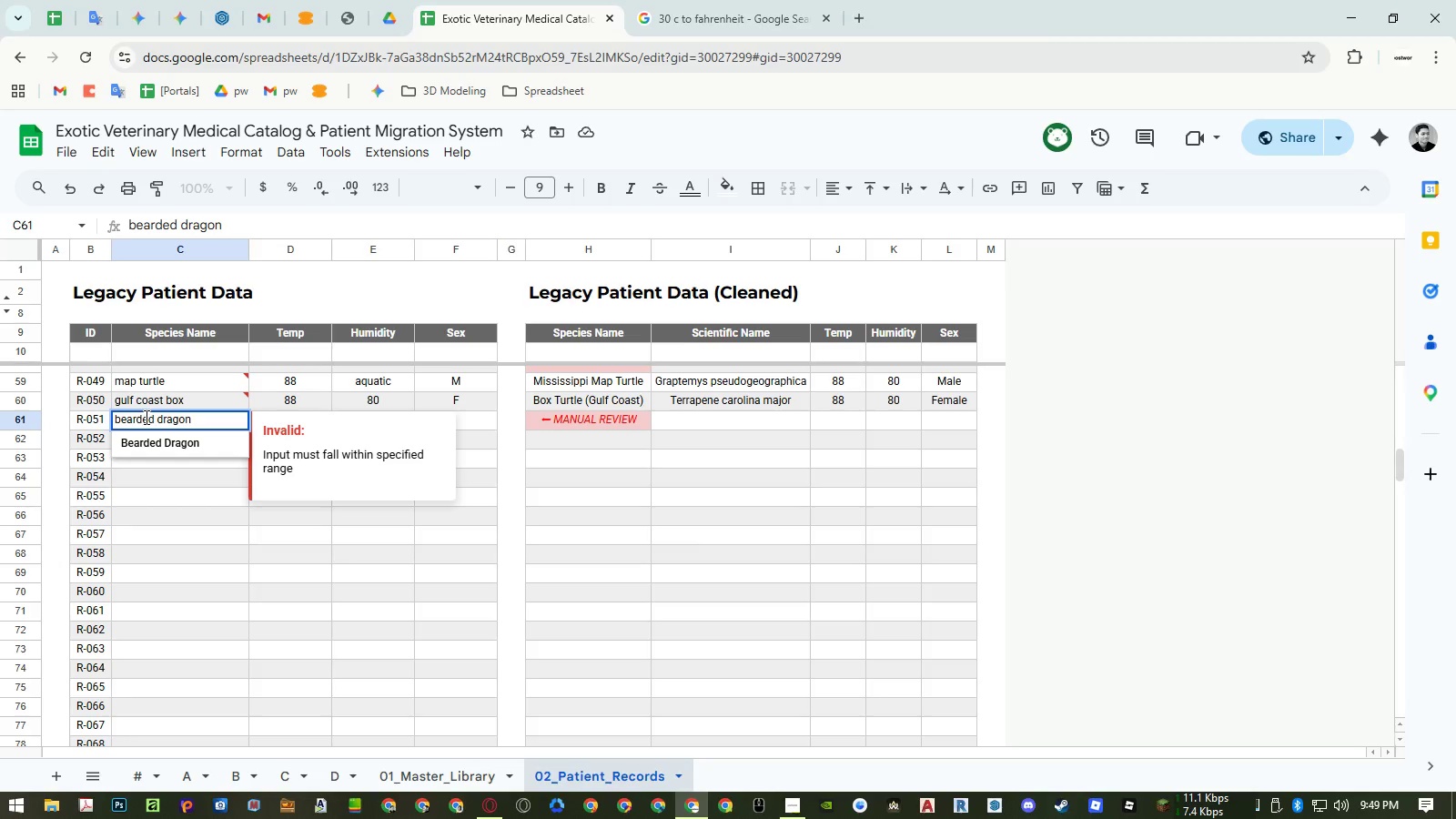 
left_click([145, 417])
 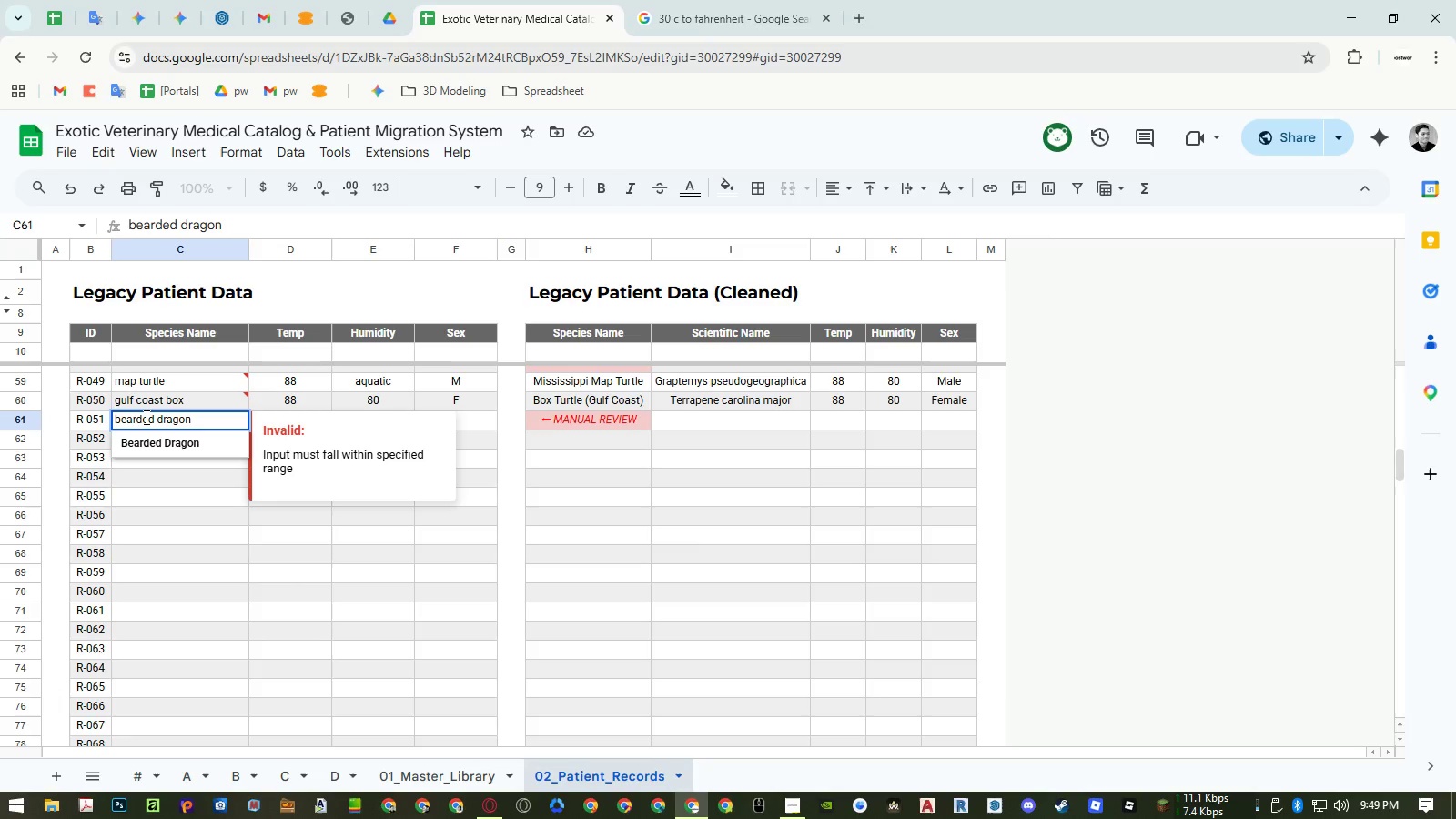 
key(Delete)
 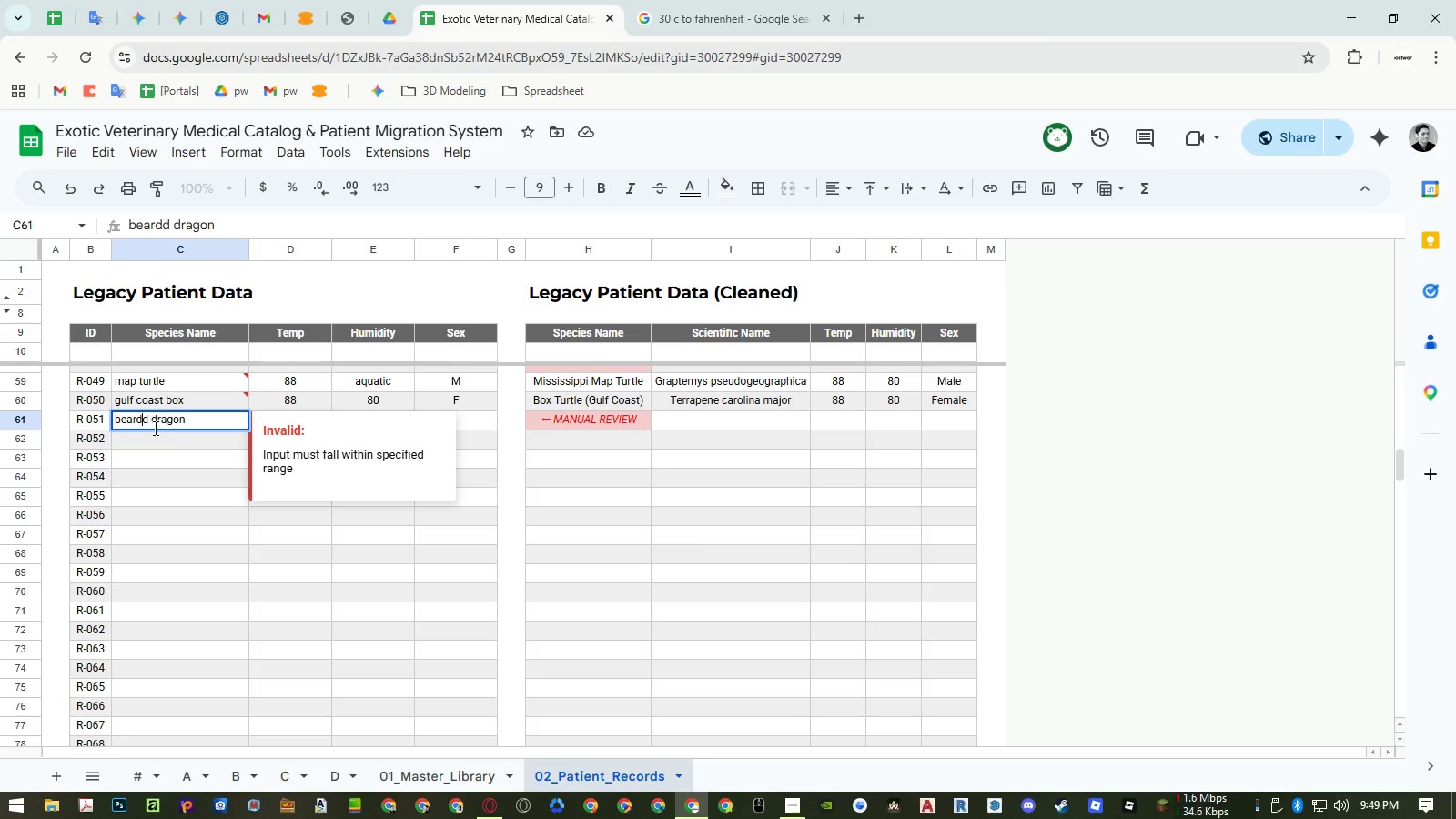 
left_click([154, 443])
 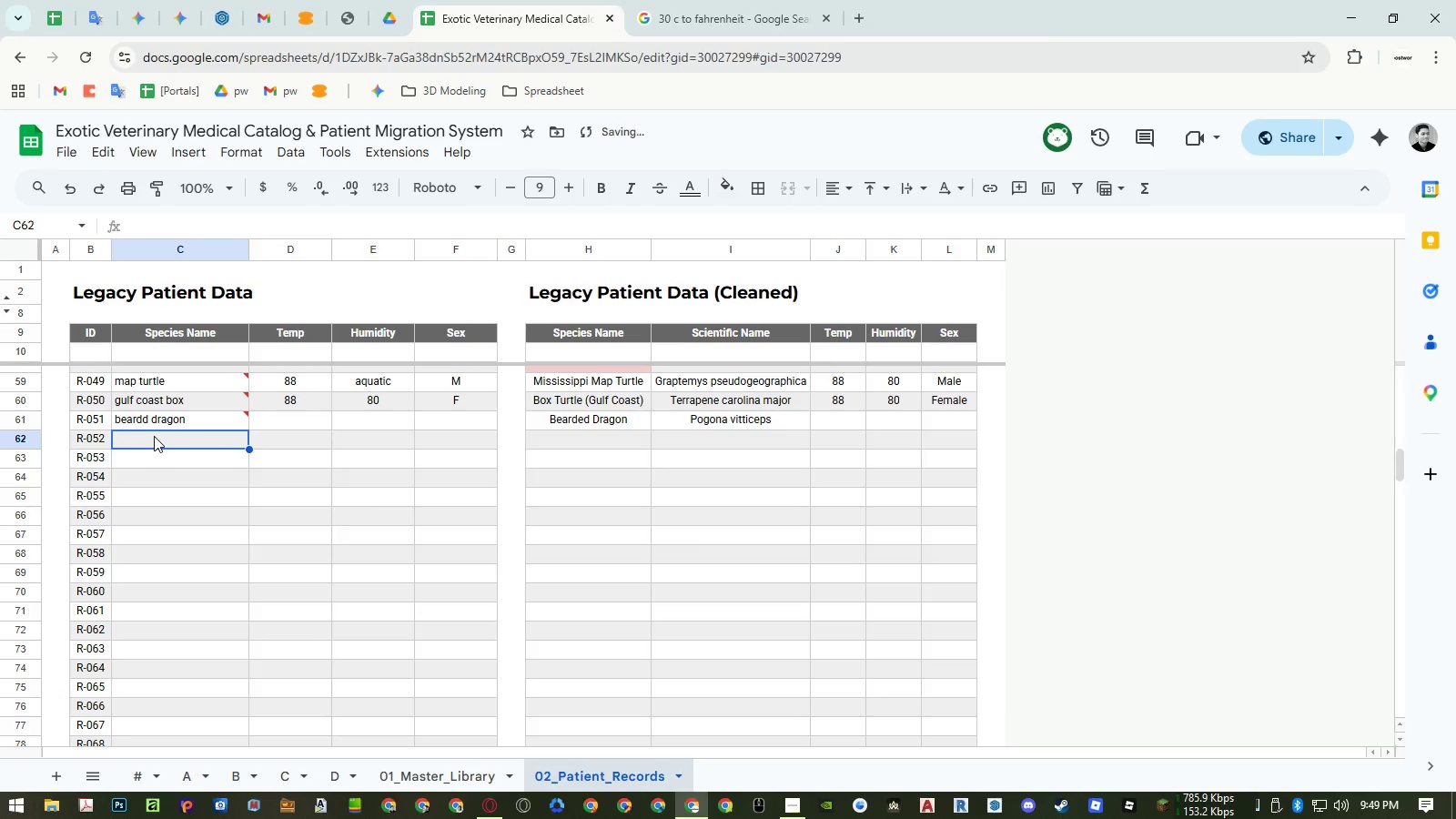 
double_click([148, 422])
 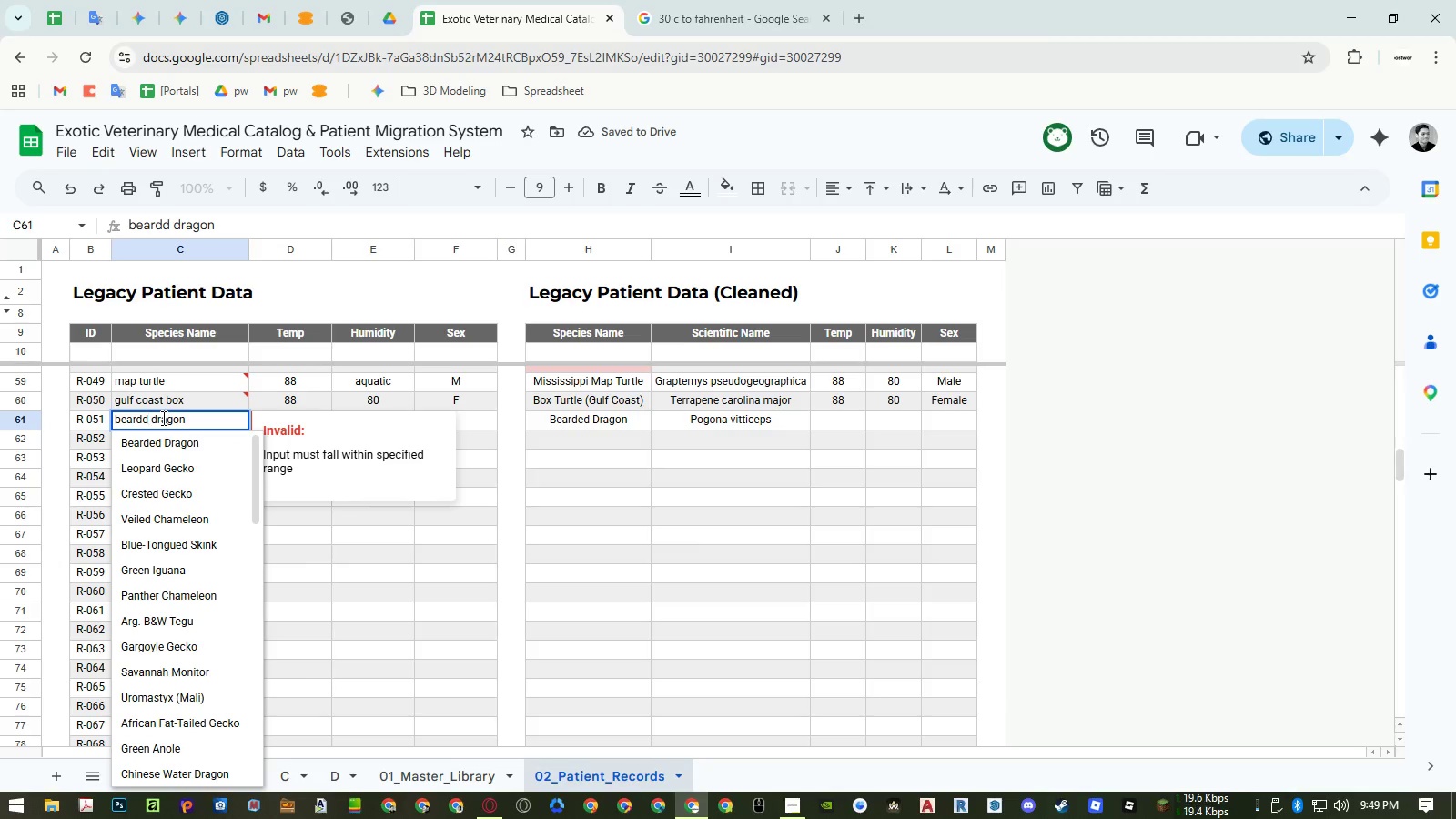 
key(Backspace)
 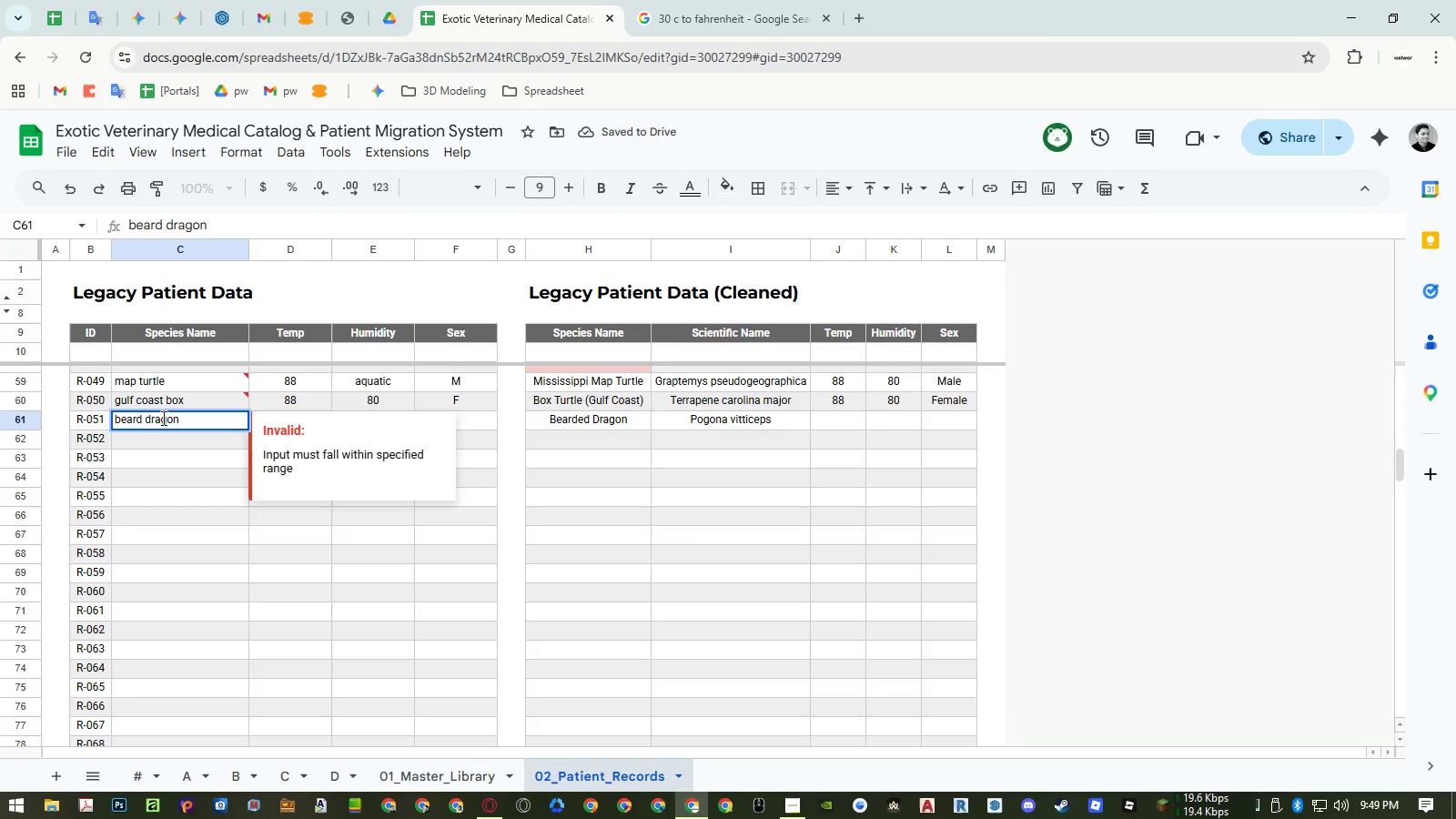 
key(Enter)
 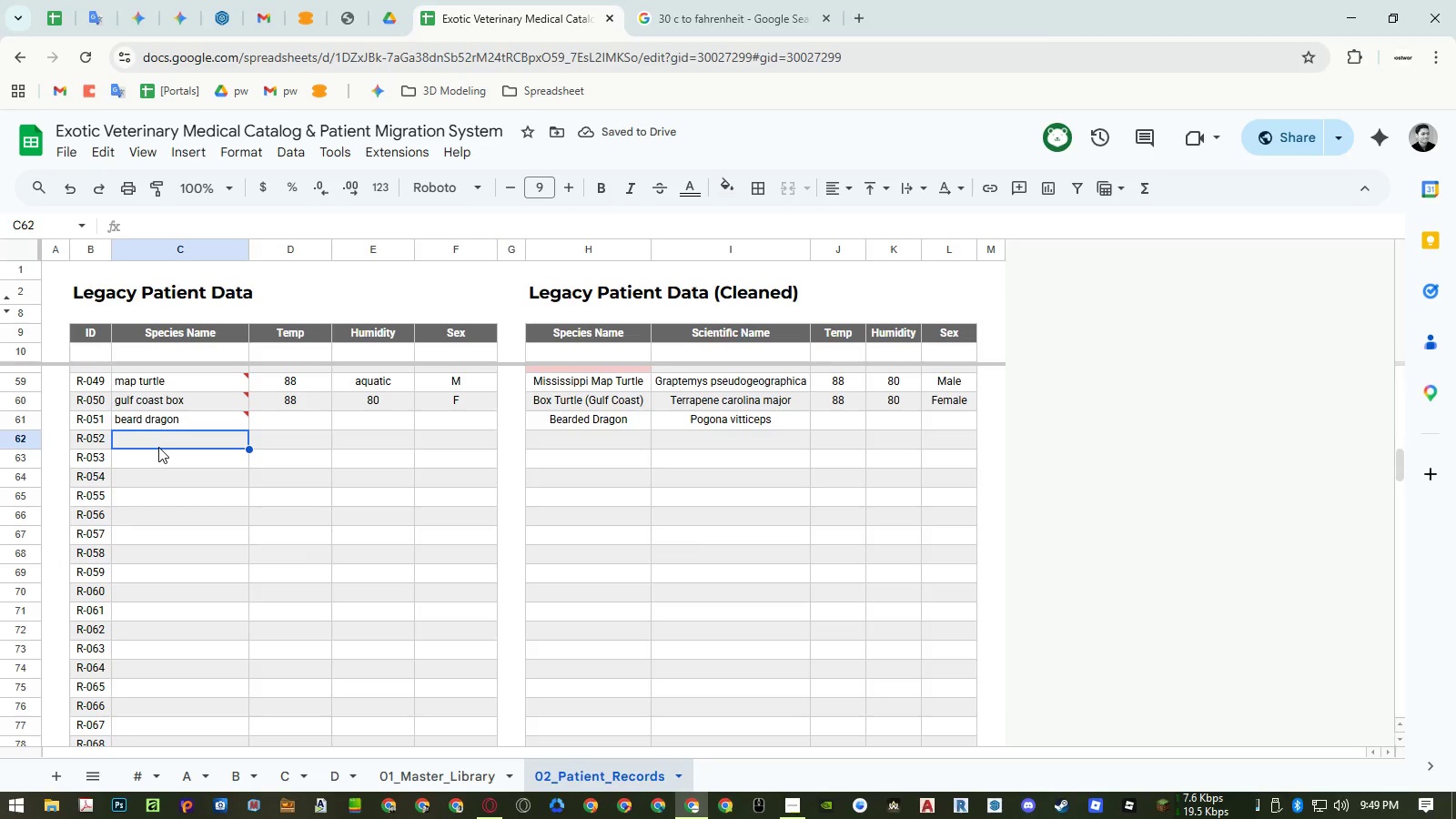 
type(lep gecko)
 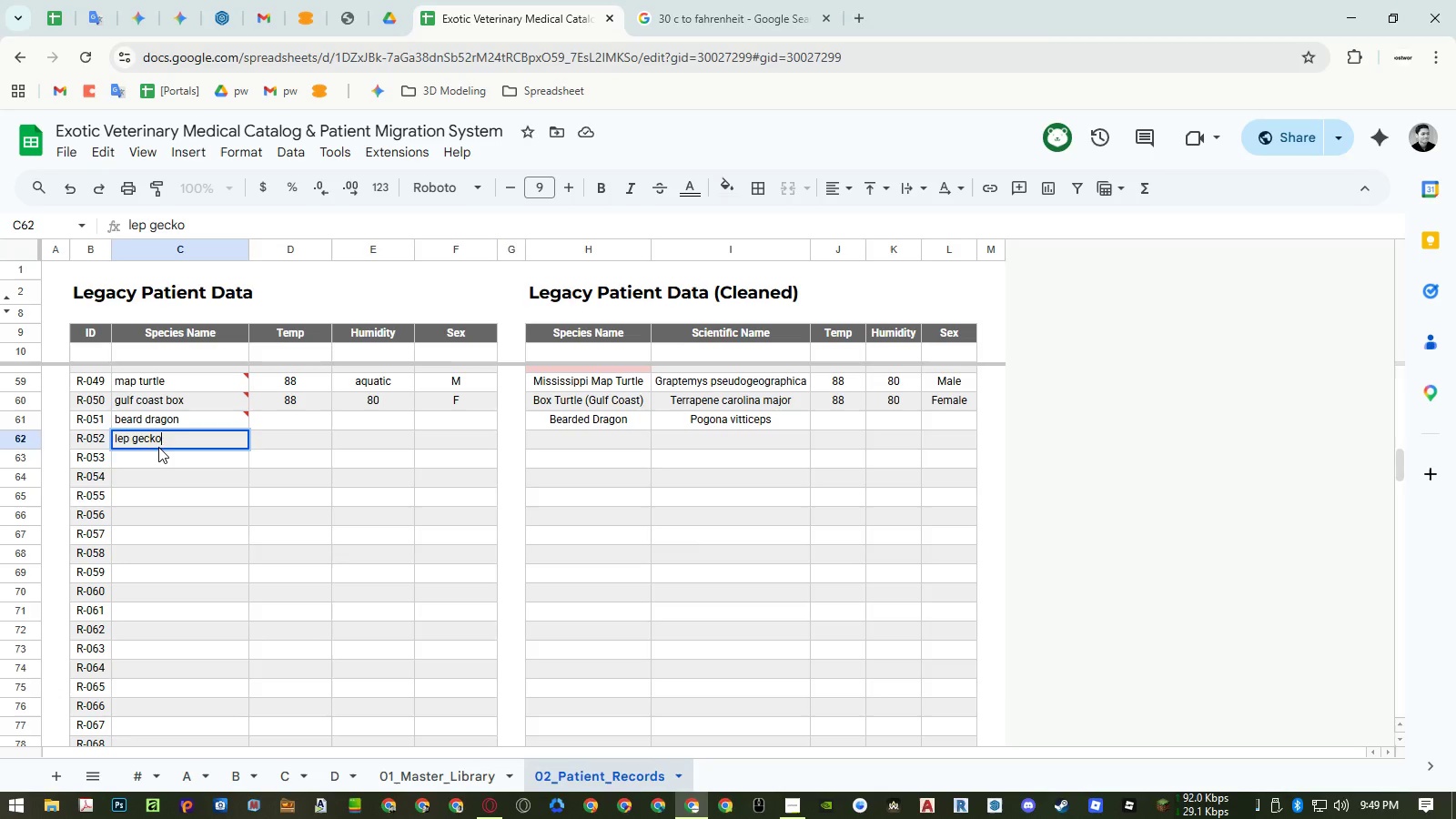 
key(Enter)
 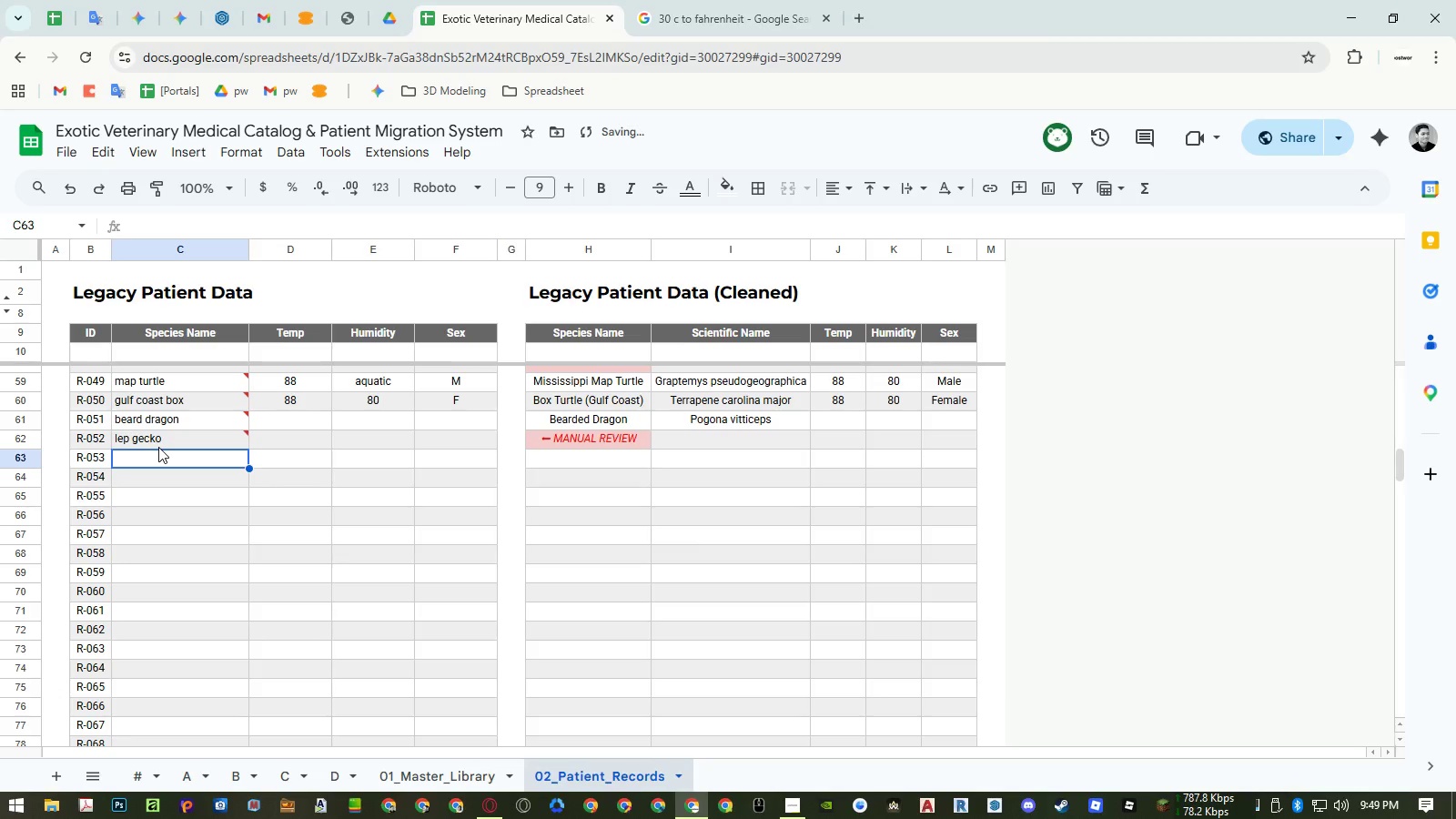 
type(le)
key(Escape)
 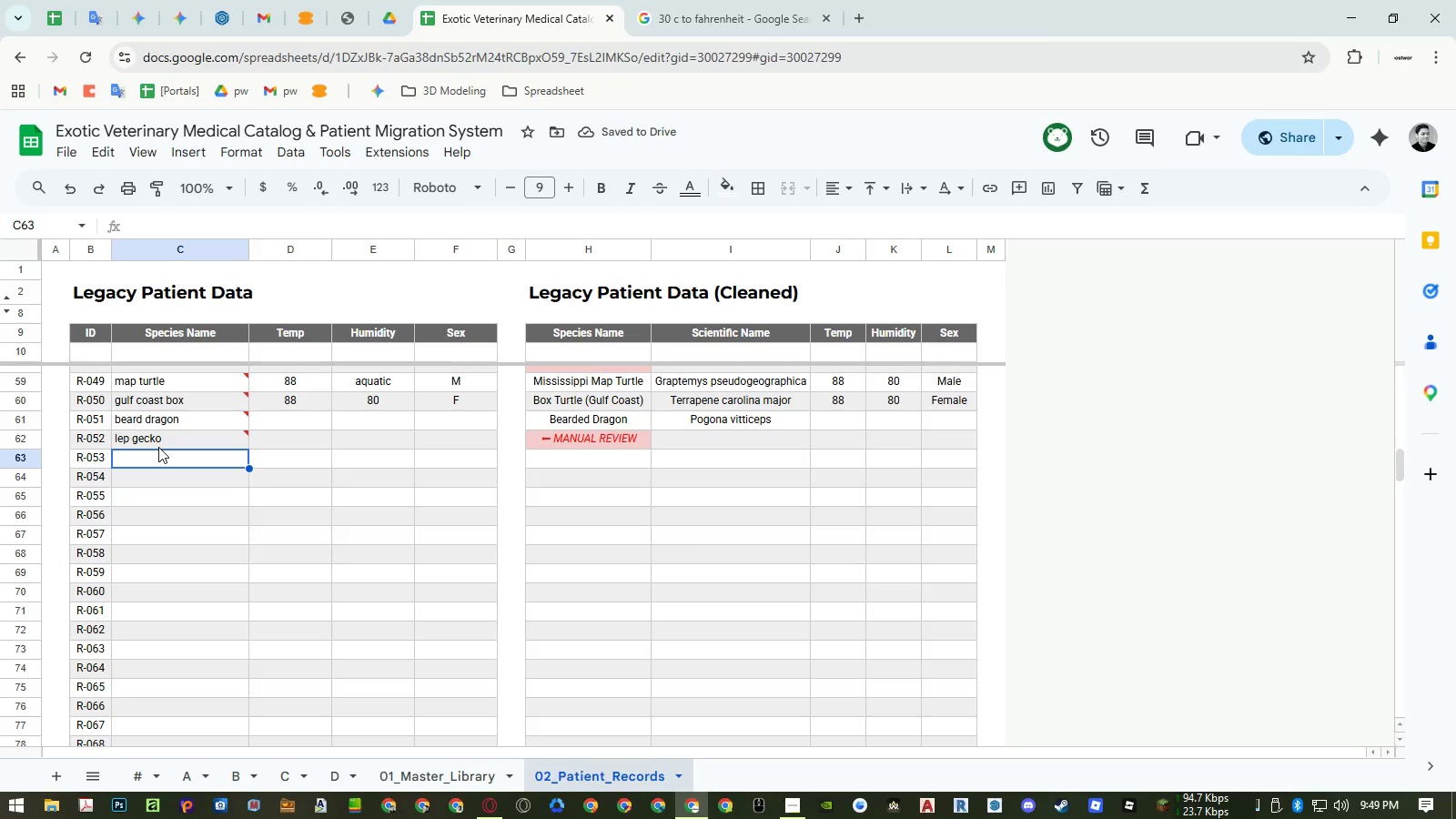 
key(ArrowUp)
 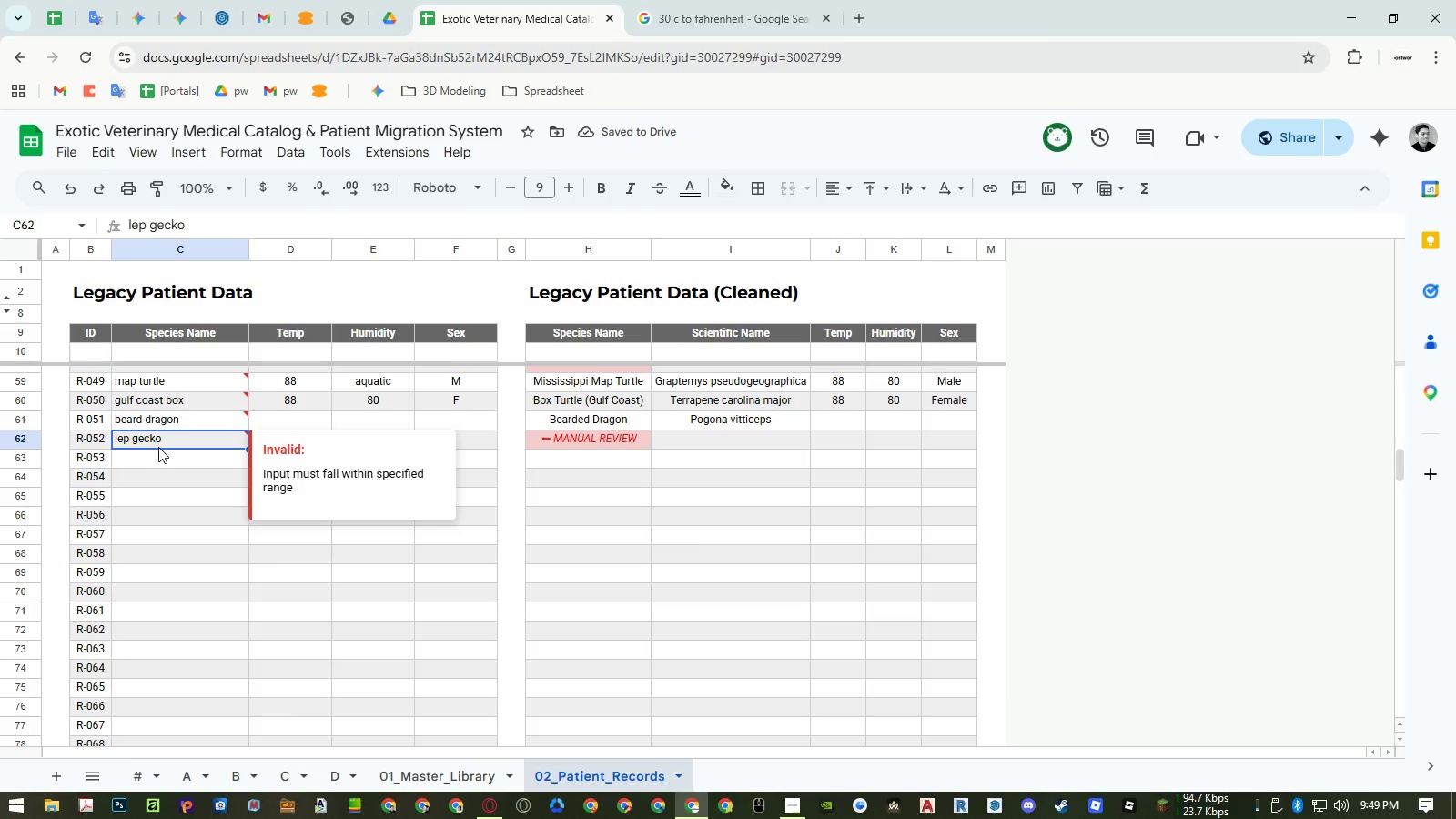 
key(Enter)
 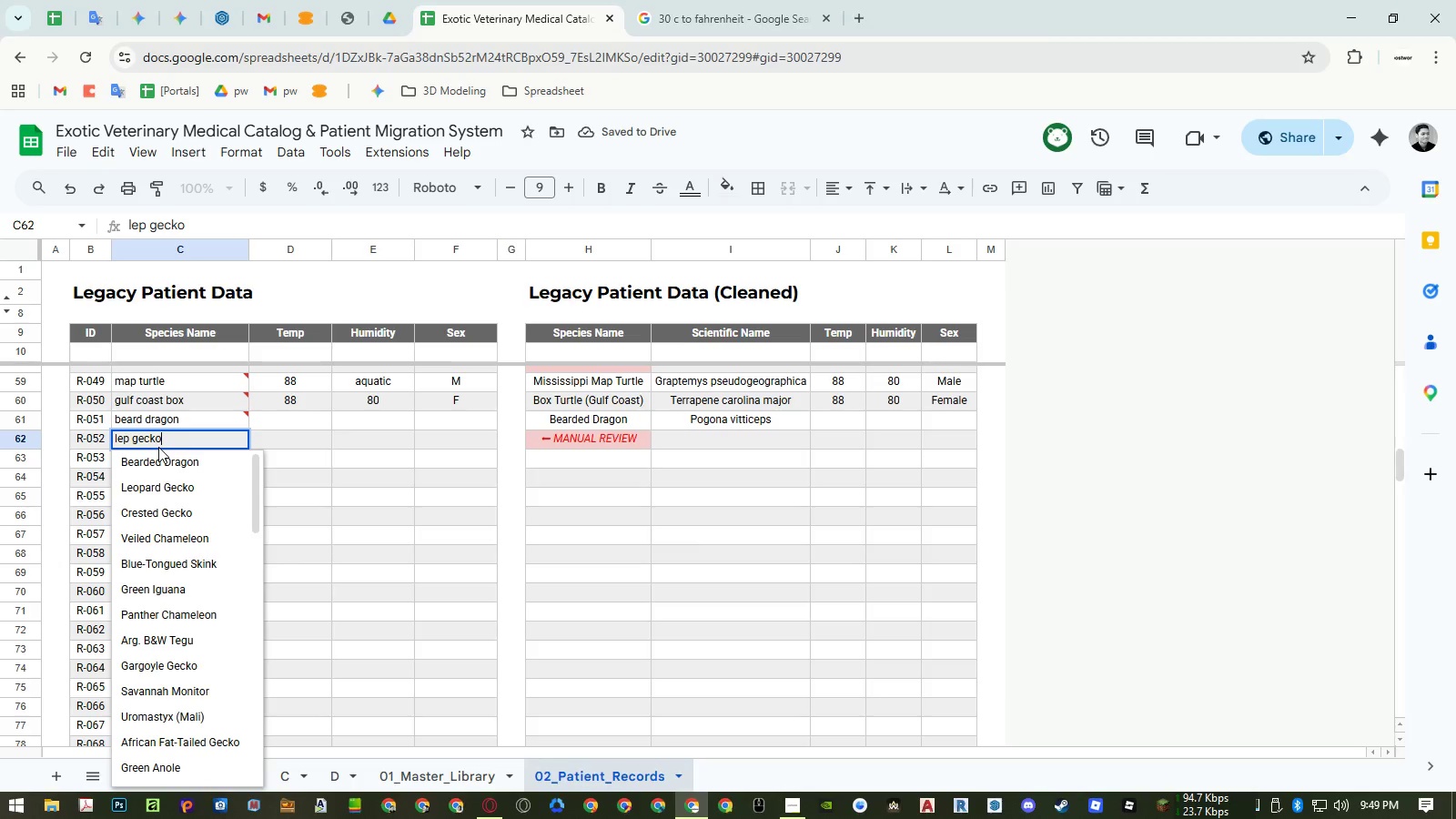 
key(Control+ArrowLeft)
 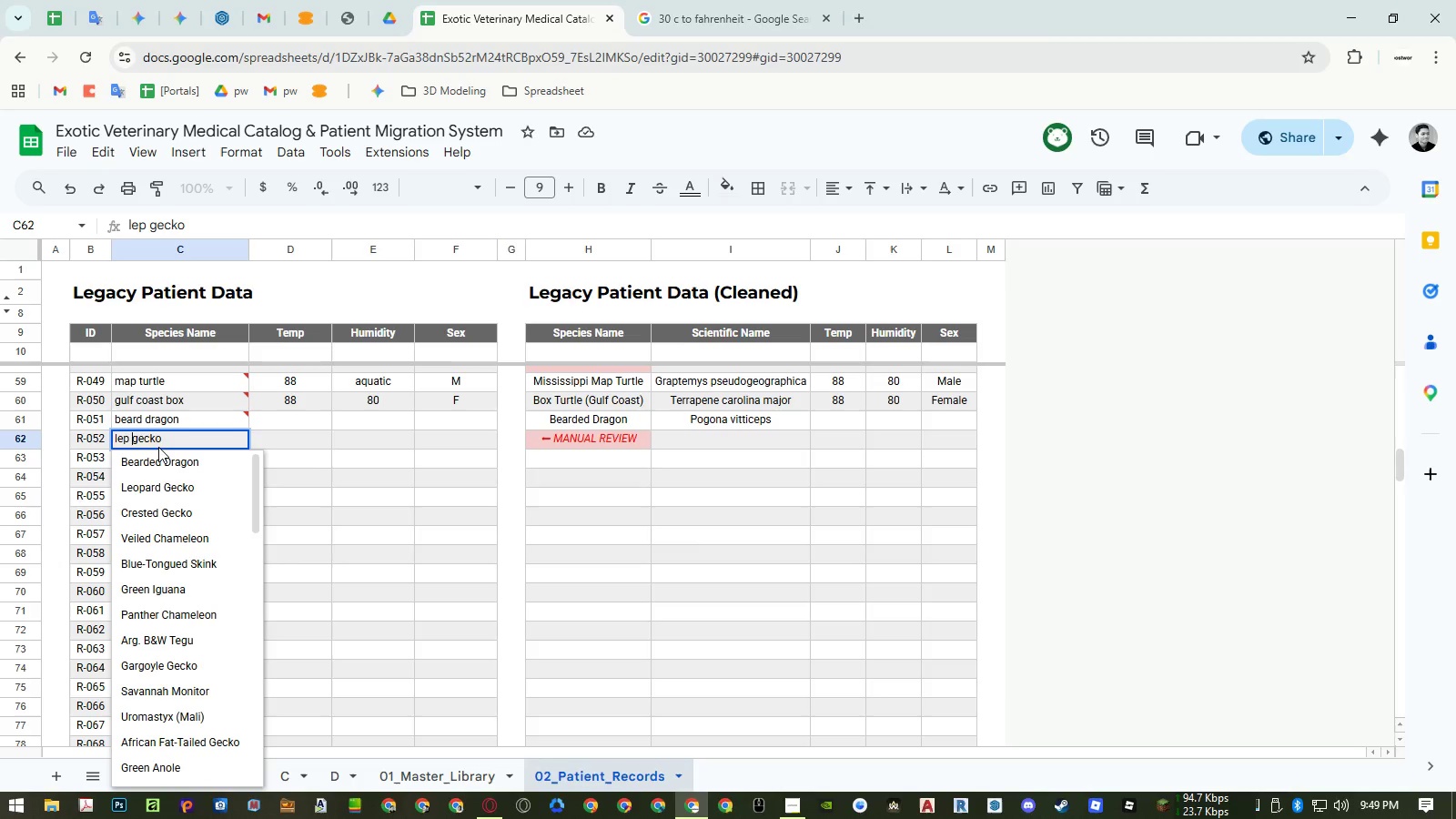 
key(Control+ArrowLeft)
 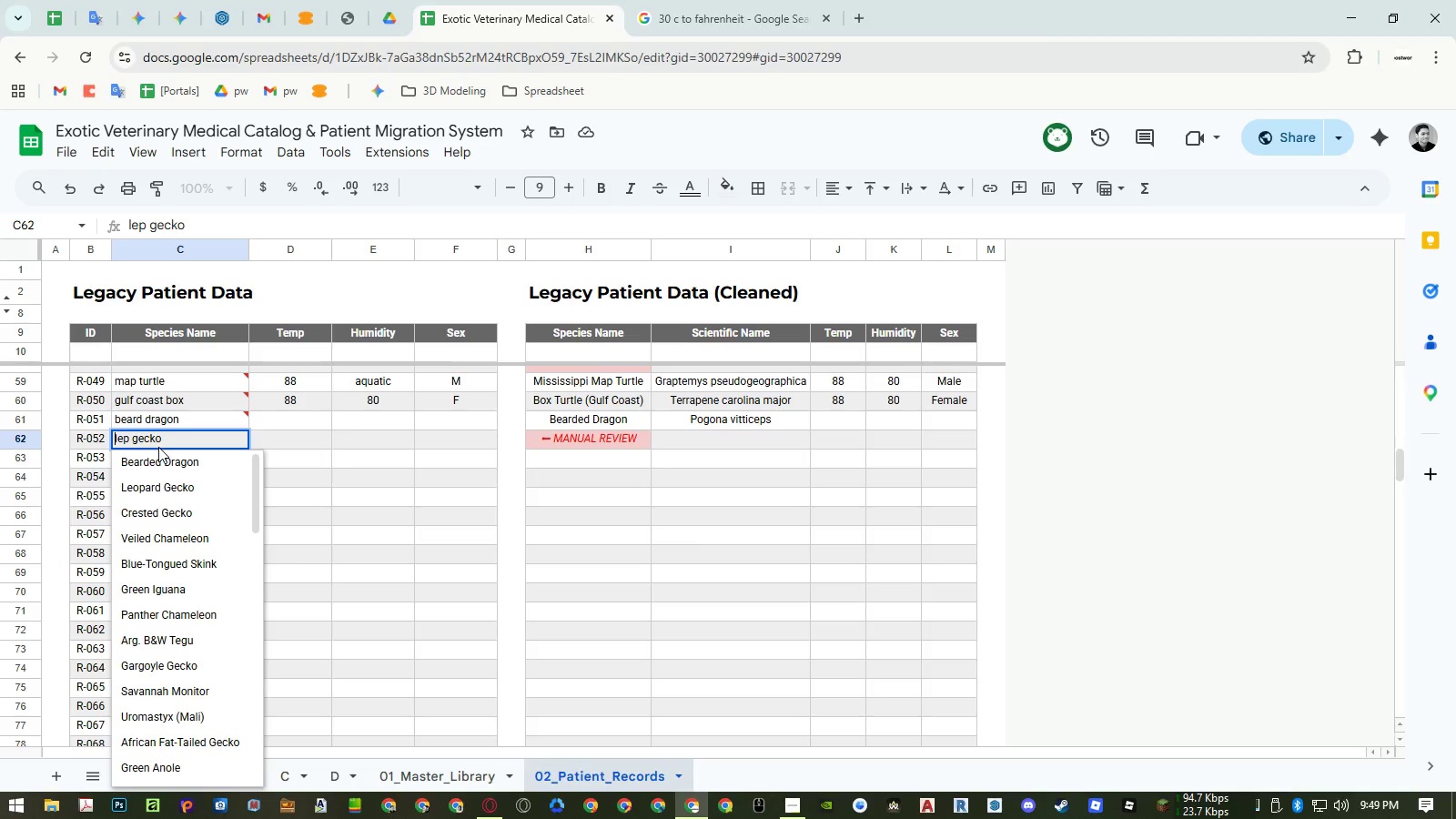 
key(ArrowRight)
 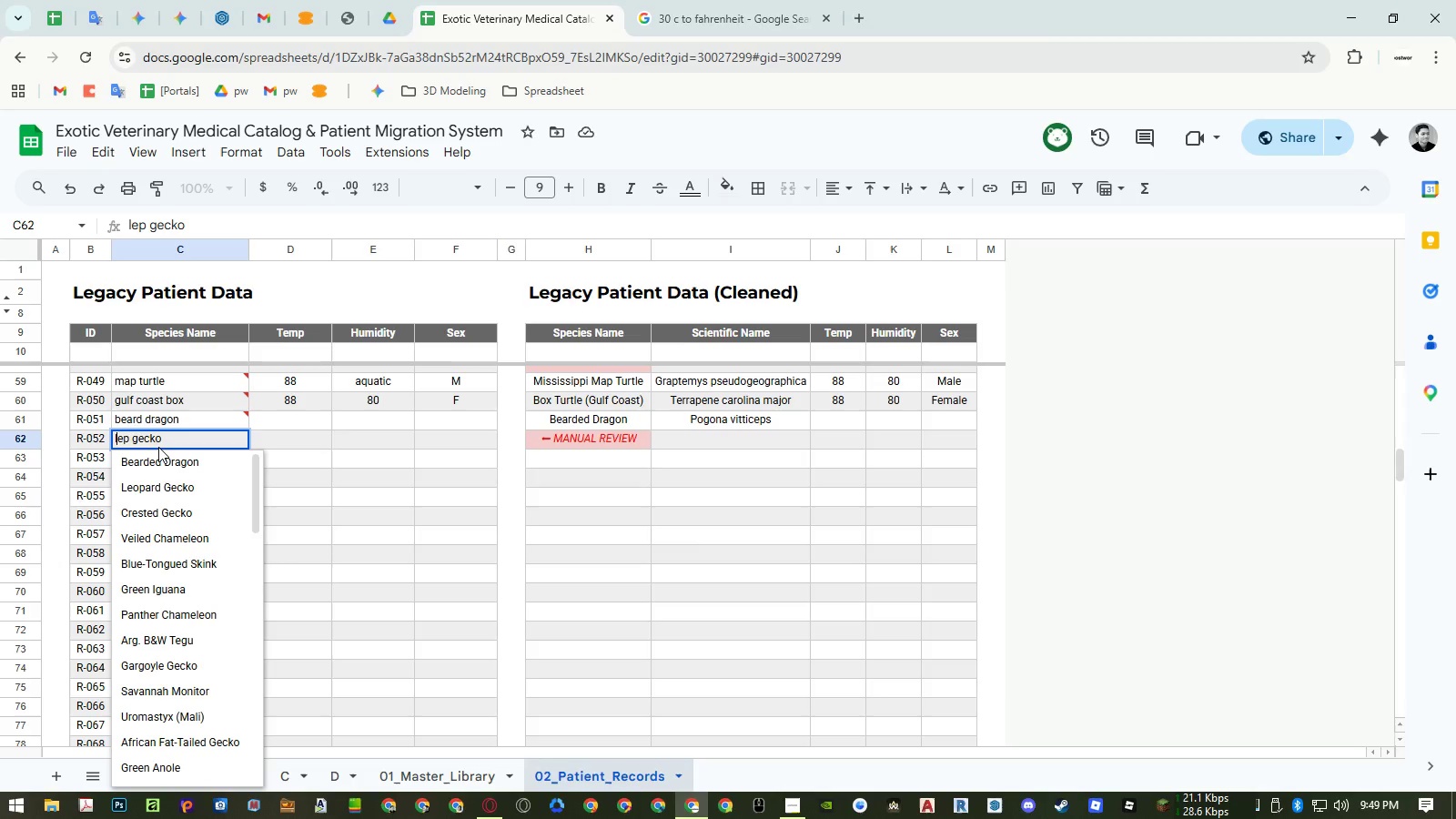 
key(ArrowRight)
 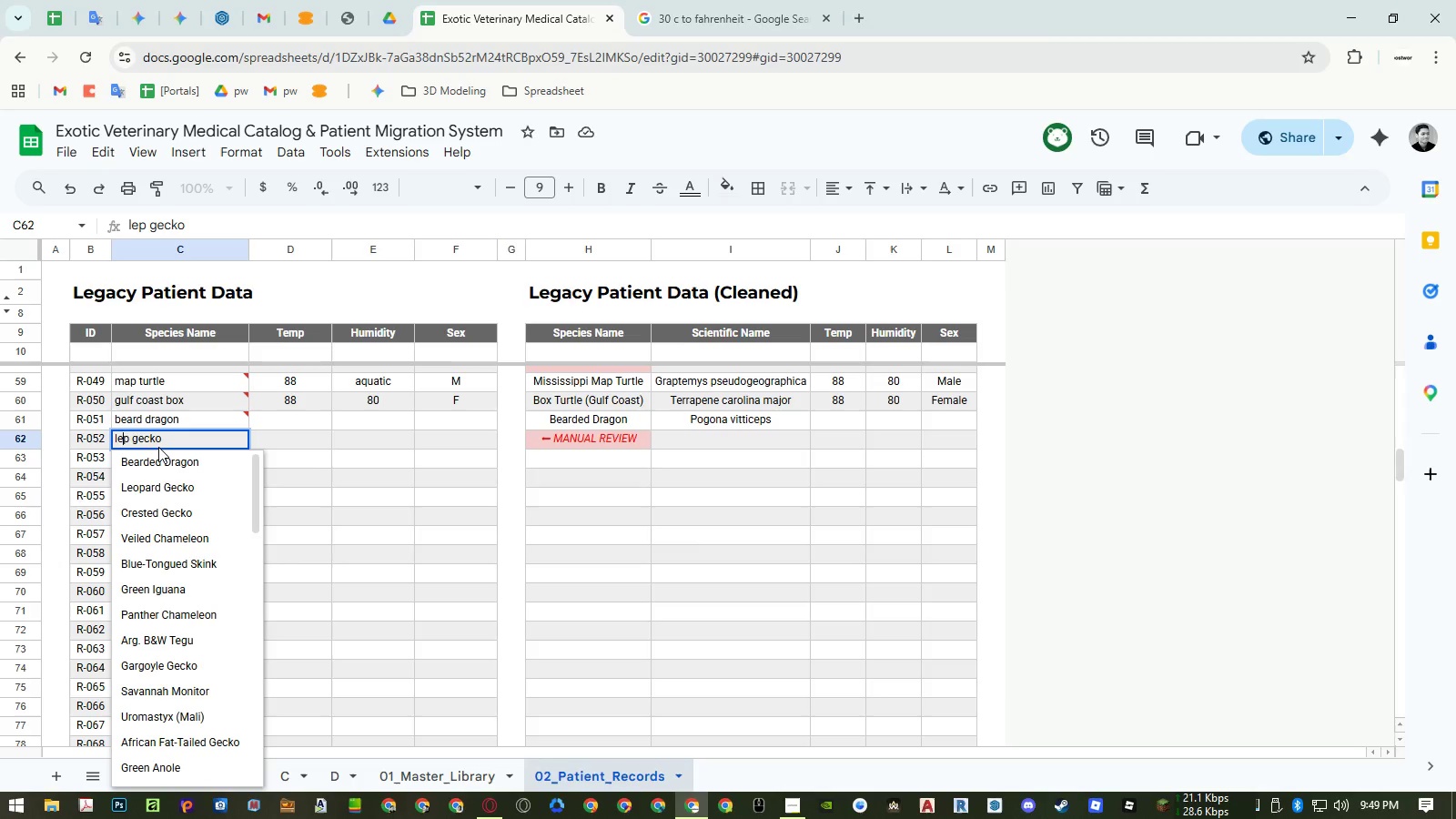 
key(Shift+ShiftLeft)
 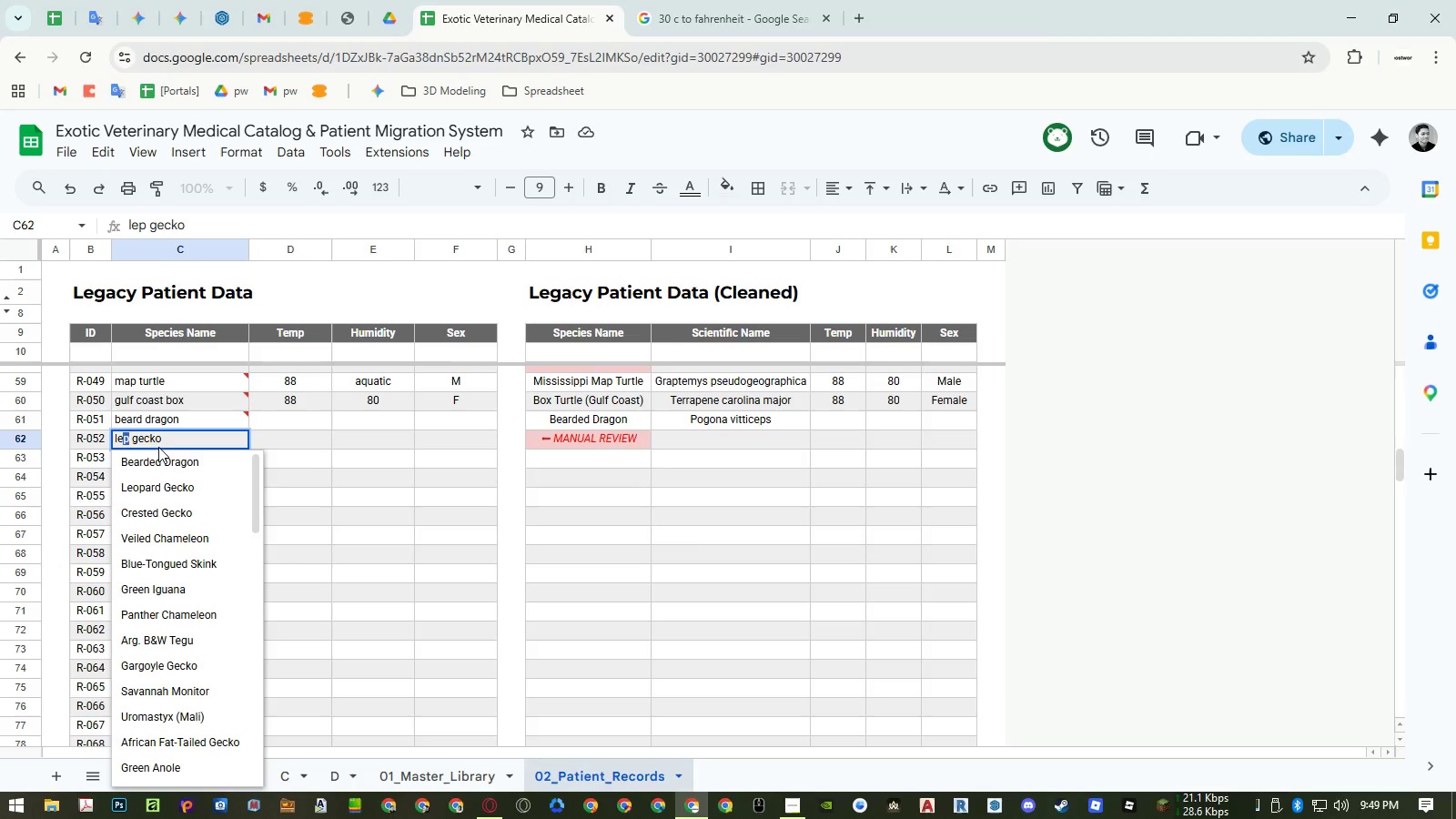 
key(Shift+ArrowRight)
 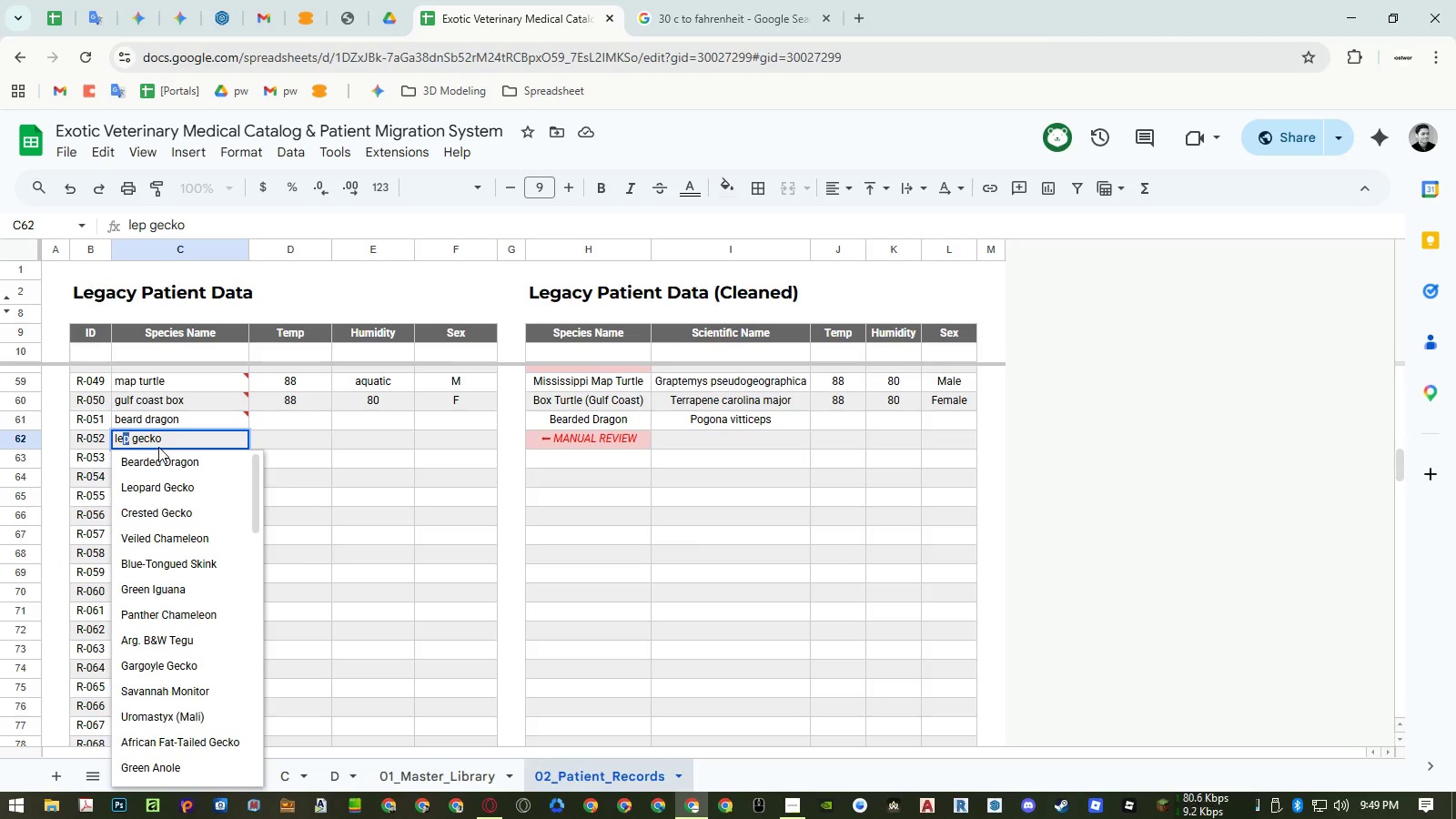 
key(O)
 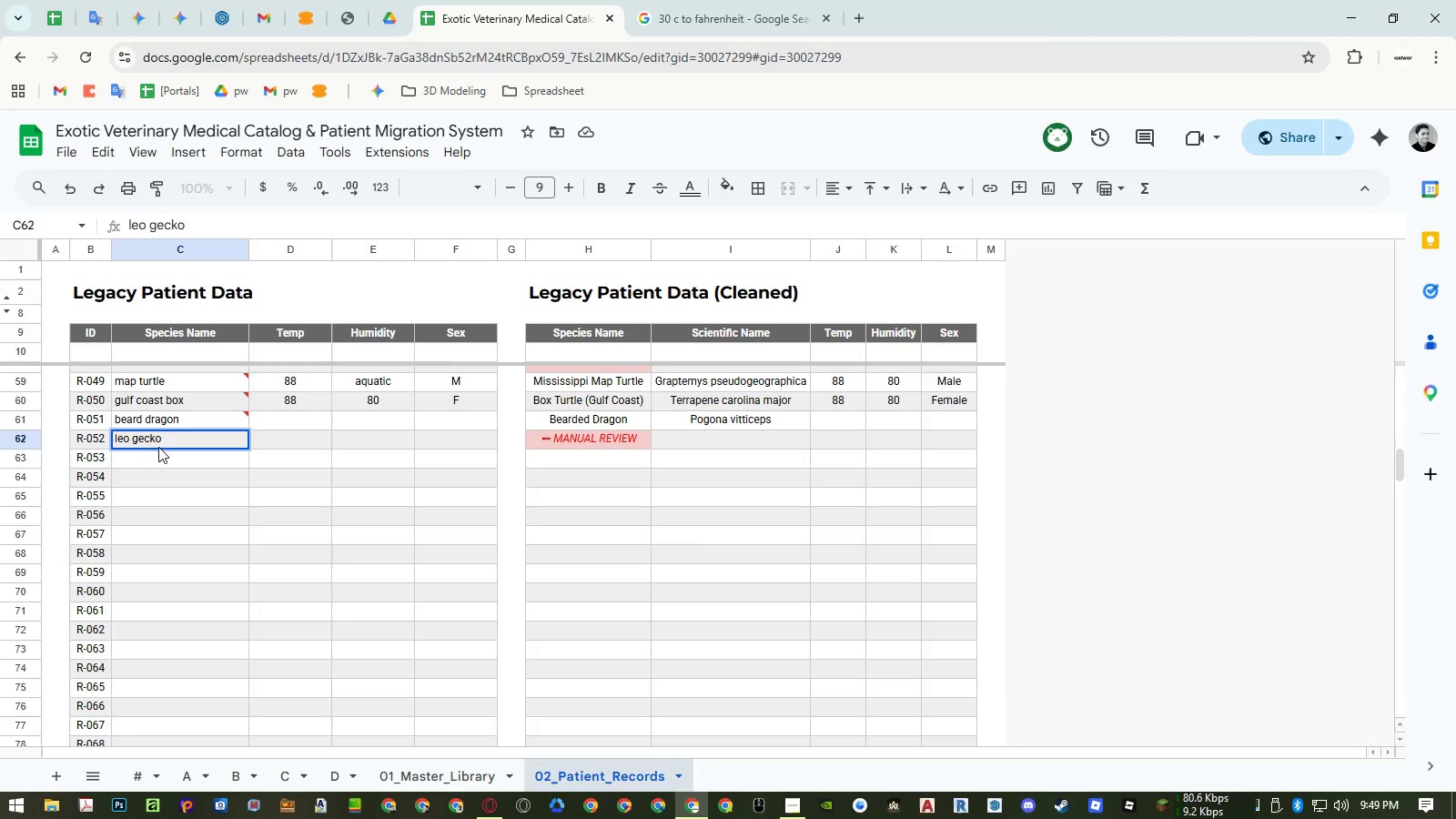 
key(Enter)
 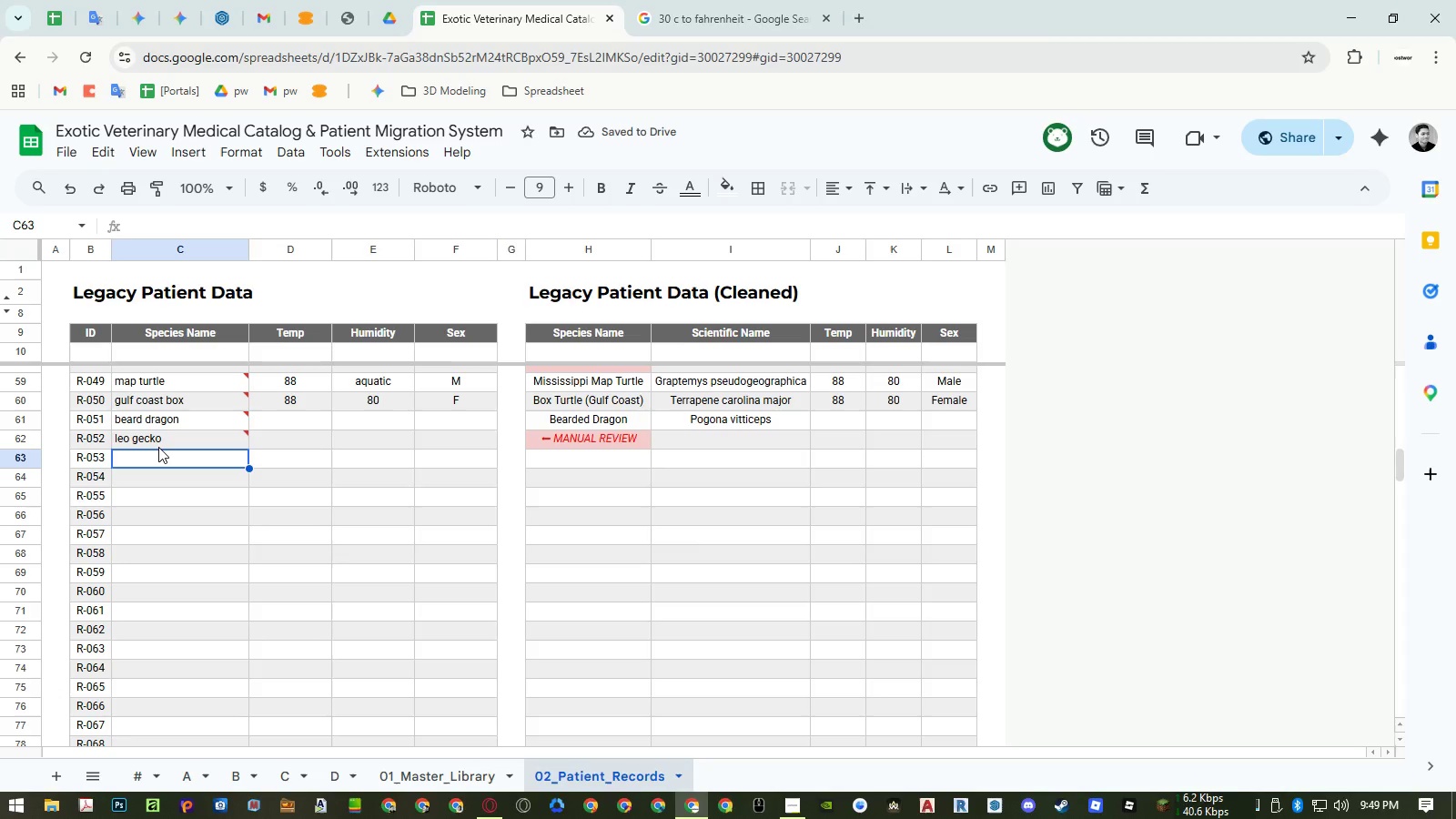 
wait(8.78)
 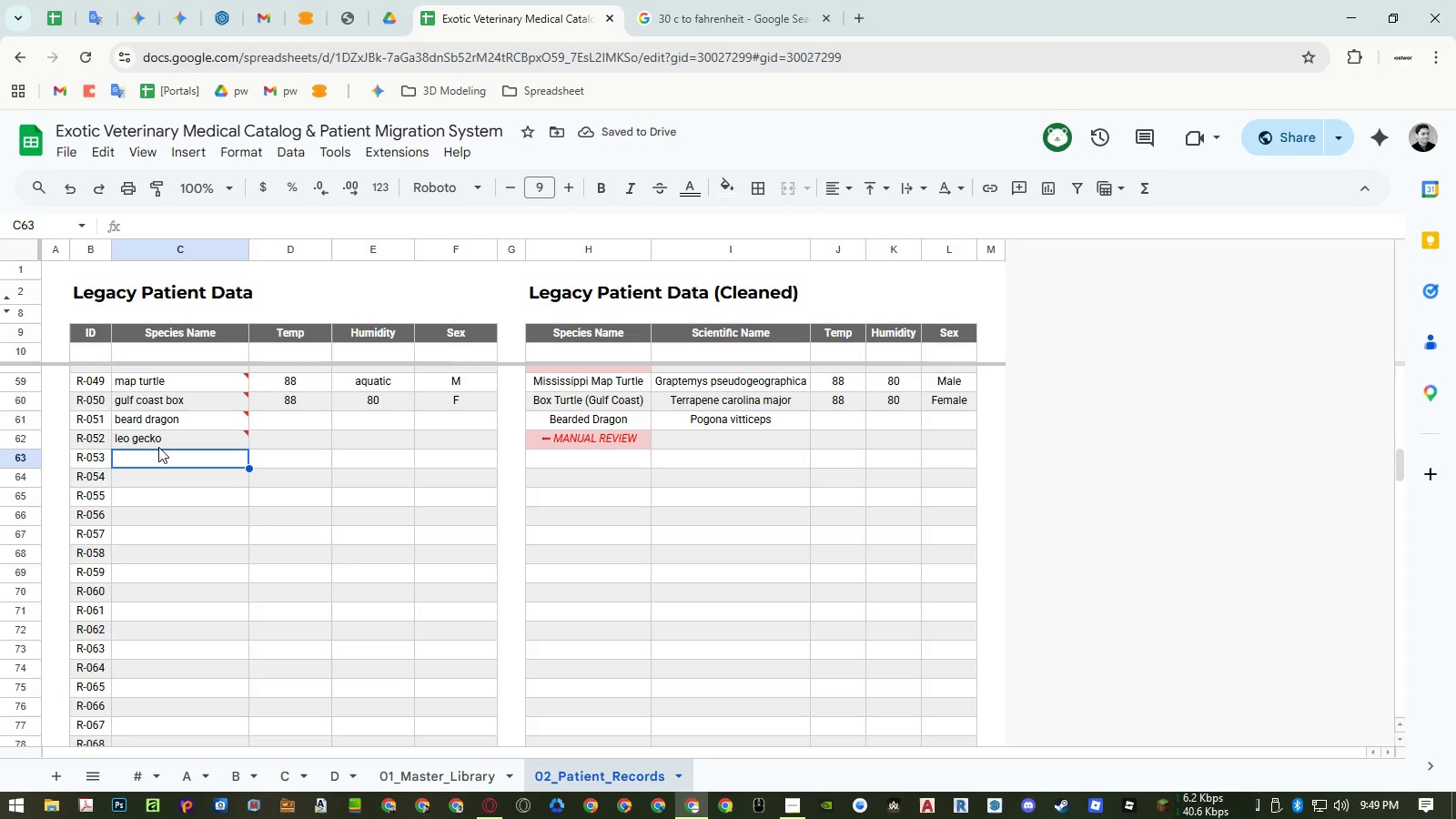 
type(crested g.)
 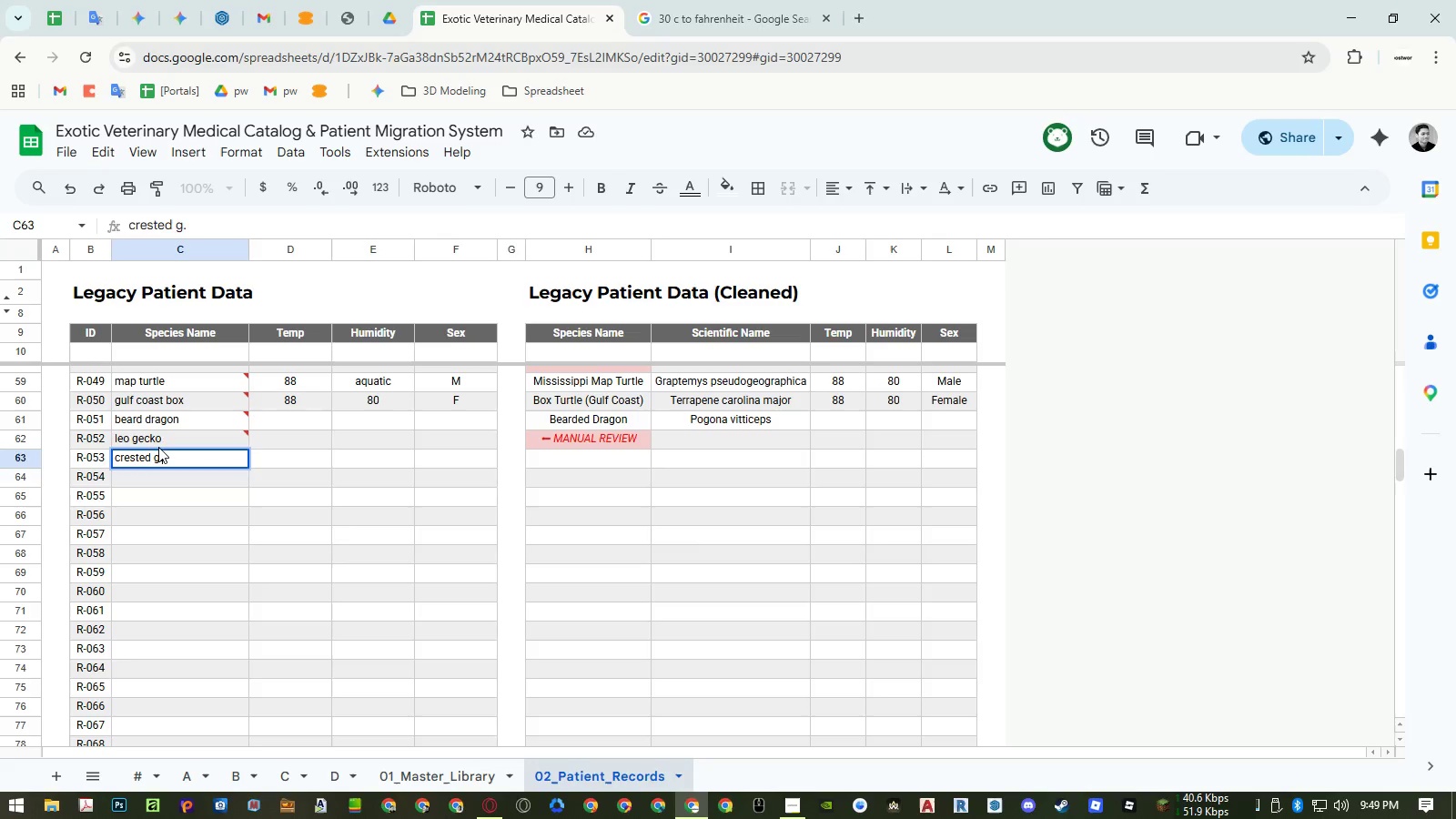 
key(Enter)
 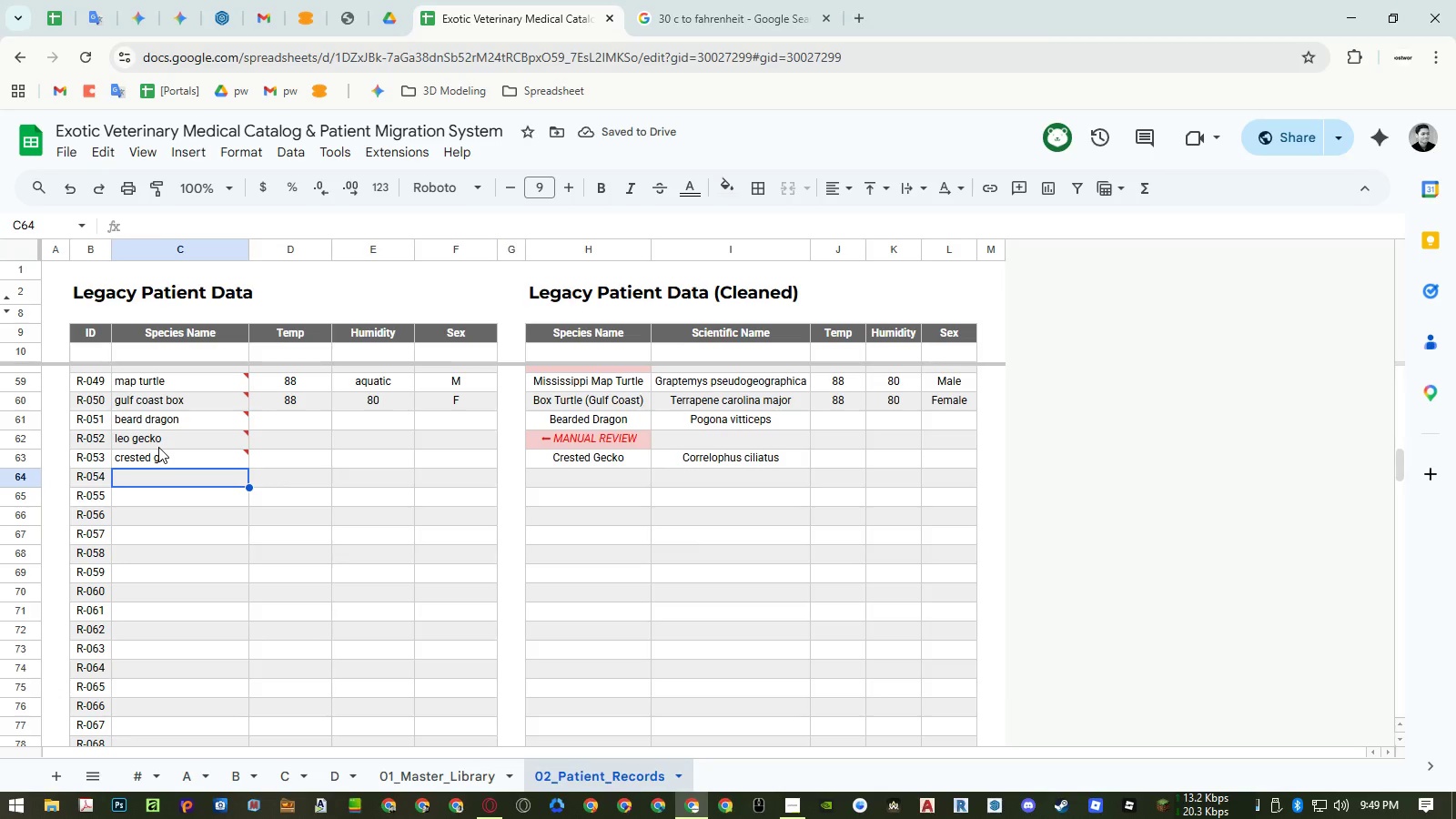 
type(veled cham)
 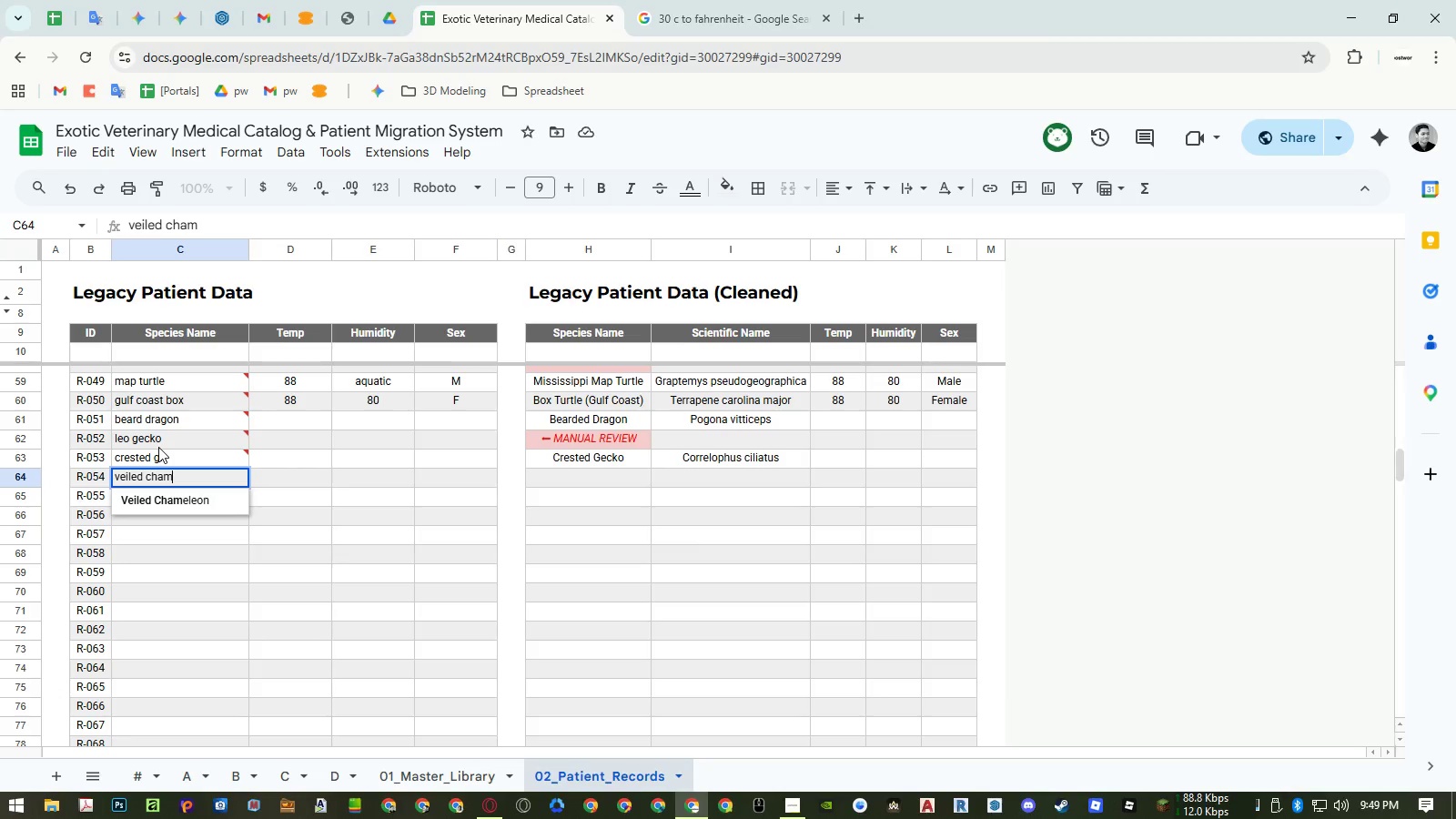 
key(Enter)
 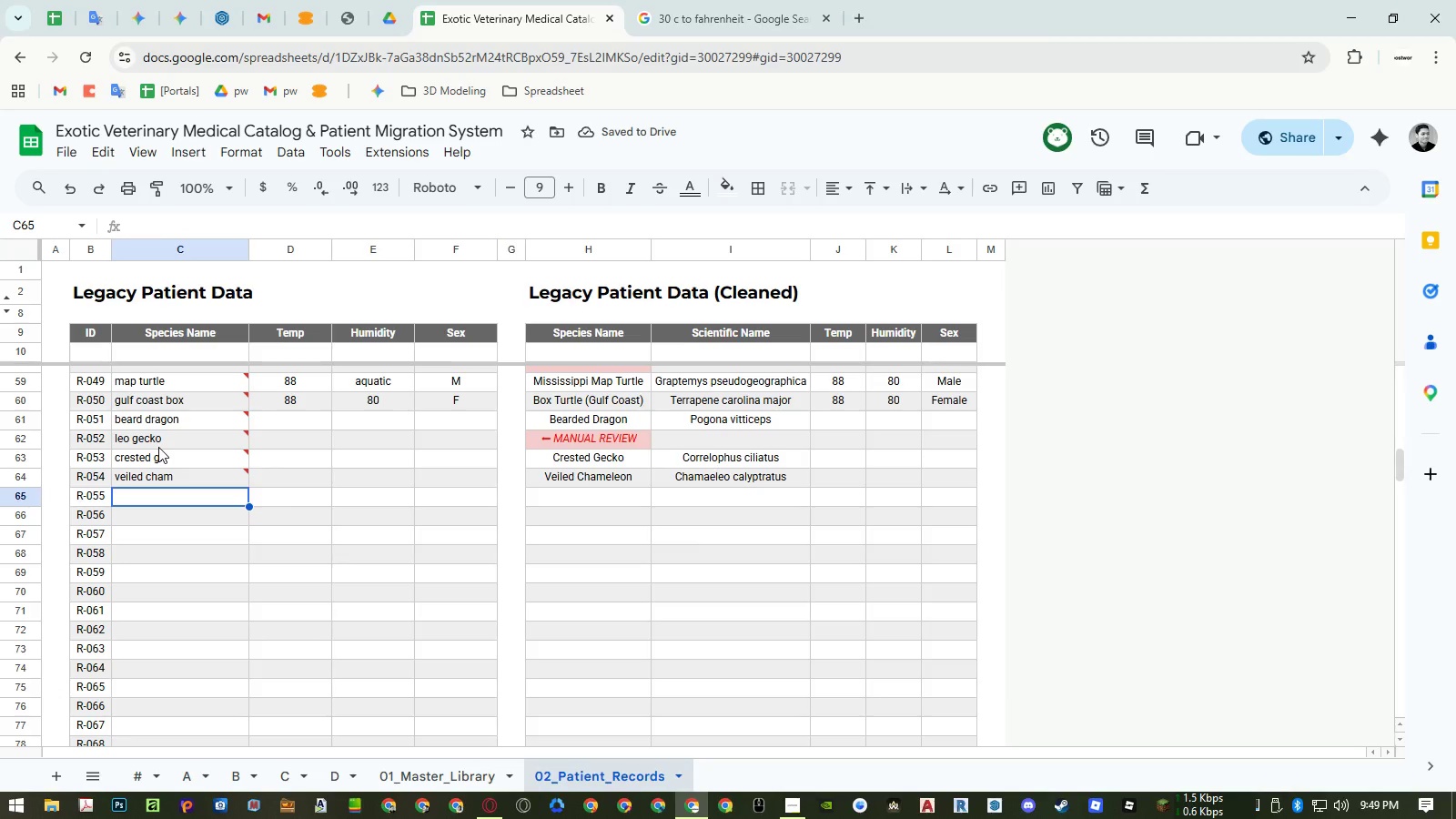 
wait(5.72)
 